 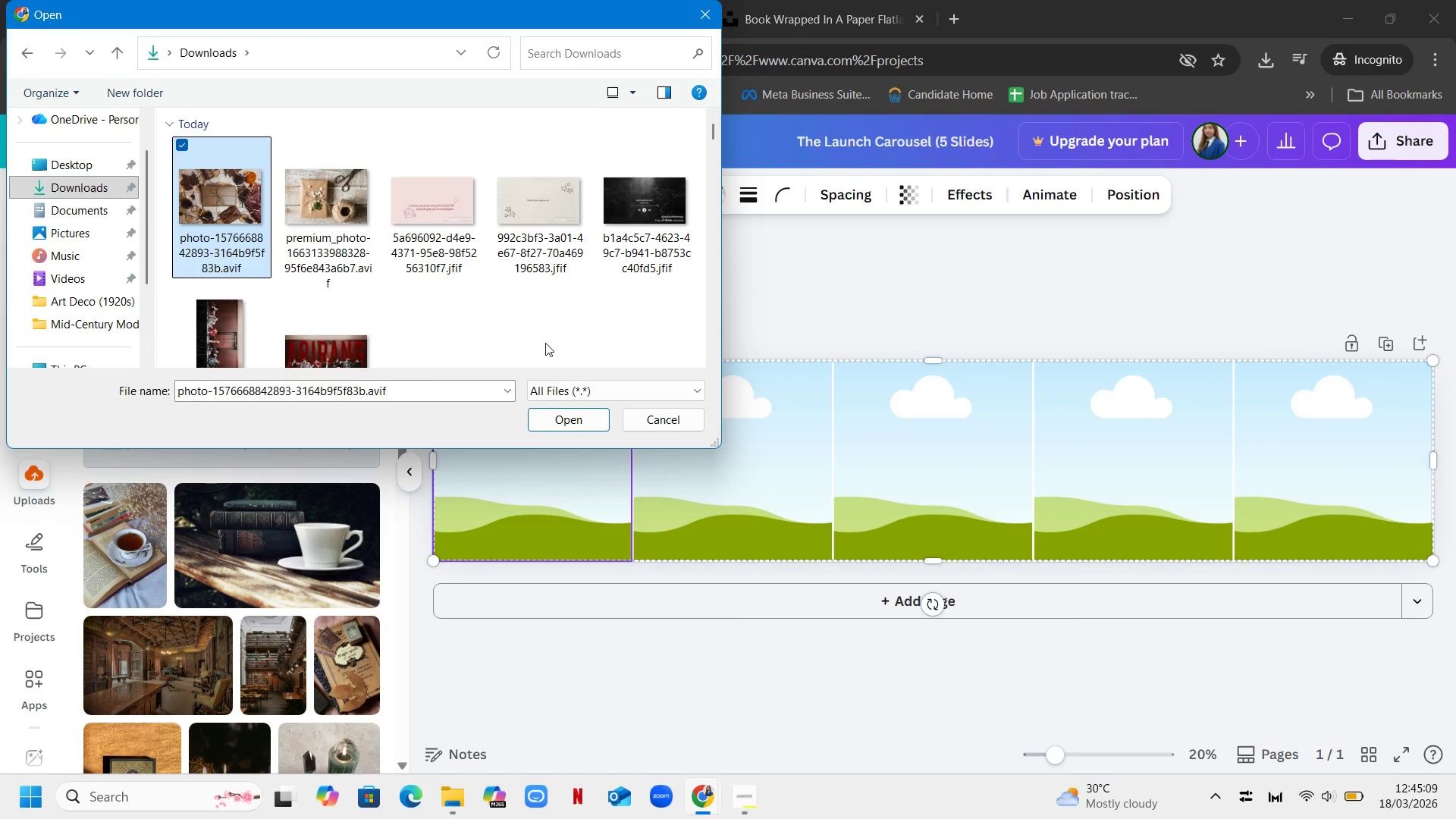 
left_click([570, 427])
 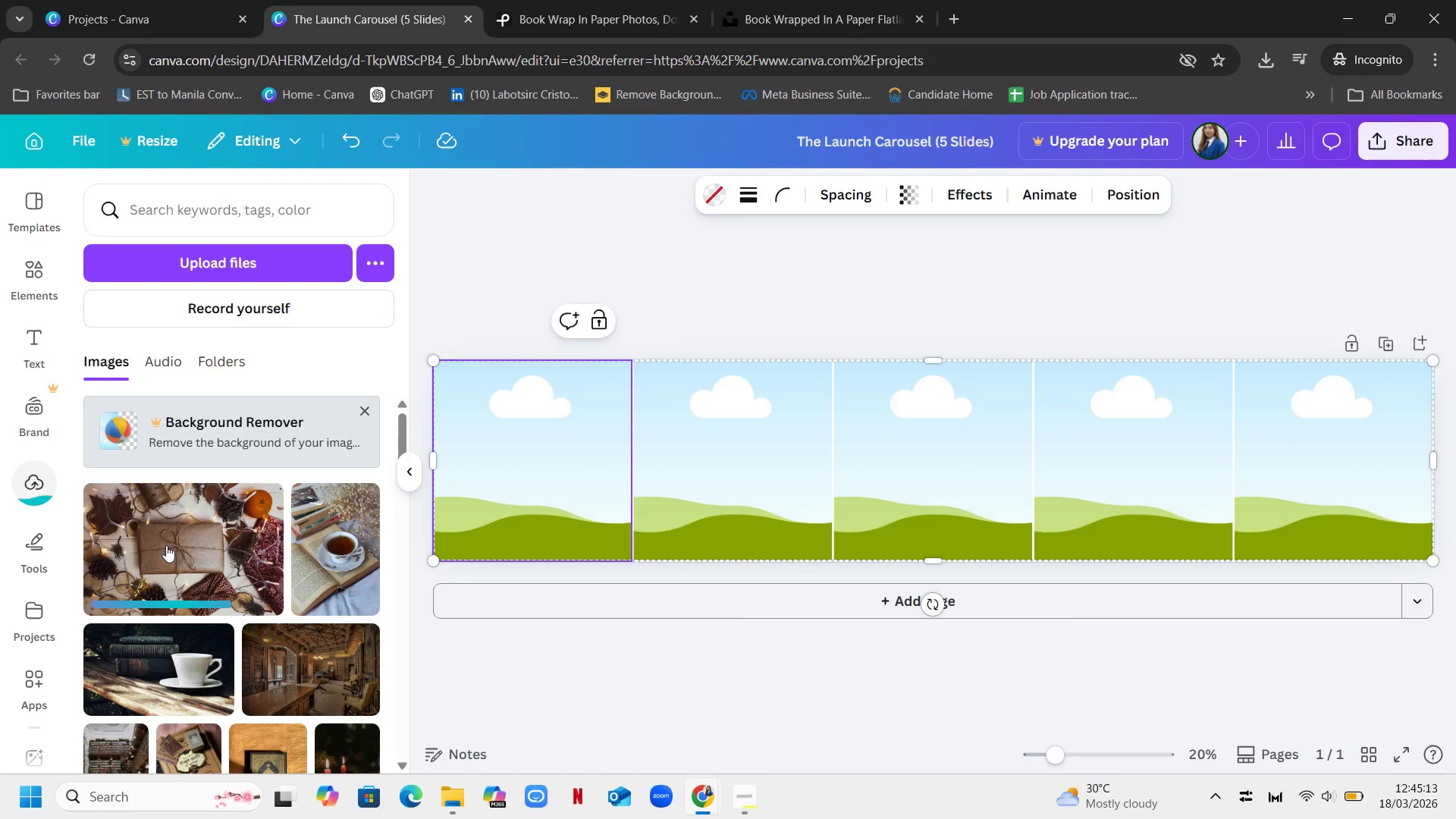 
left_click_drag(start_coordinate=[165, 544], to_coordinate=[544, 437])
 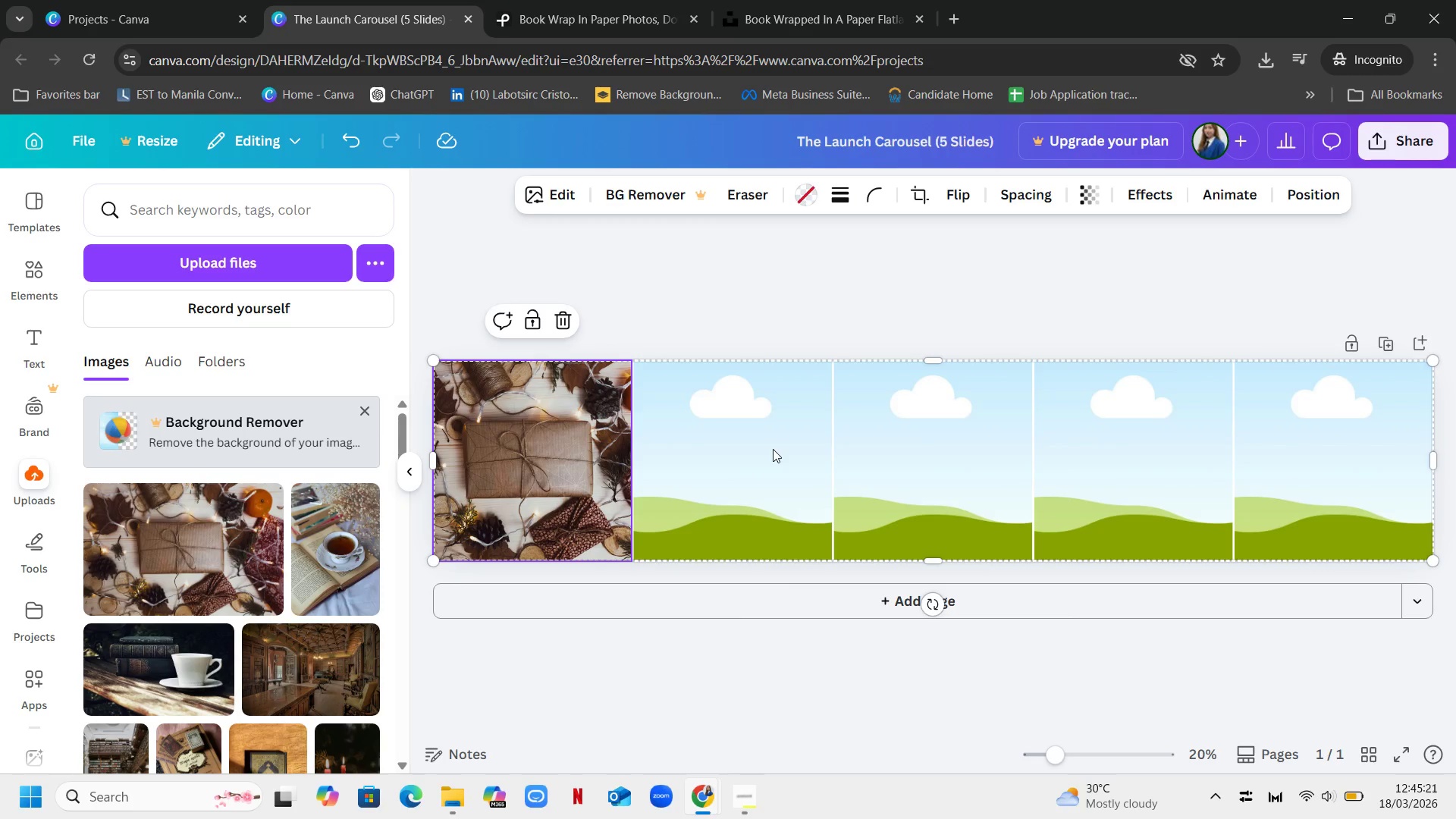 
wait(5.61)
 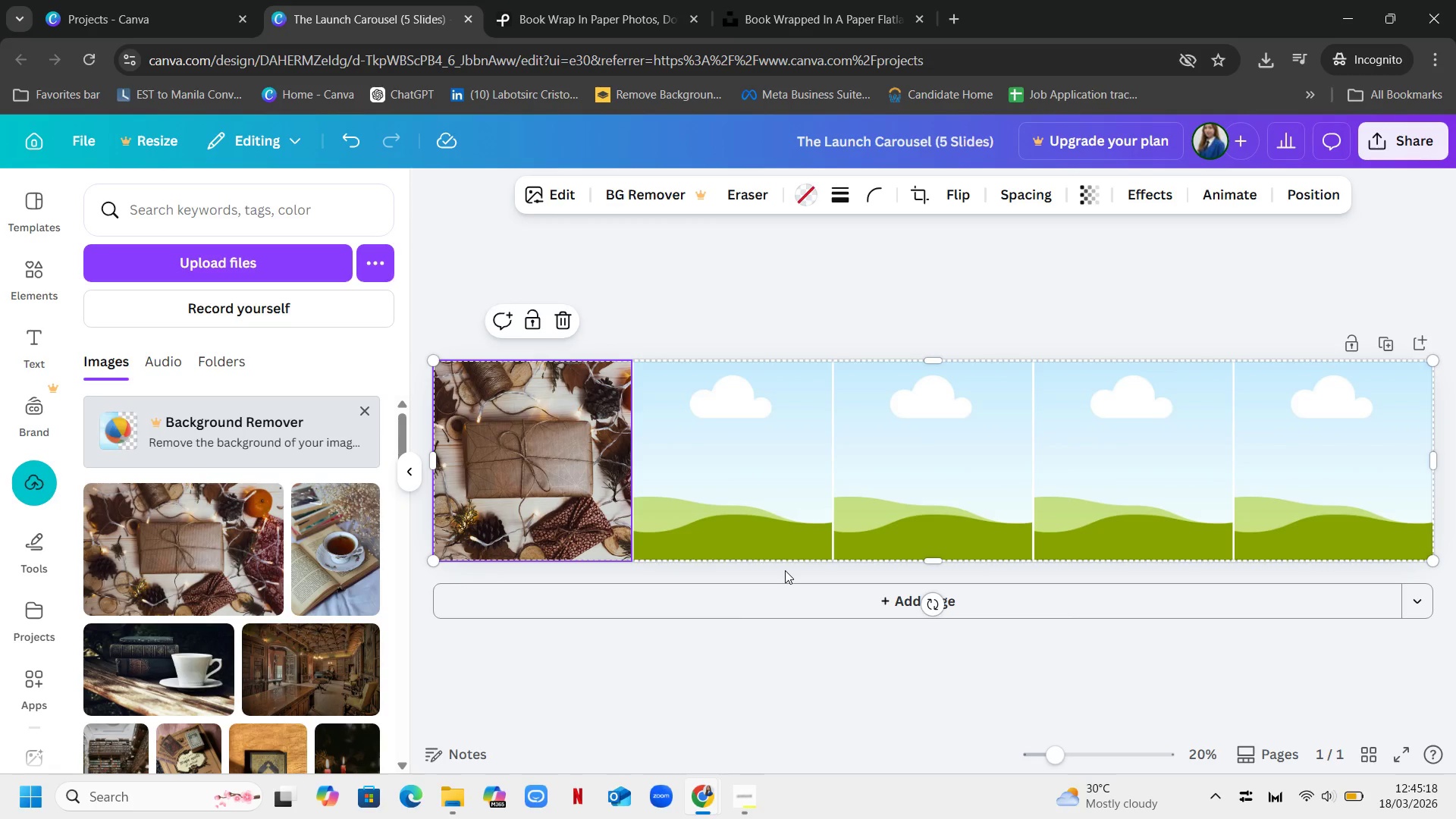 
left_click([767, 447])
 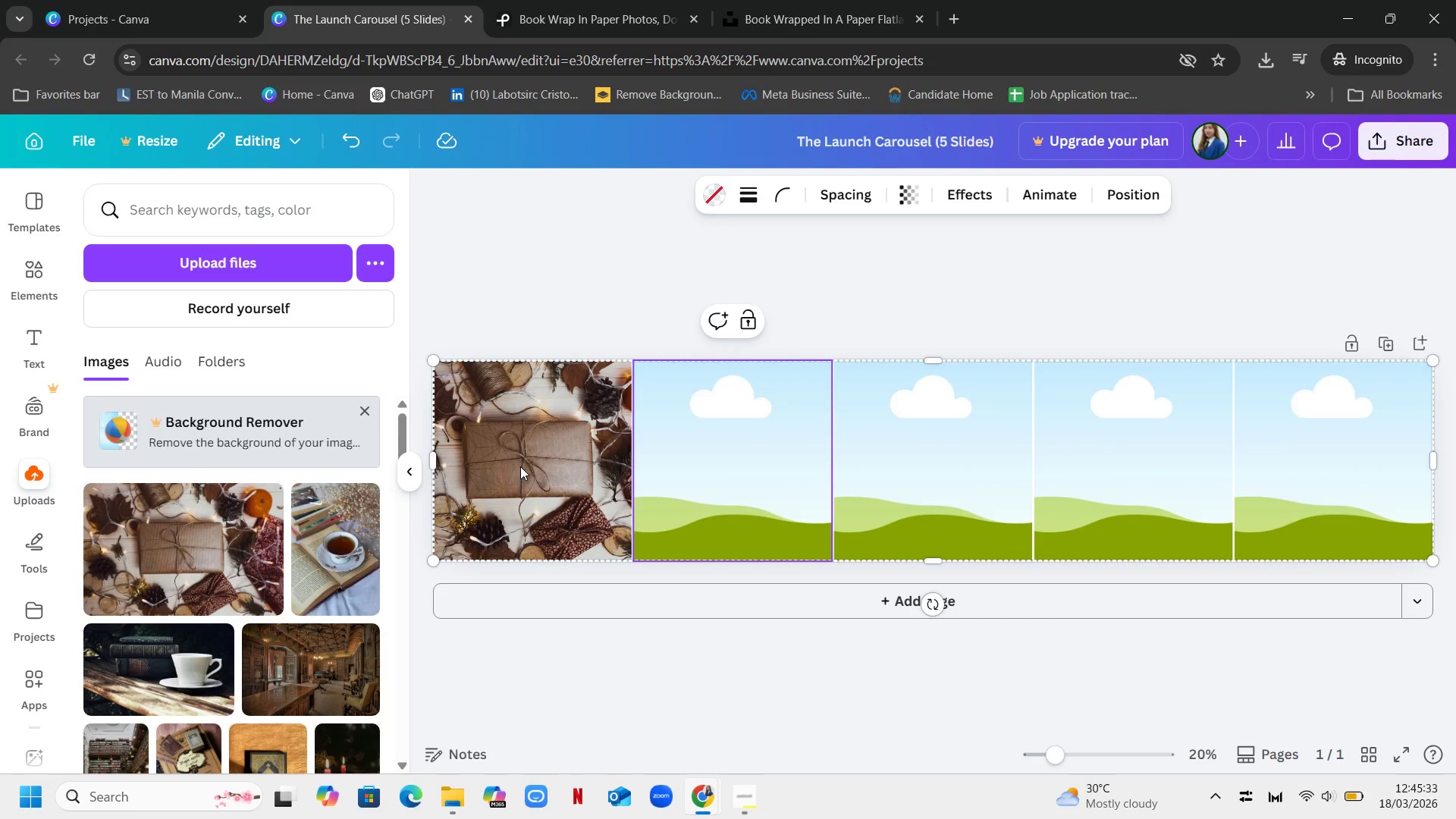 
wait(15.44)
 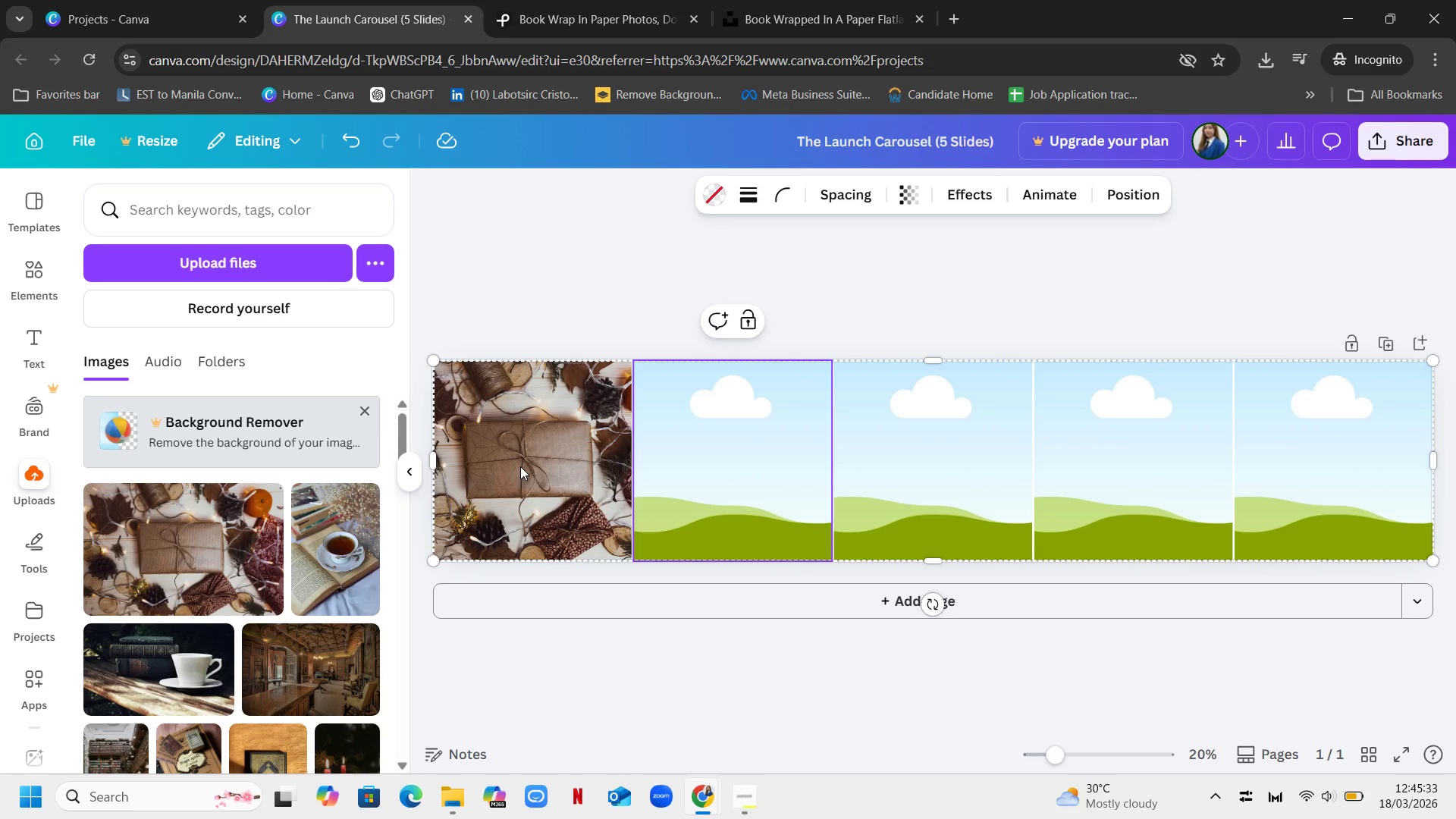 
left_click([257, 262])
 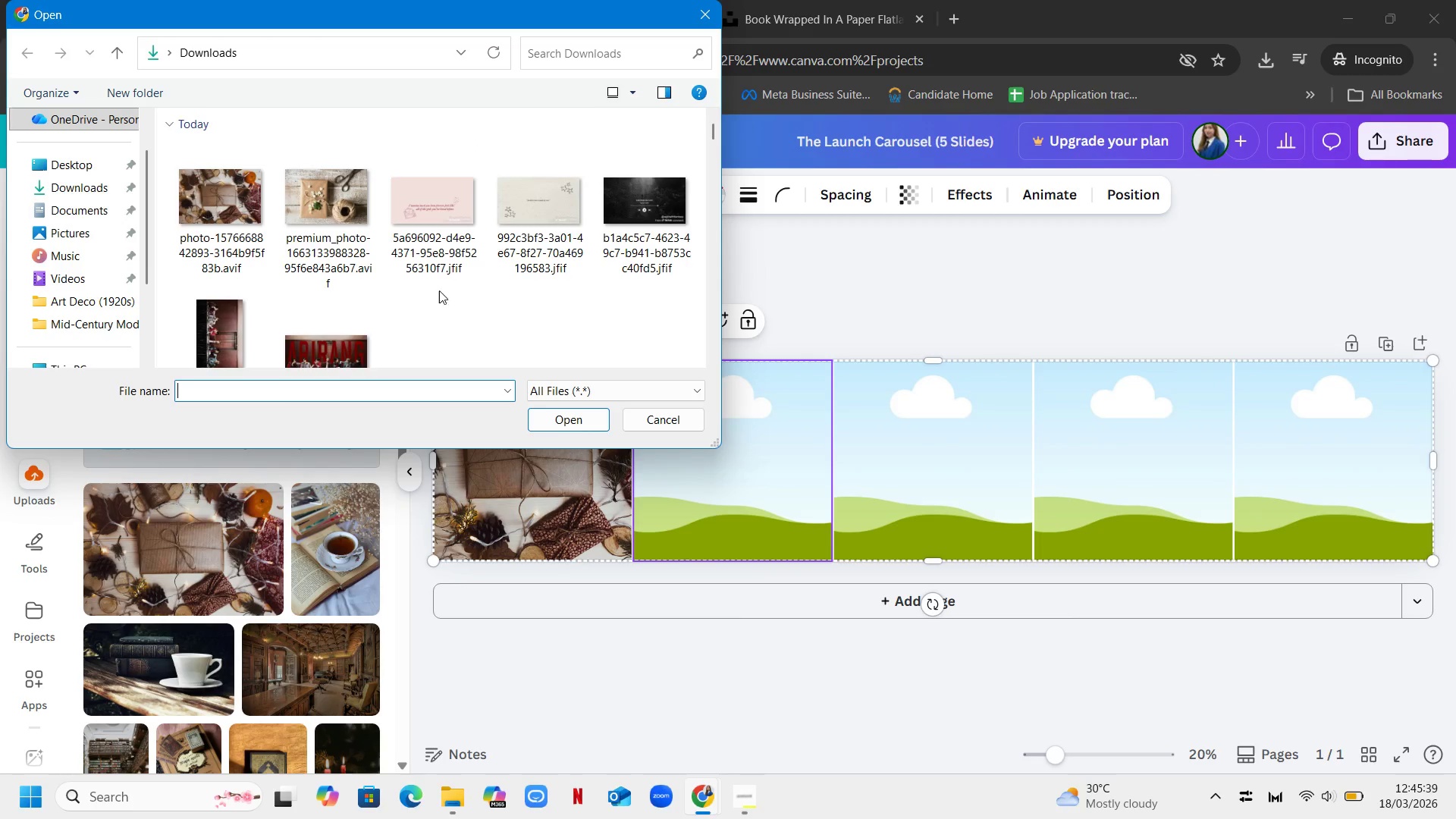 
mouse_move([325, 242])
 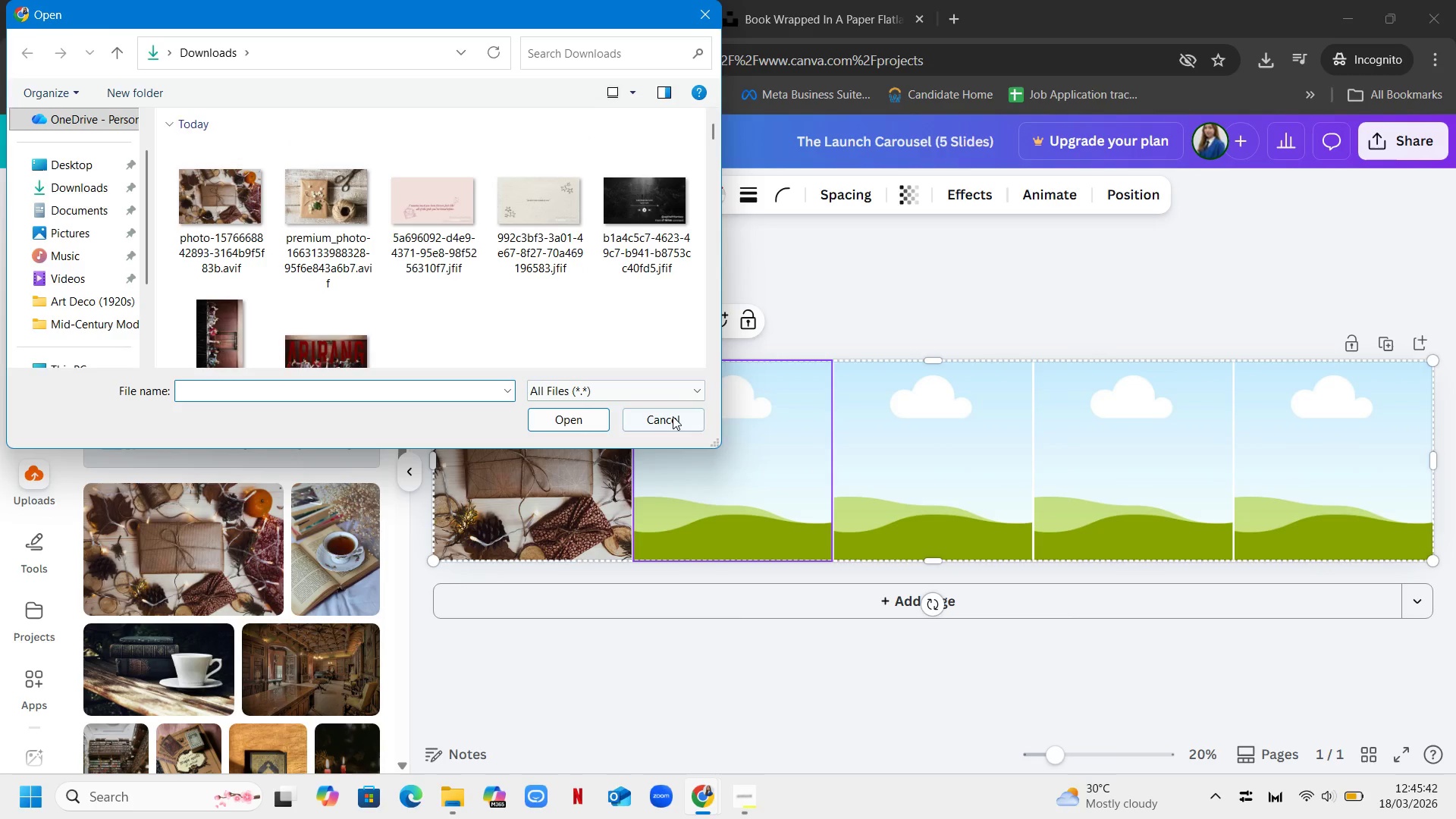 
left_click([673, 416])
 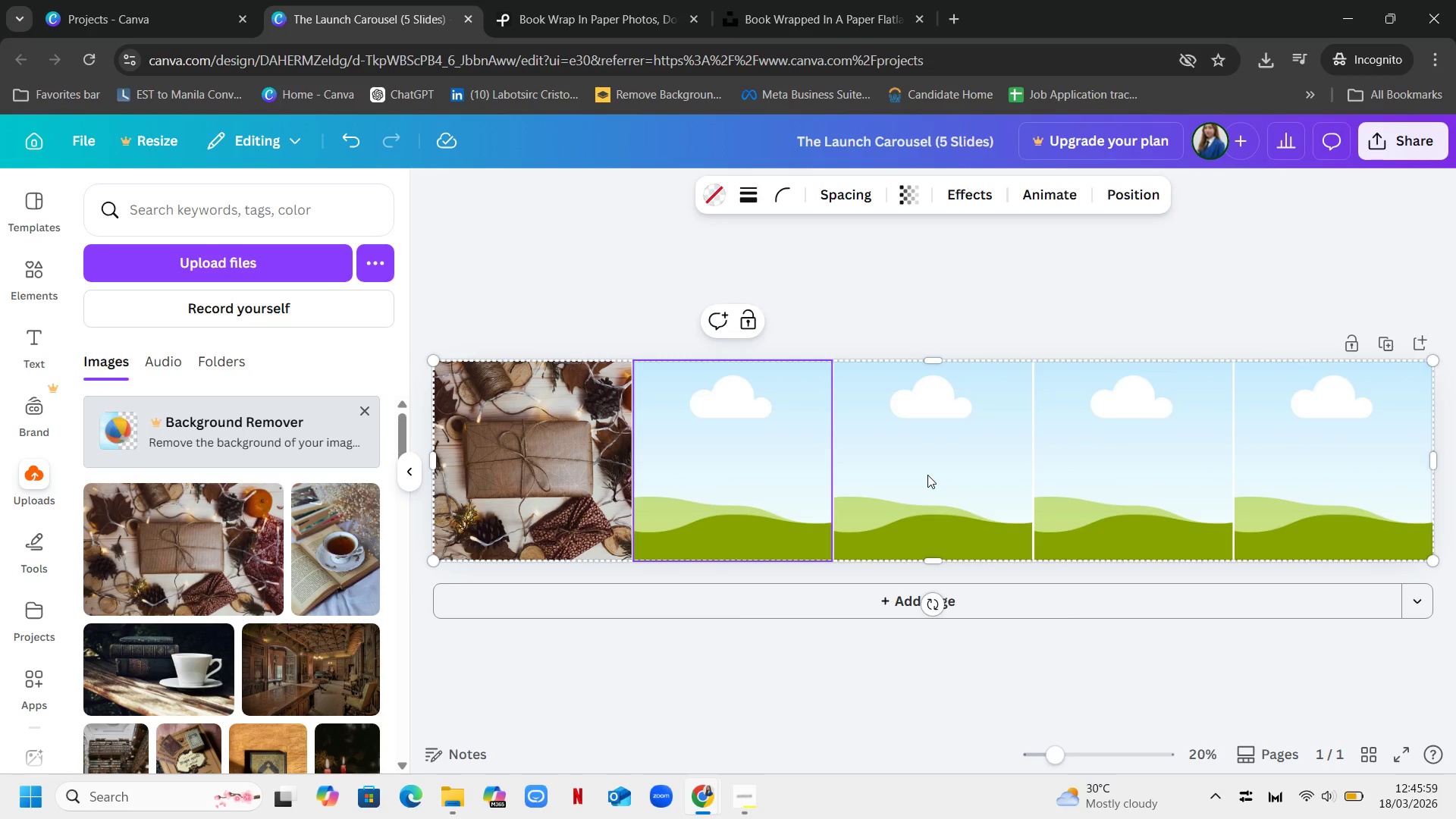 
wait(21.72)
 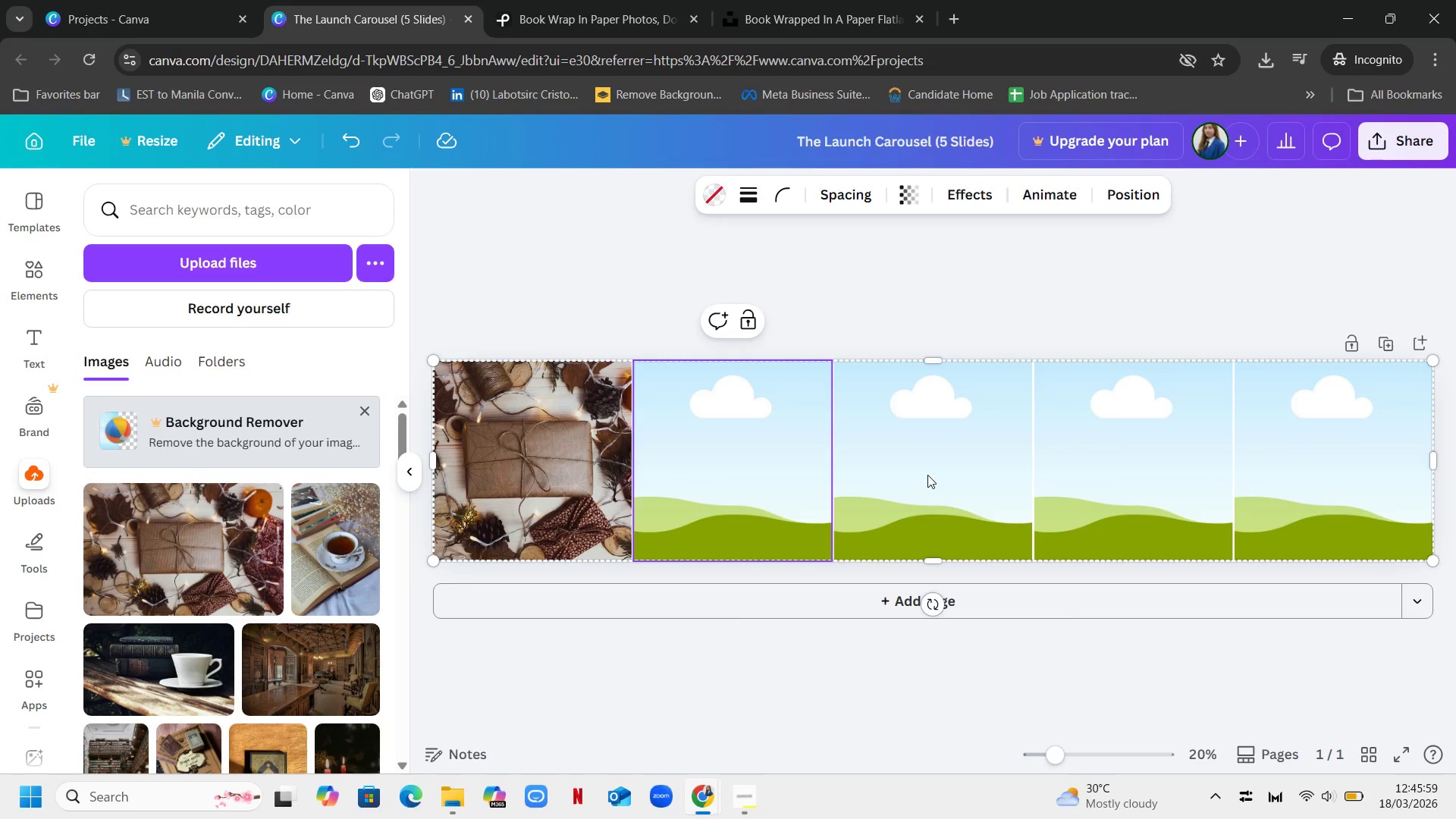 
left_click([760, 471])
 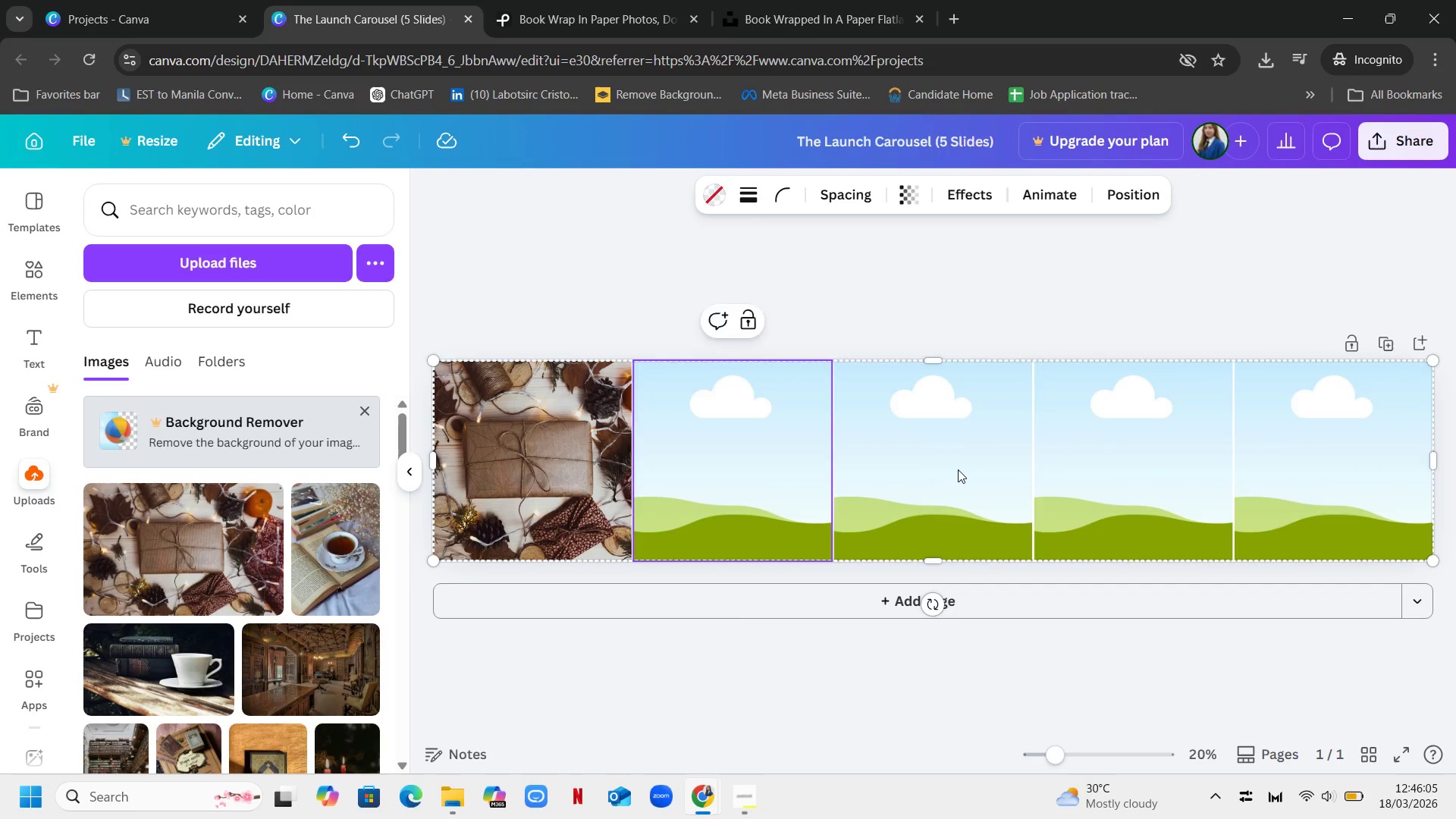 
left_click([958, 469])
 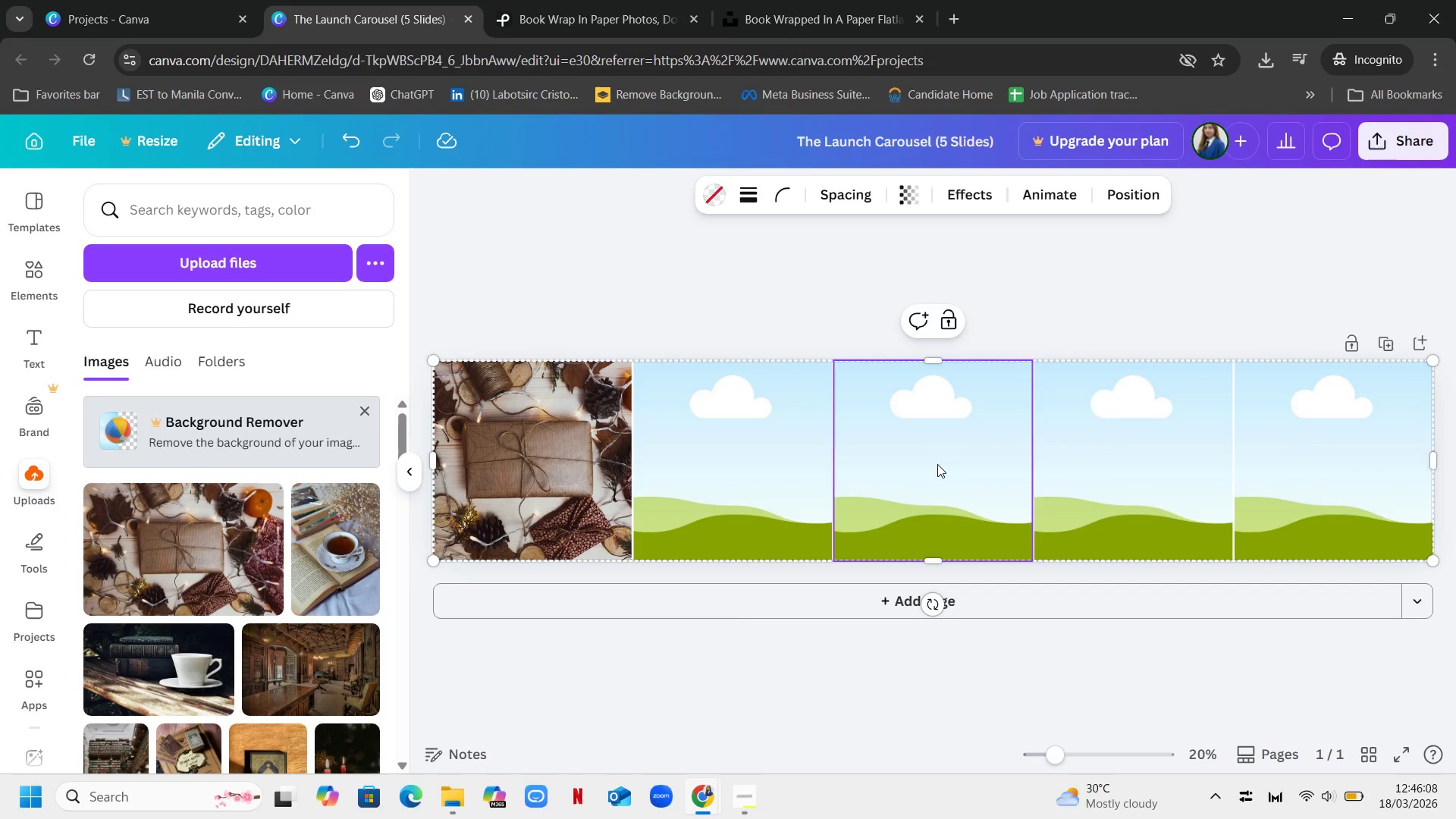 
left_click([782, 460])
 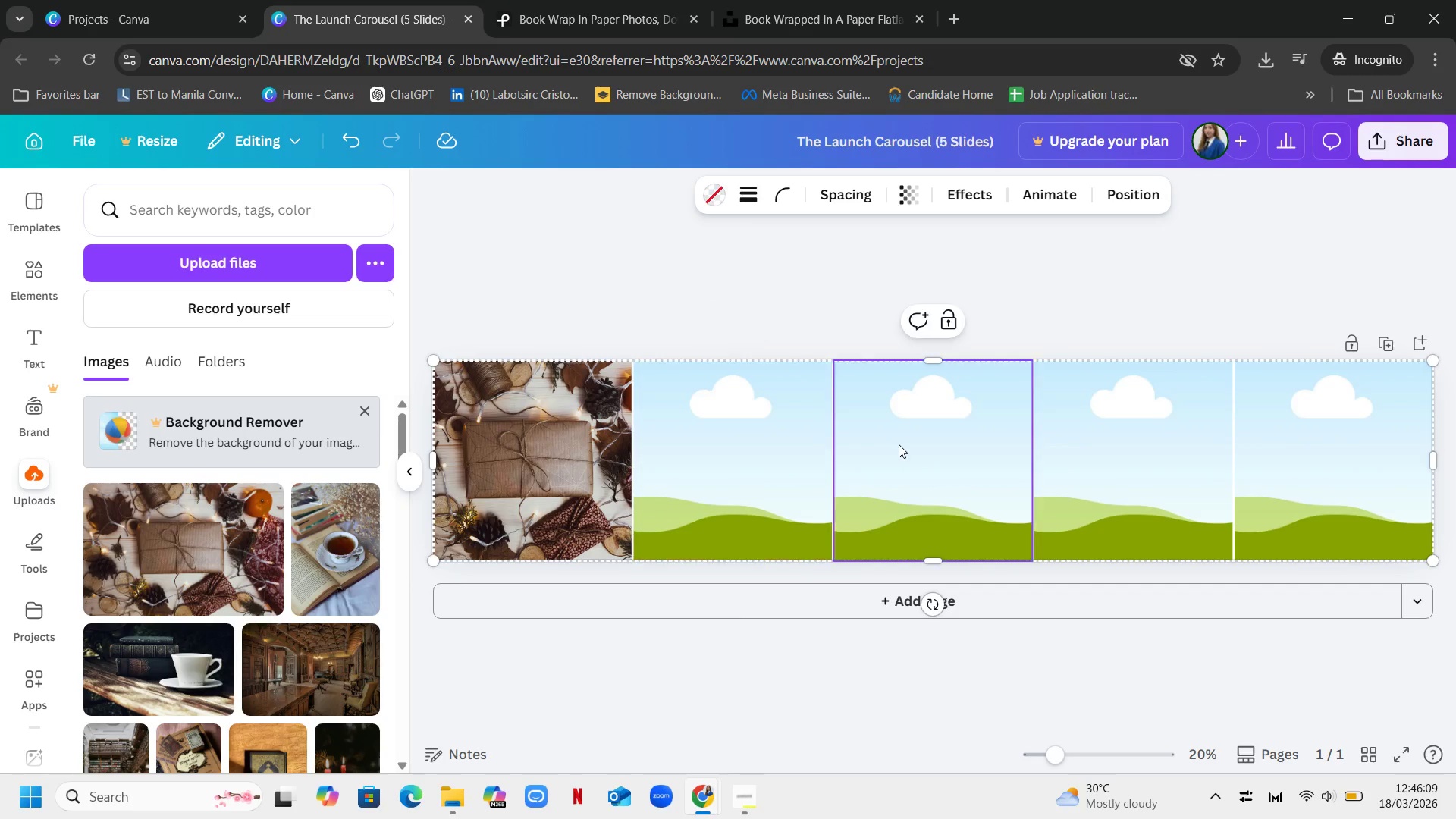 
left_click([899, 444])
 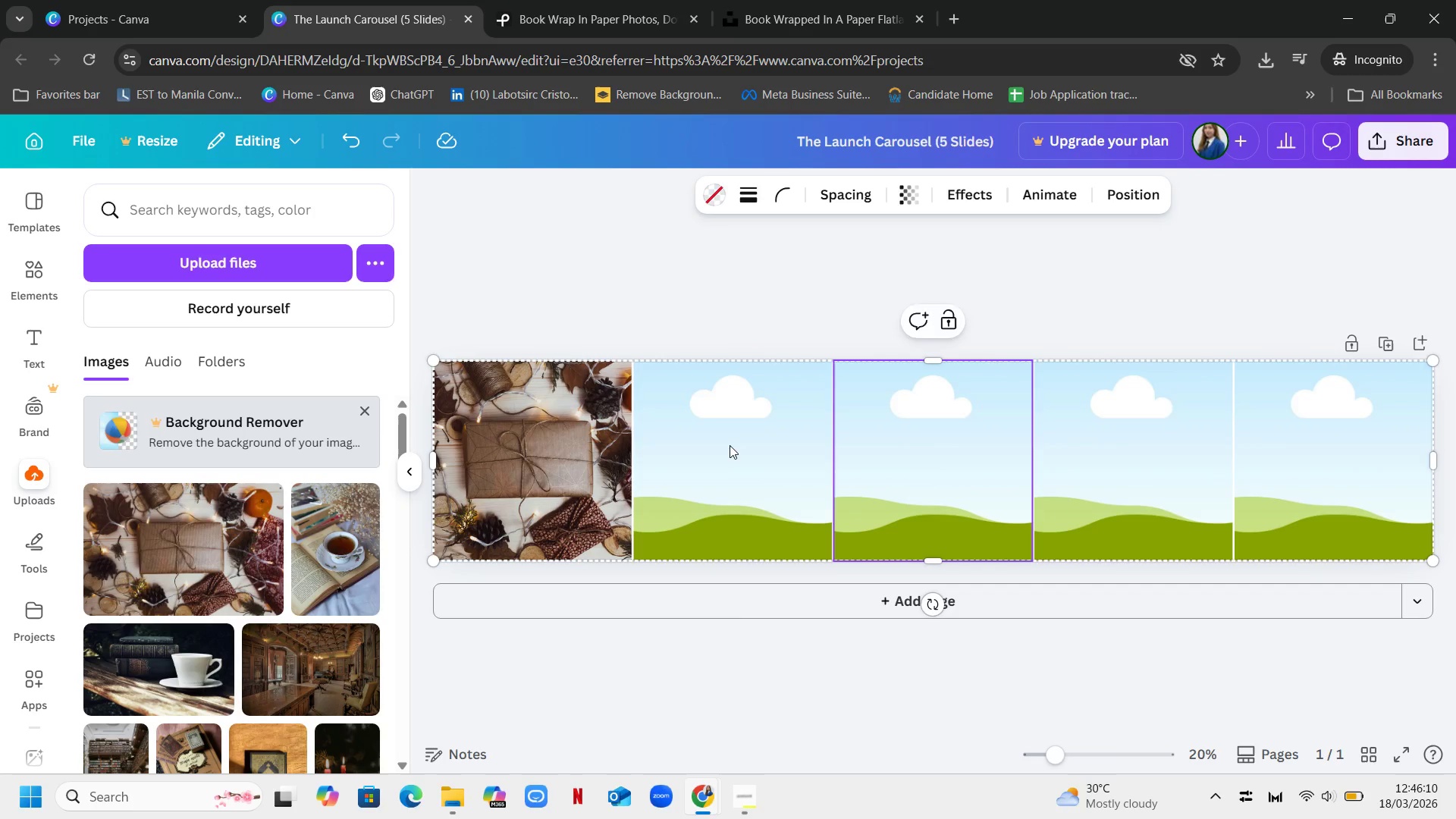 
left_click_drag(start_coordinate=[730, 444], to_coordinate=[842, 449])
 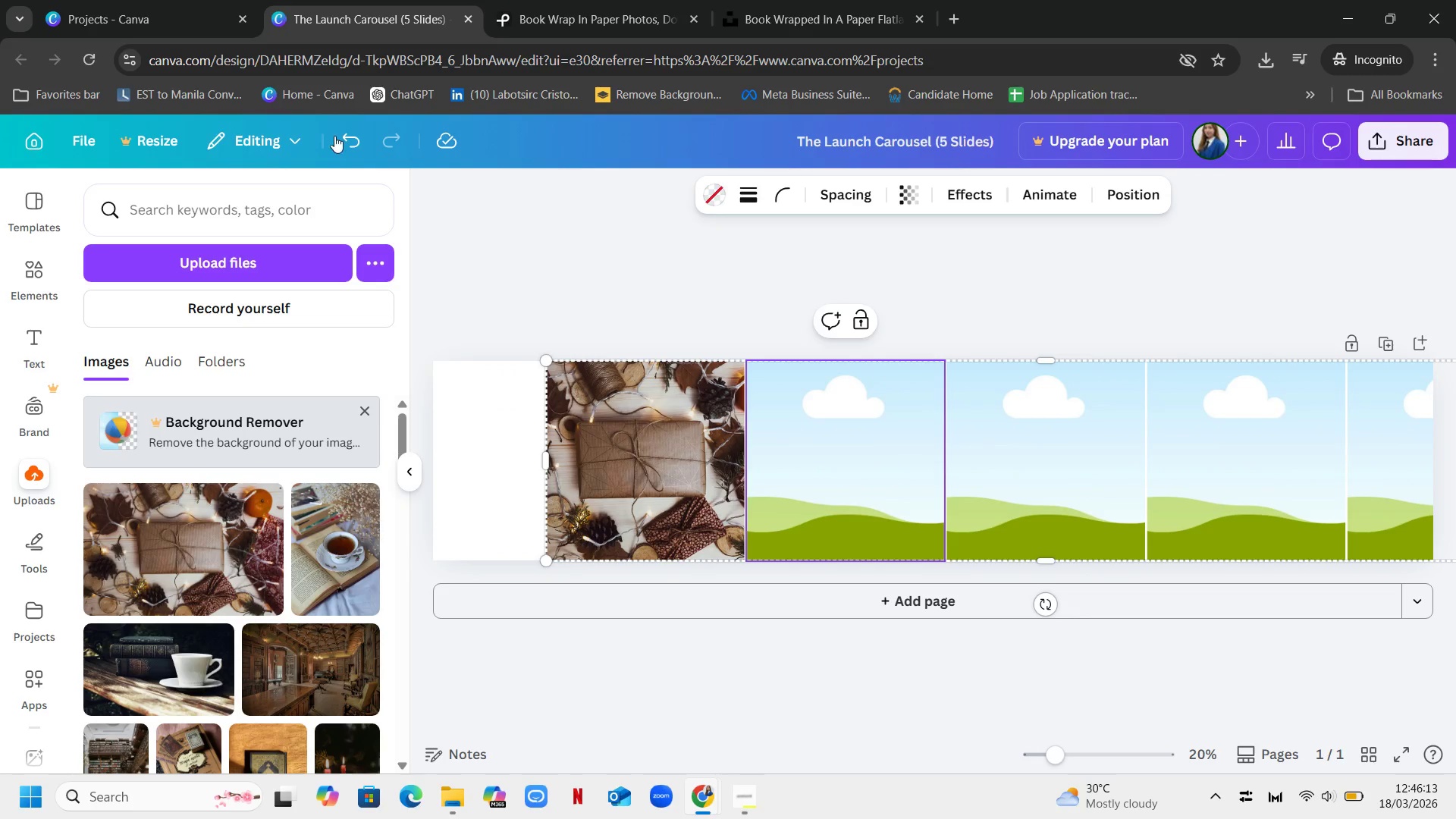 
left_click([340, 134])
 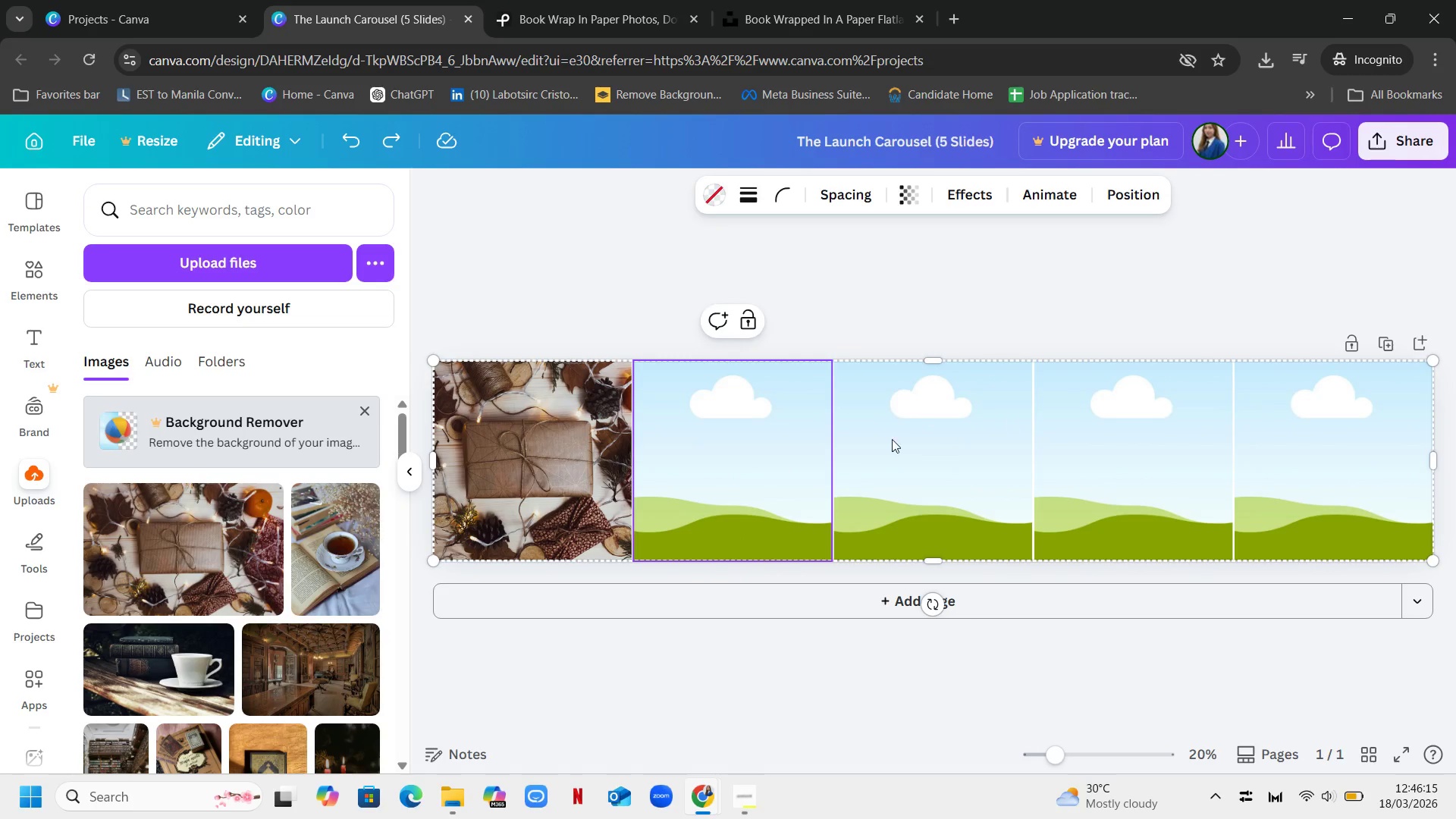 
right_click([796, 436])
 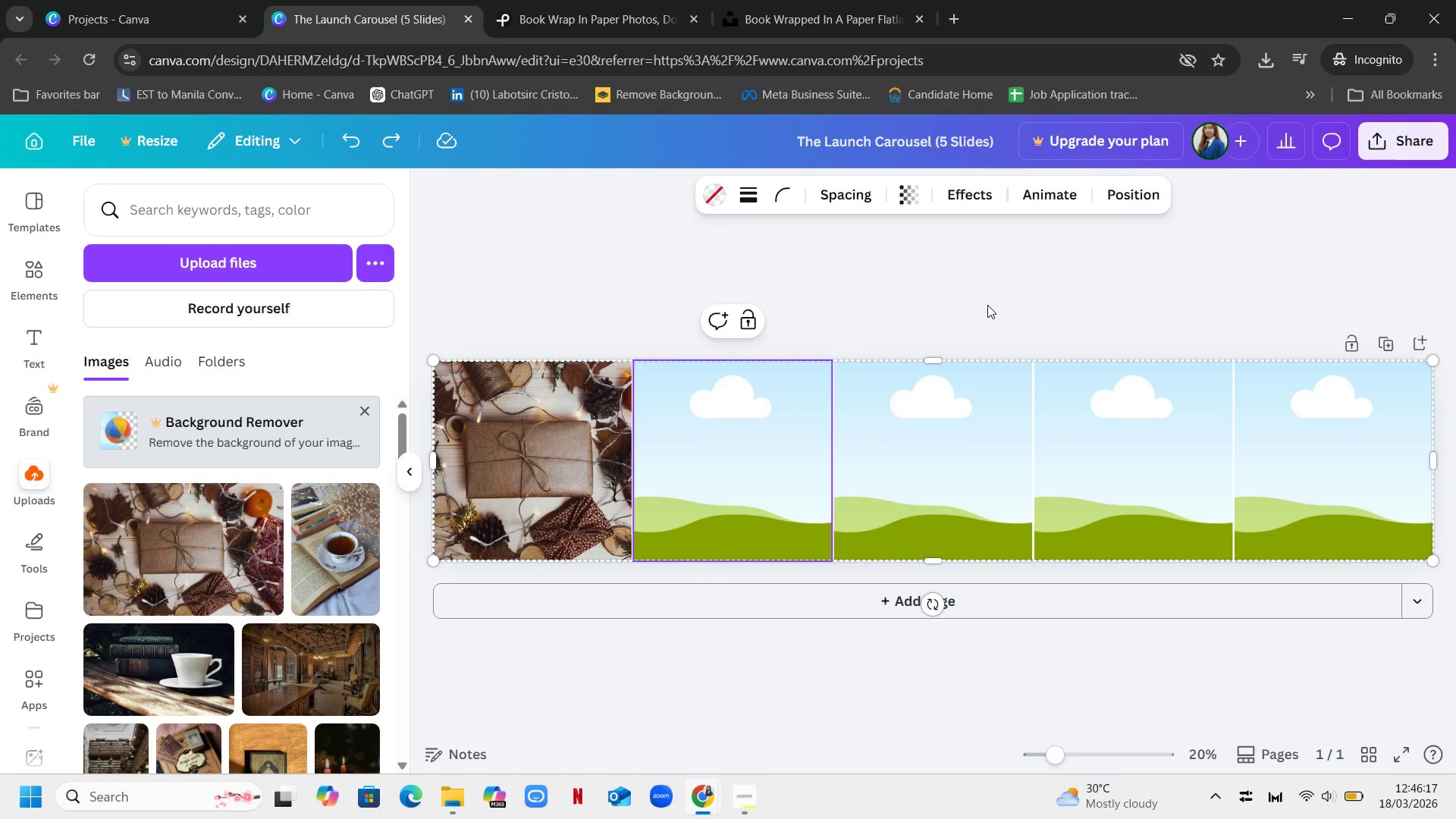 
double_click([903, 428])
 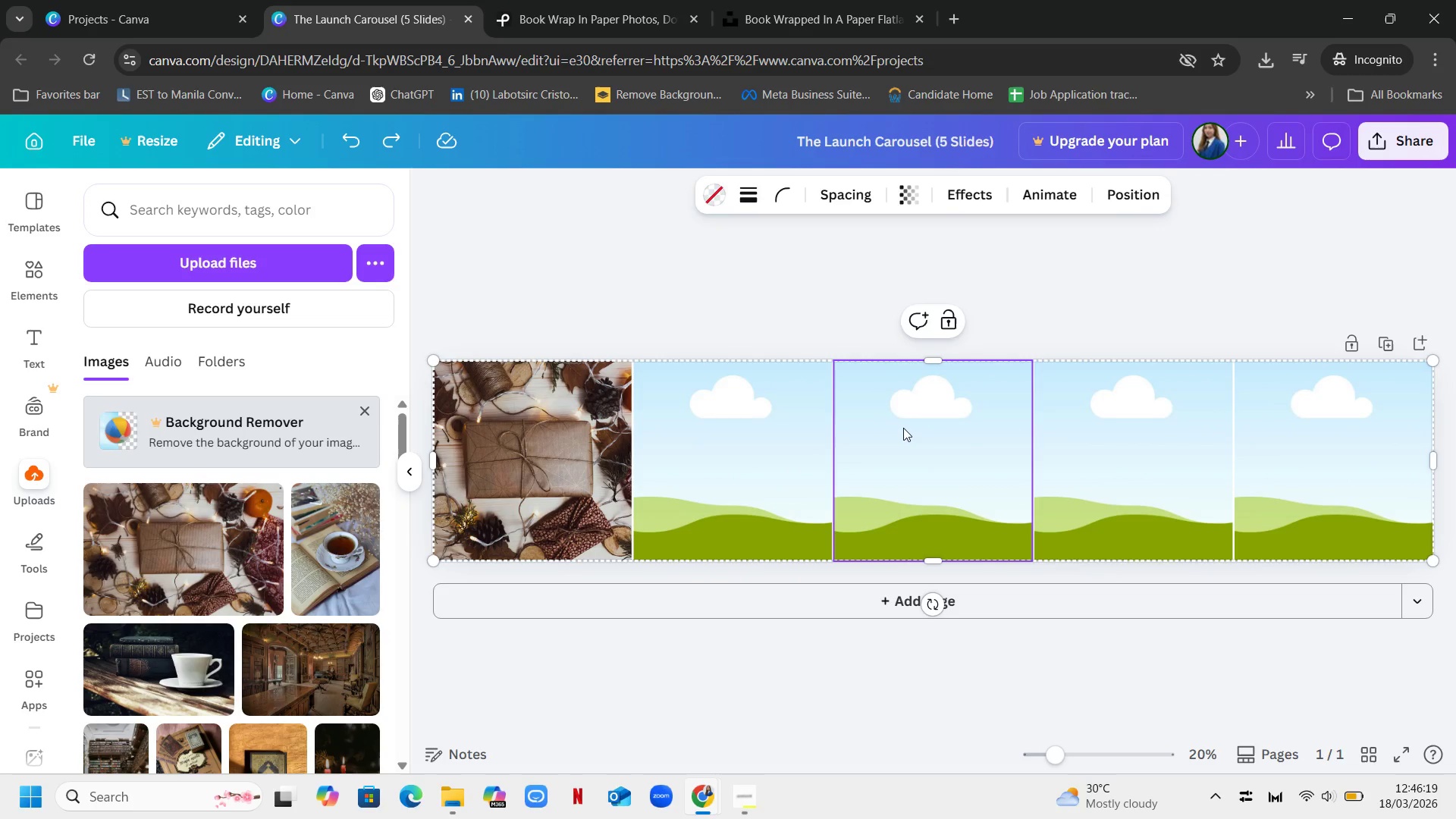 
right_click([903, 428])
 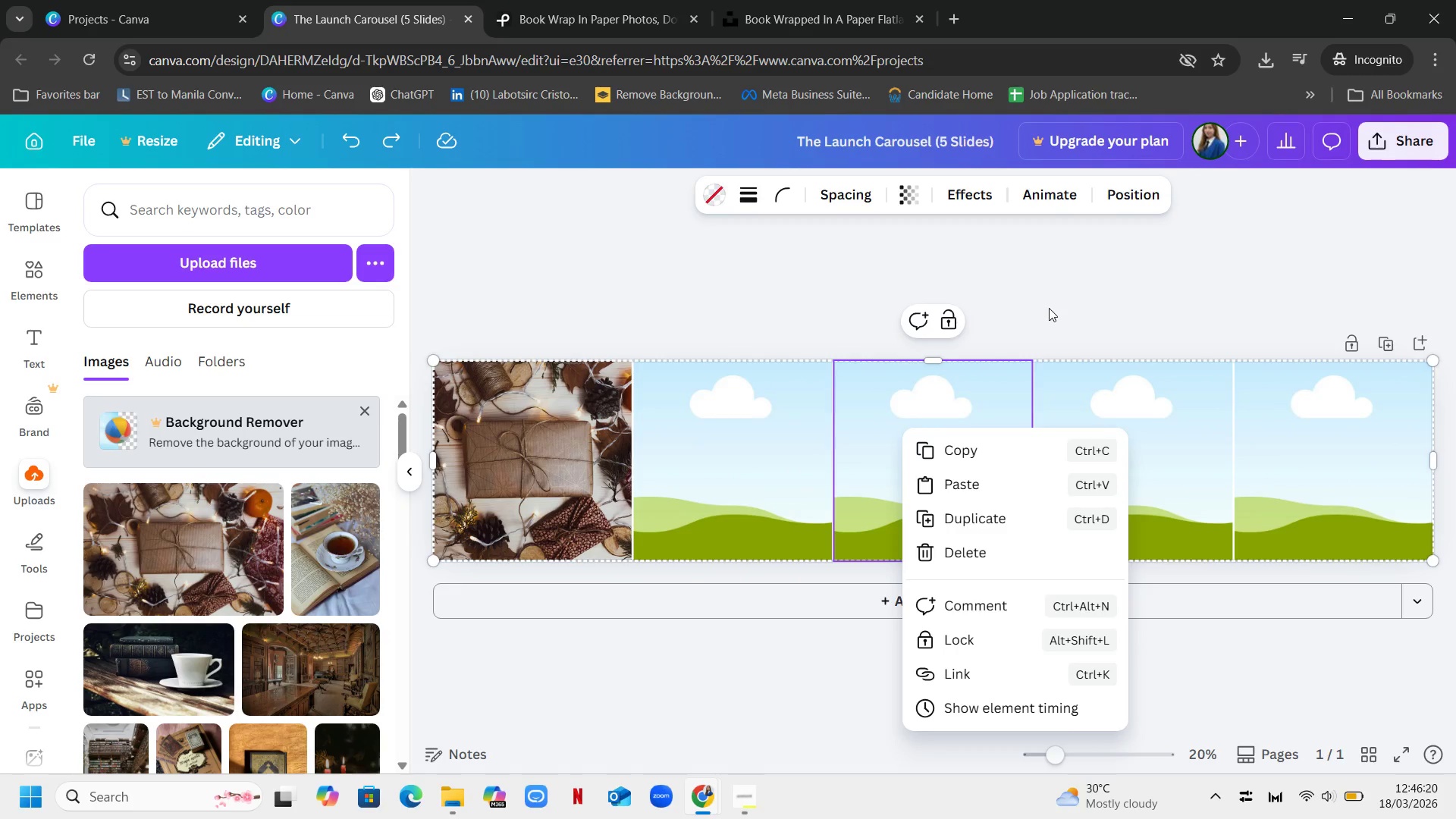 
left_click([1059, 302])
 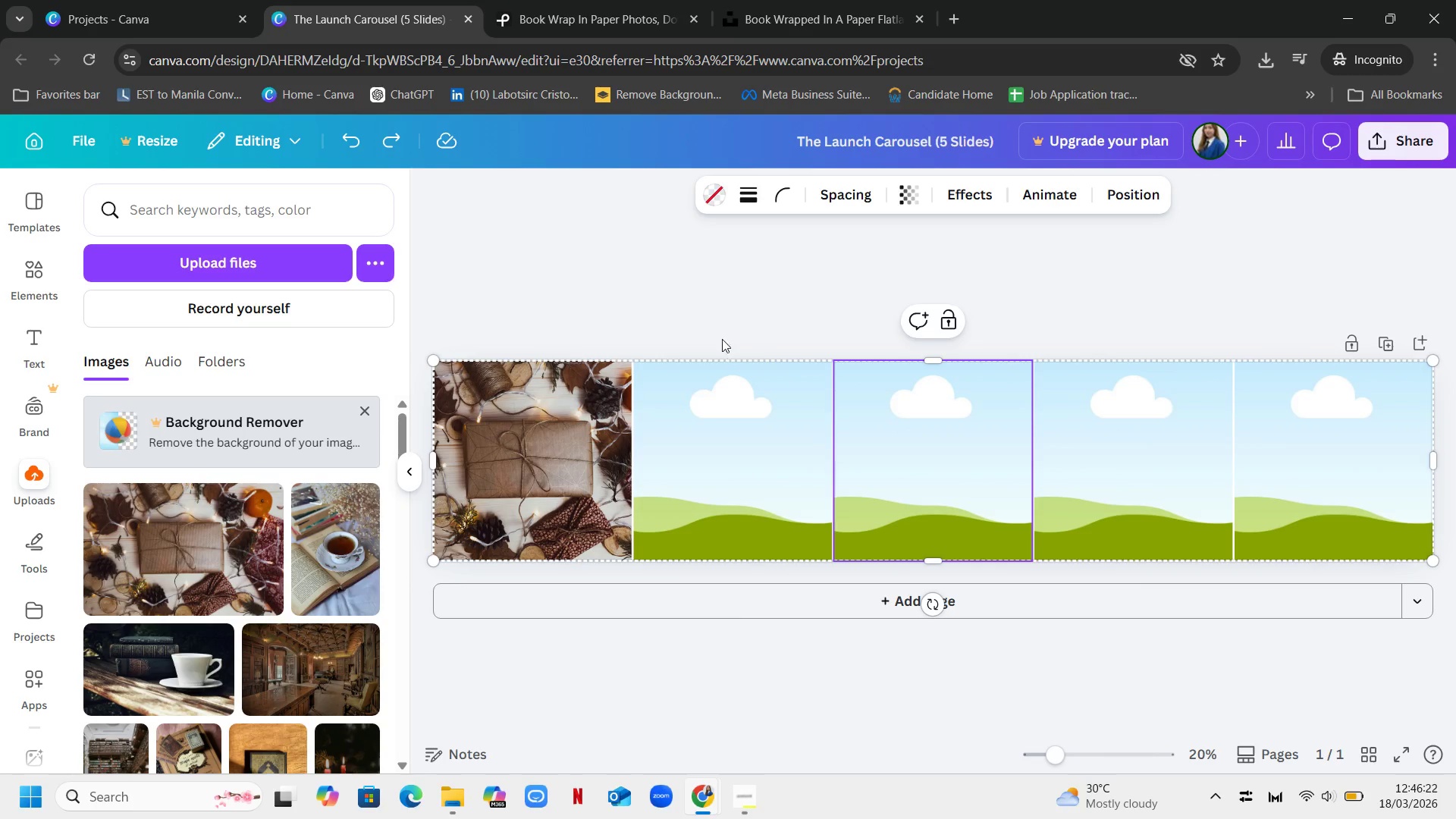 
left_click([727, 318])
 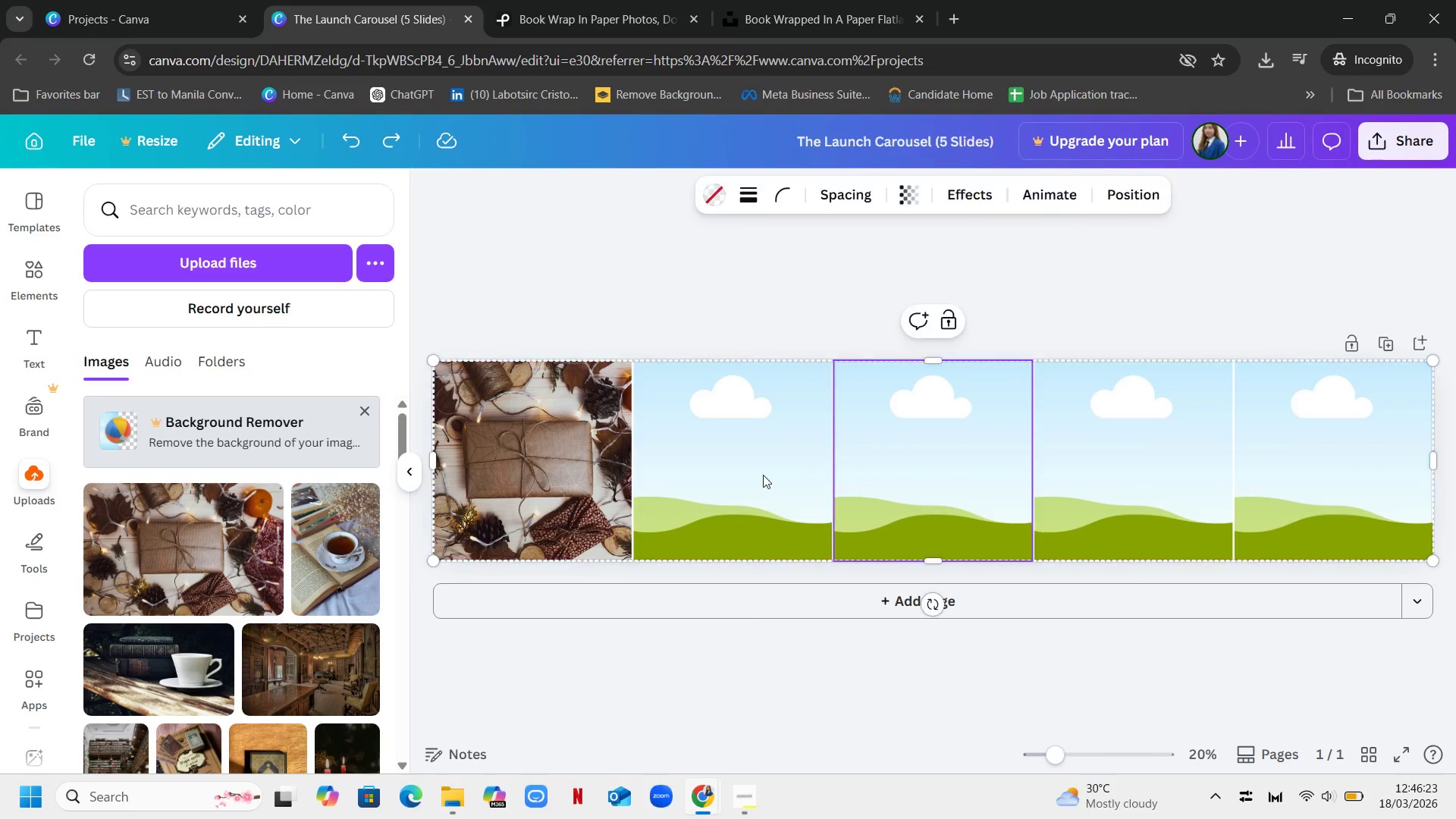 
double_click([749, 478])
 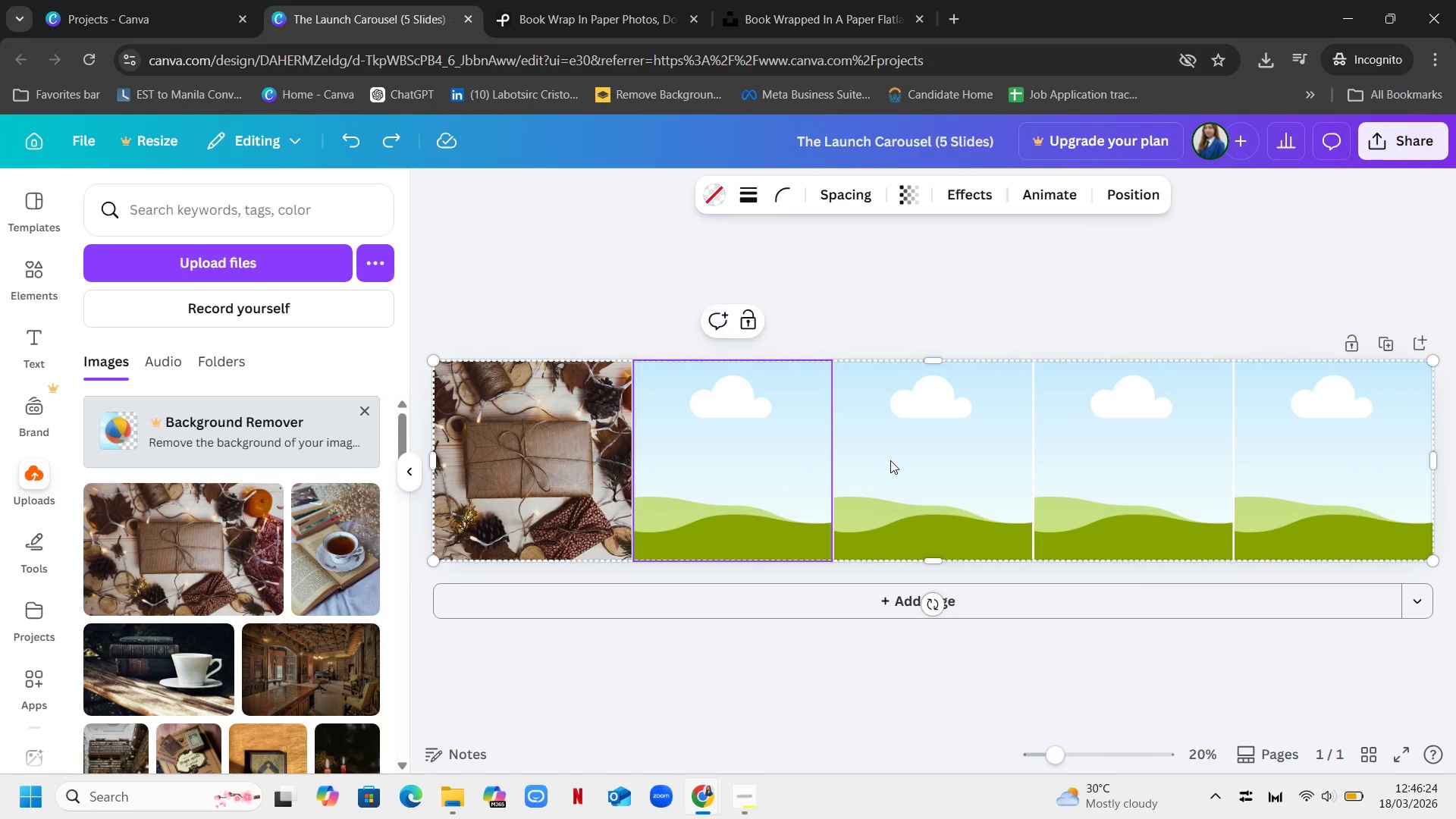 
triple_click([890, 460])
 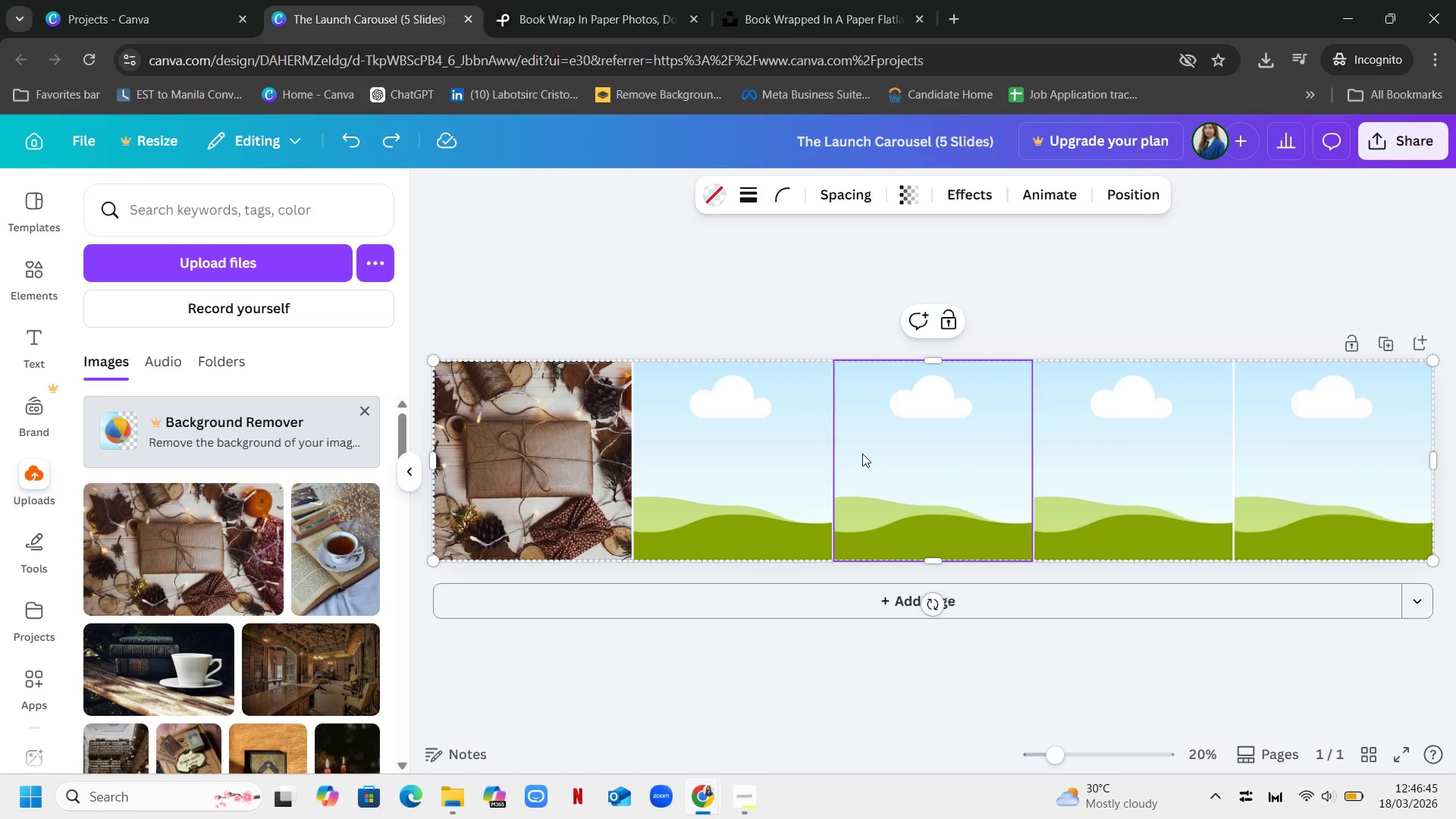 
wait(25.91)
 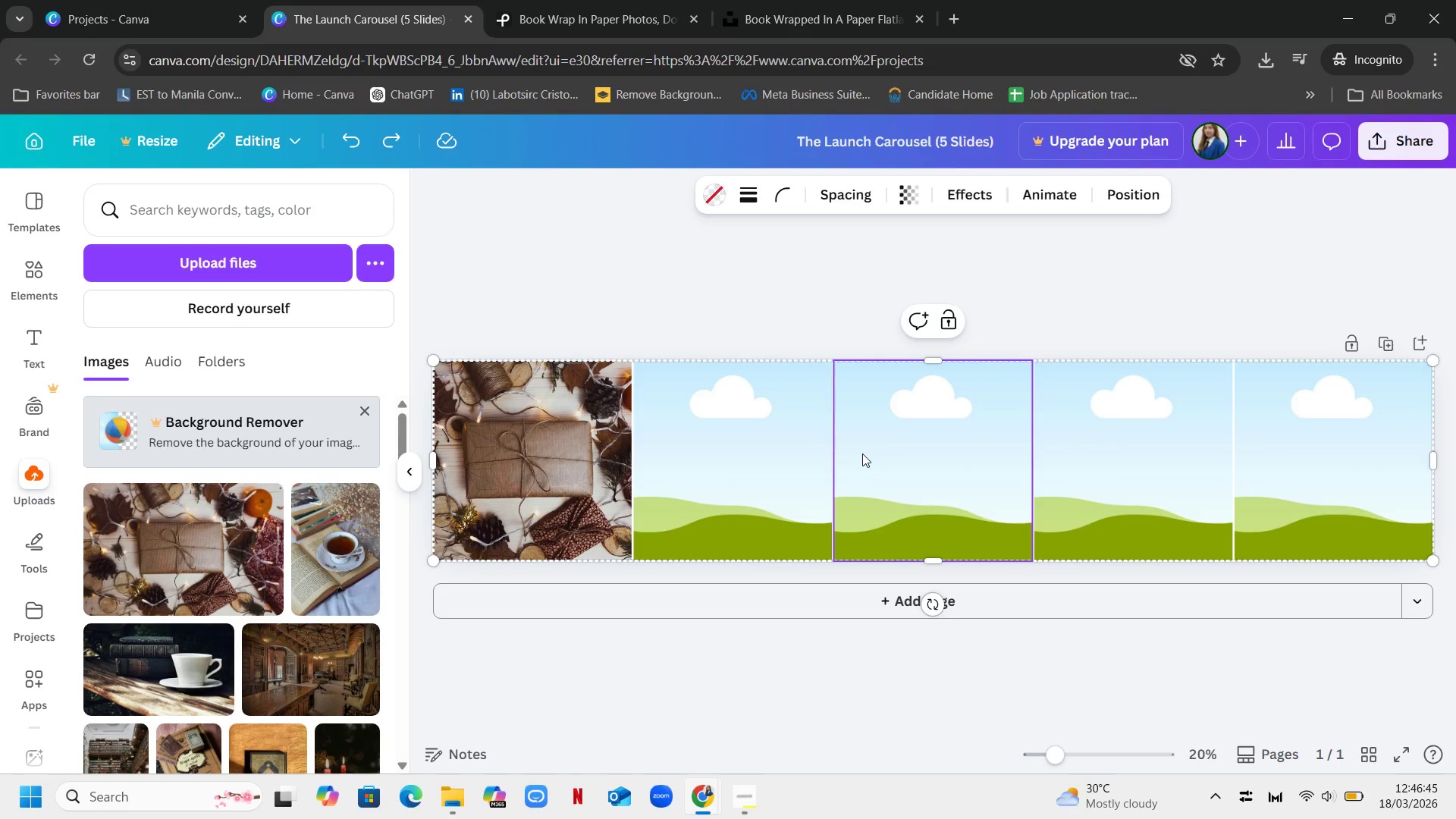 
left_click([690, 444])
 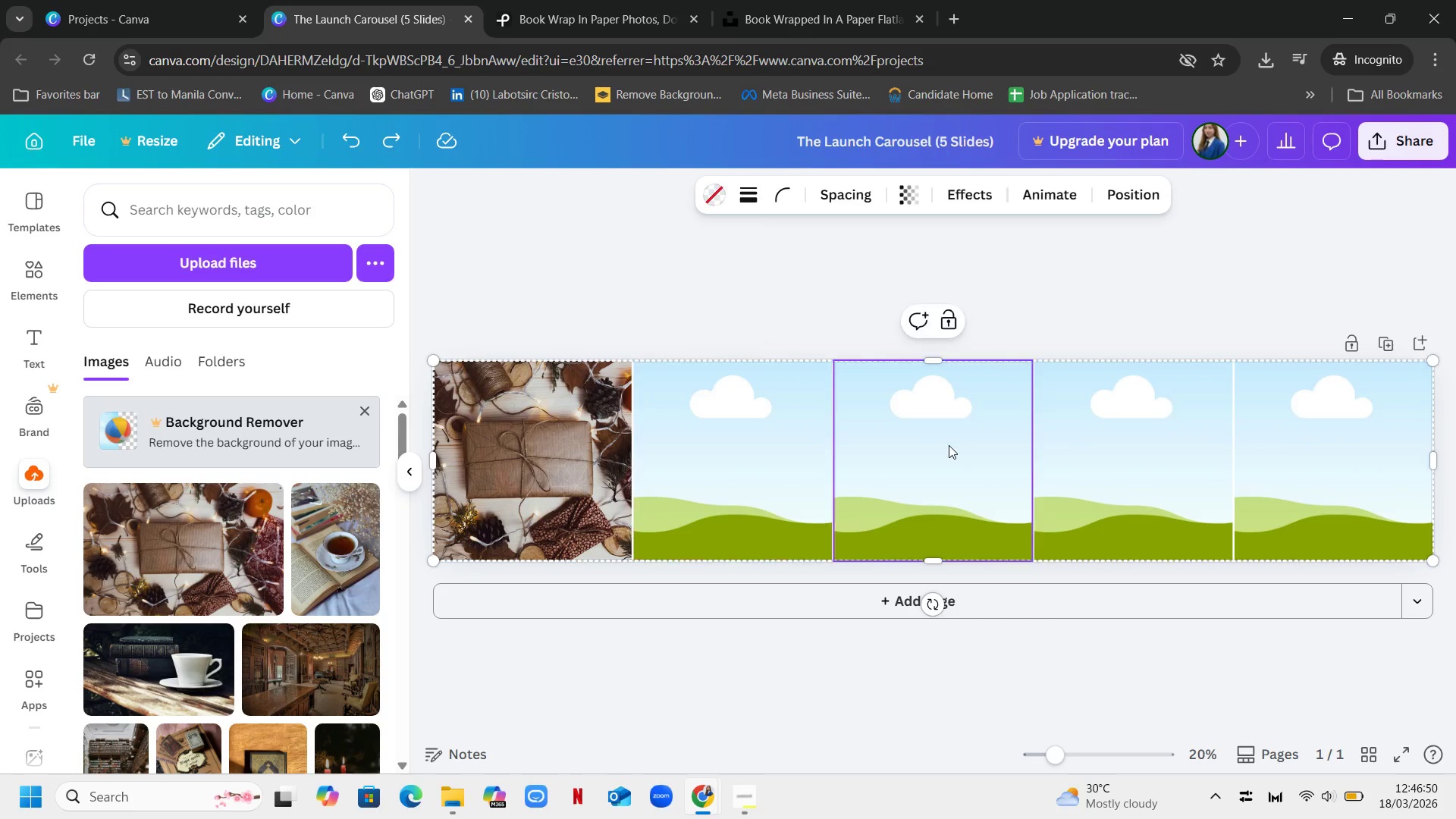 
left_click([949, 445])
 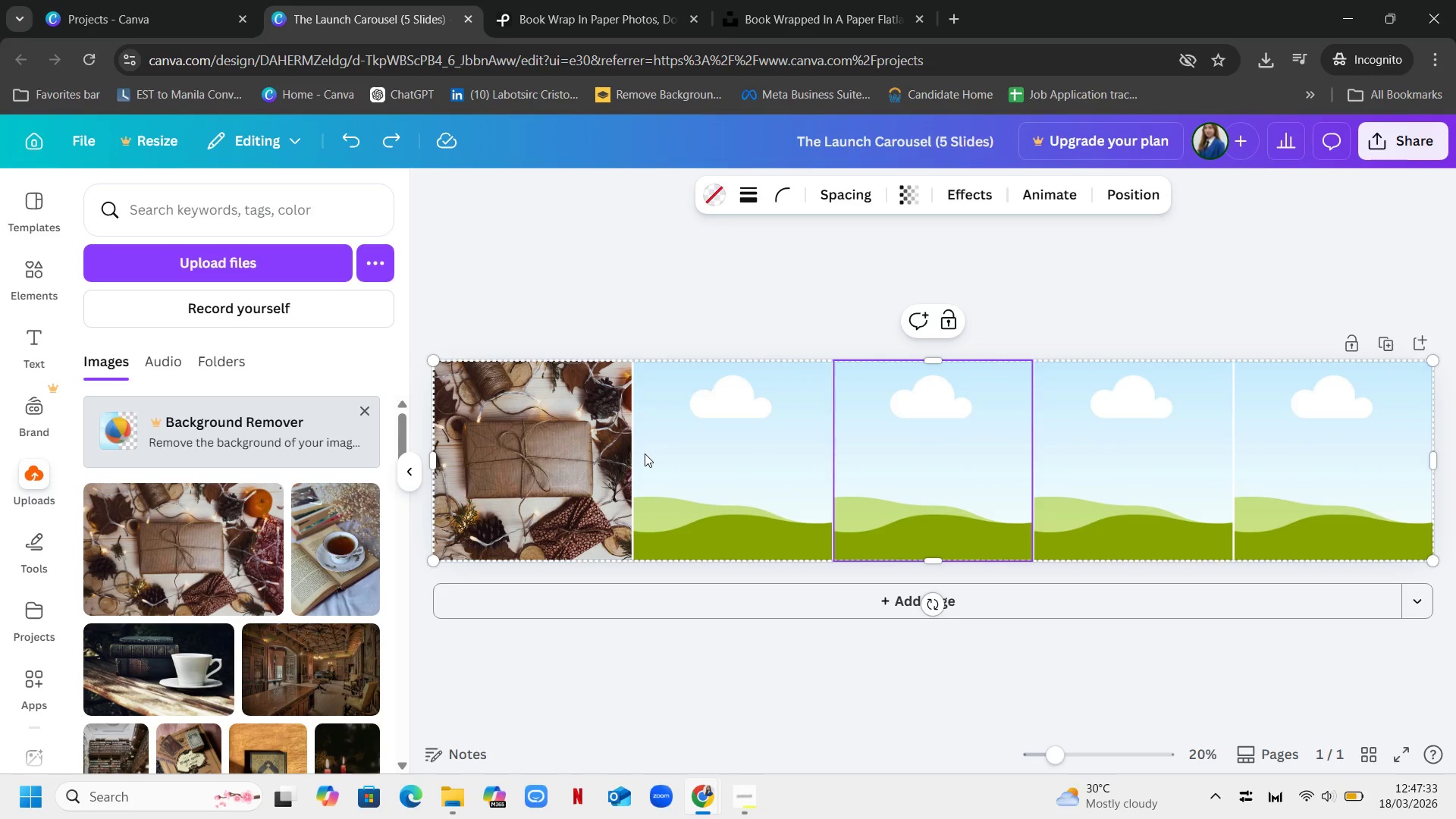 
wait(47.47)
 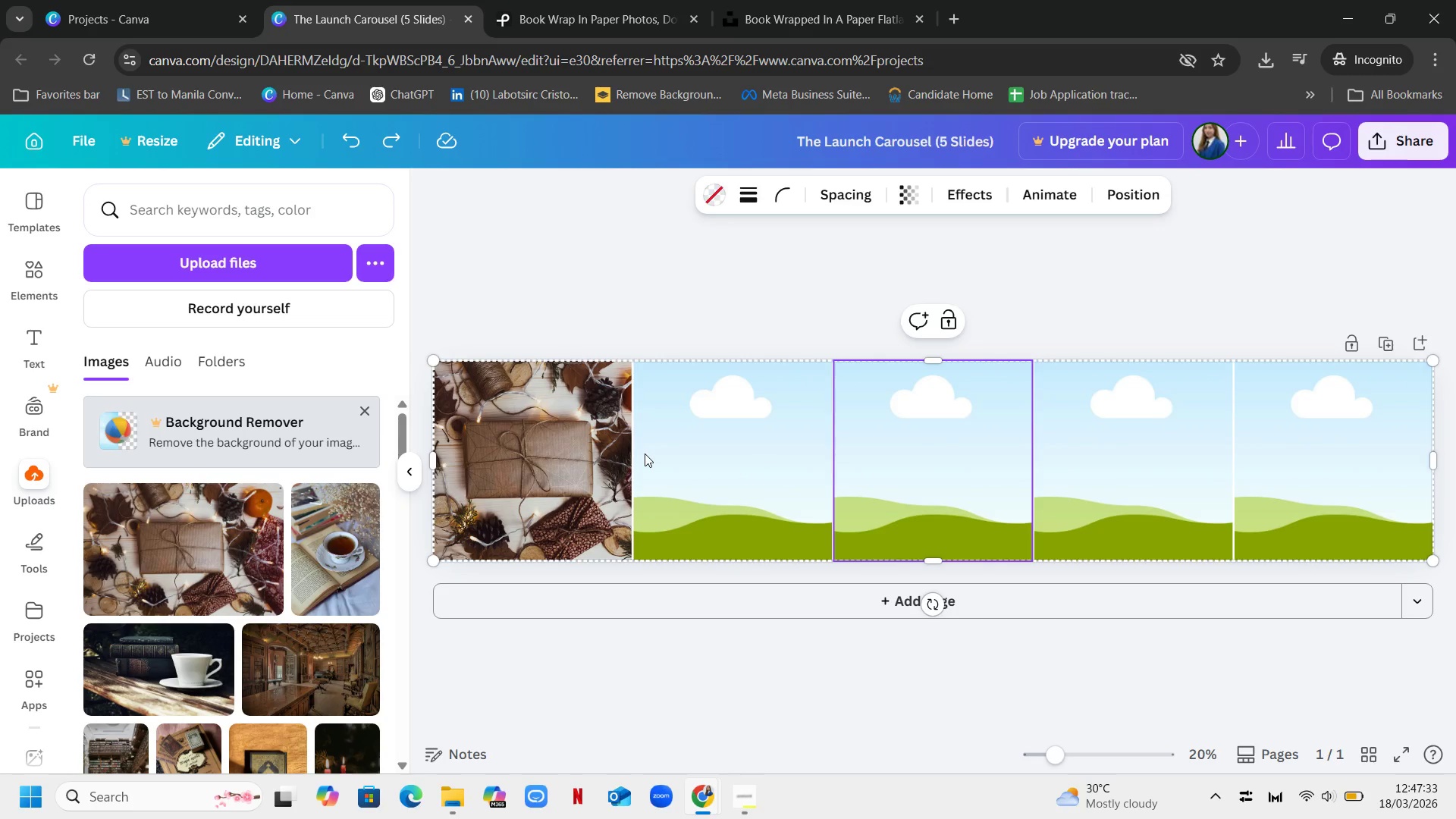 
left_click([1093, 422])
 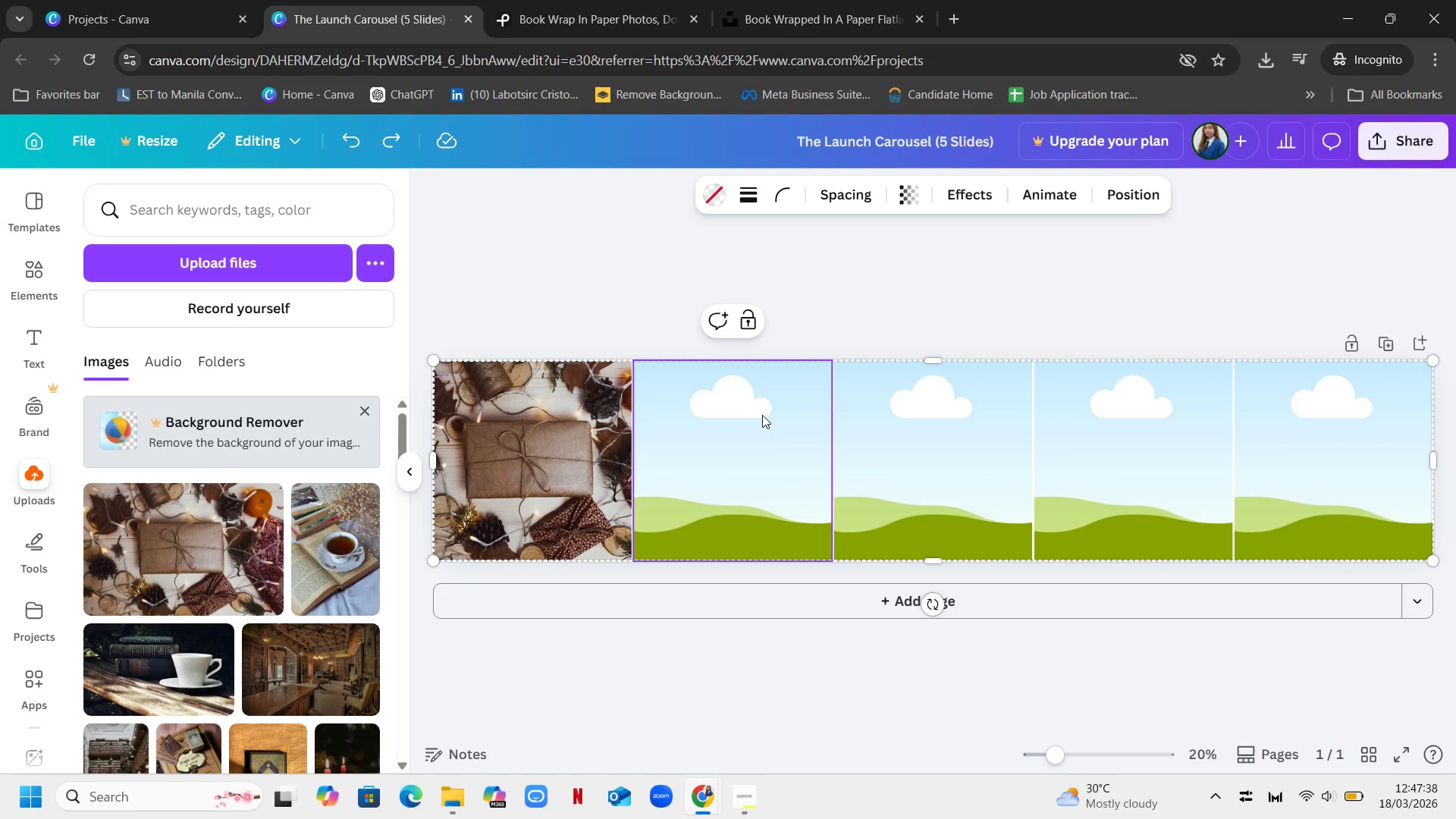 
left_click([762, 415])
 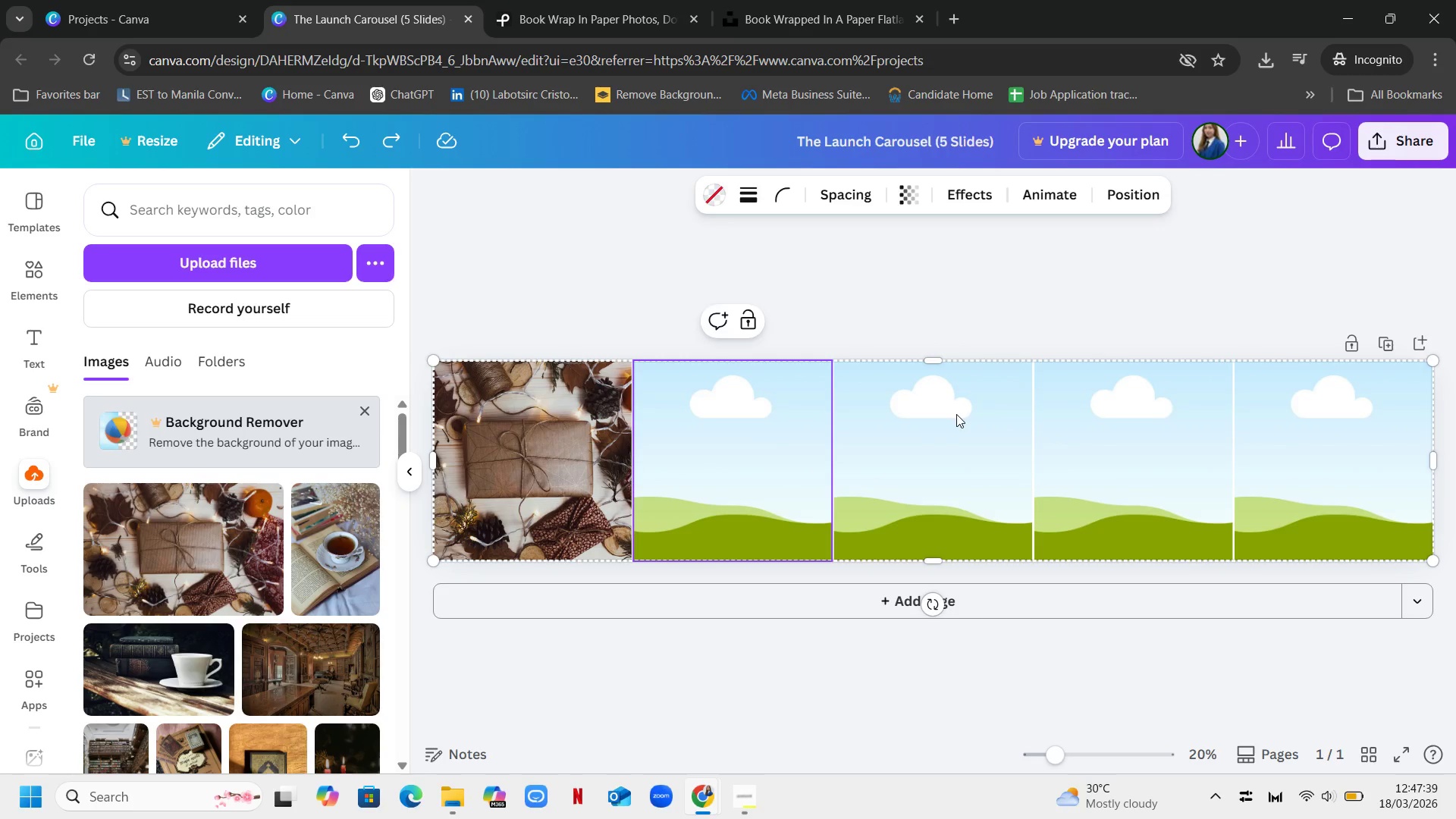 
left_click([955, 414])
 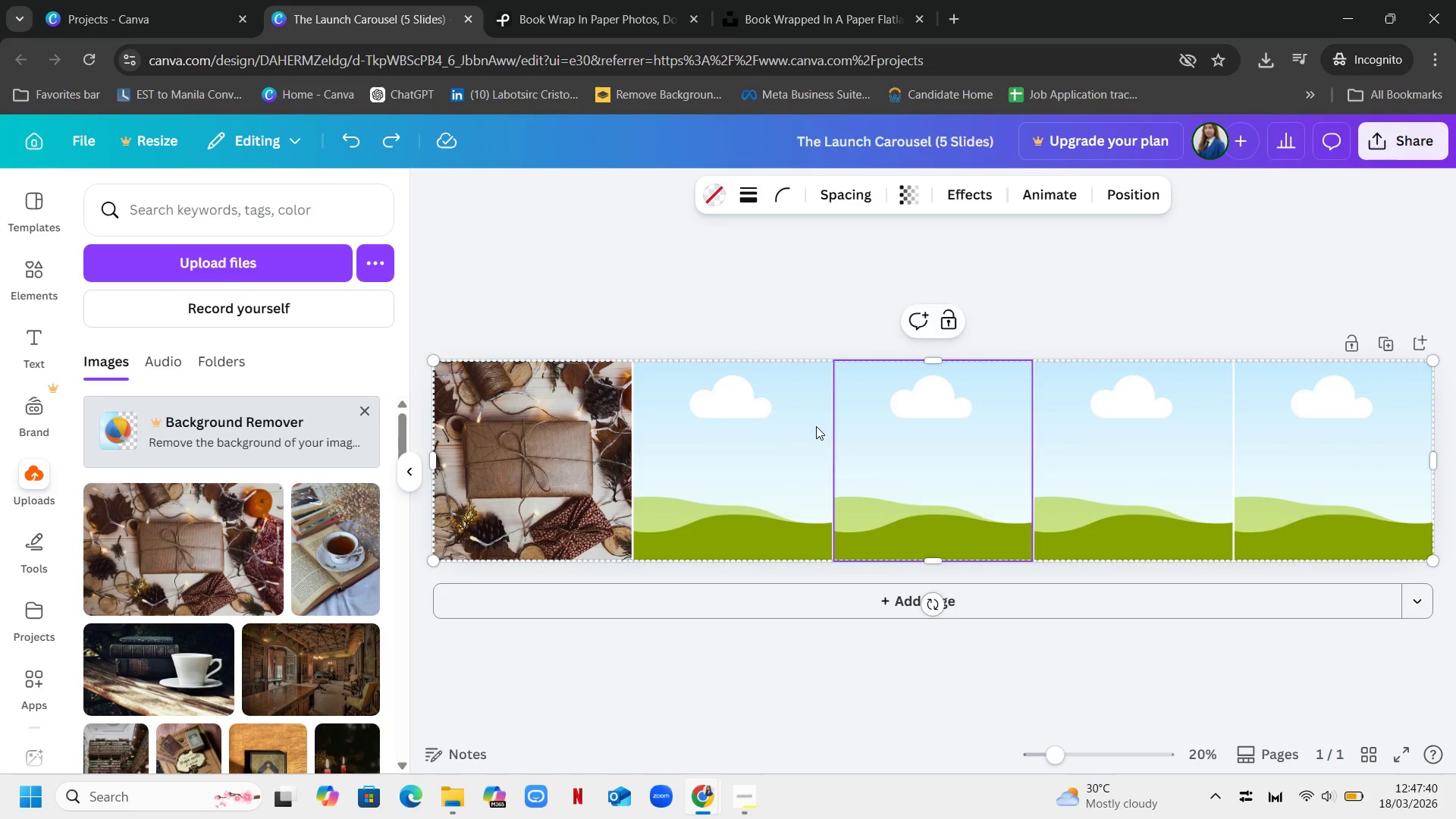 
left_click([816, 426])
 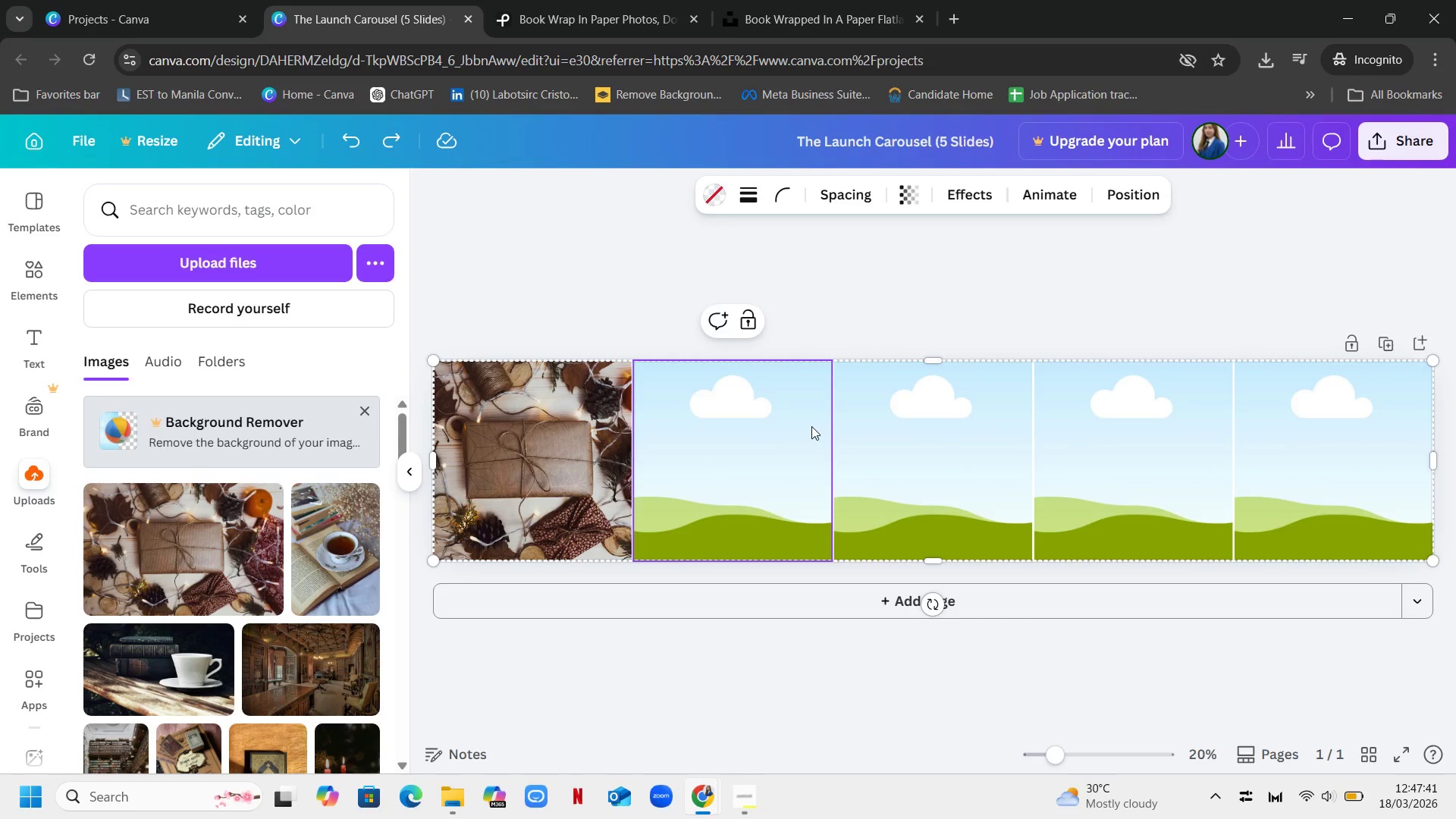 
mouse_move([849, 410])
 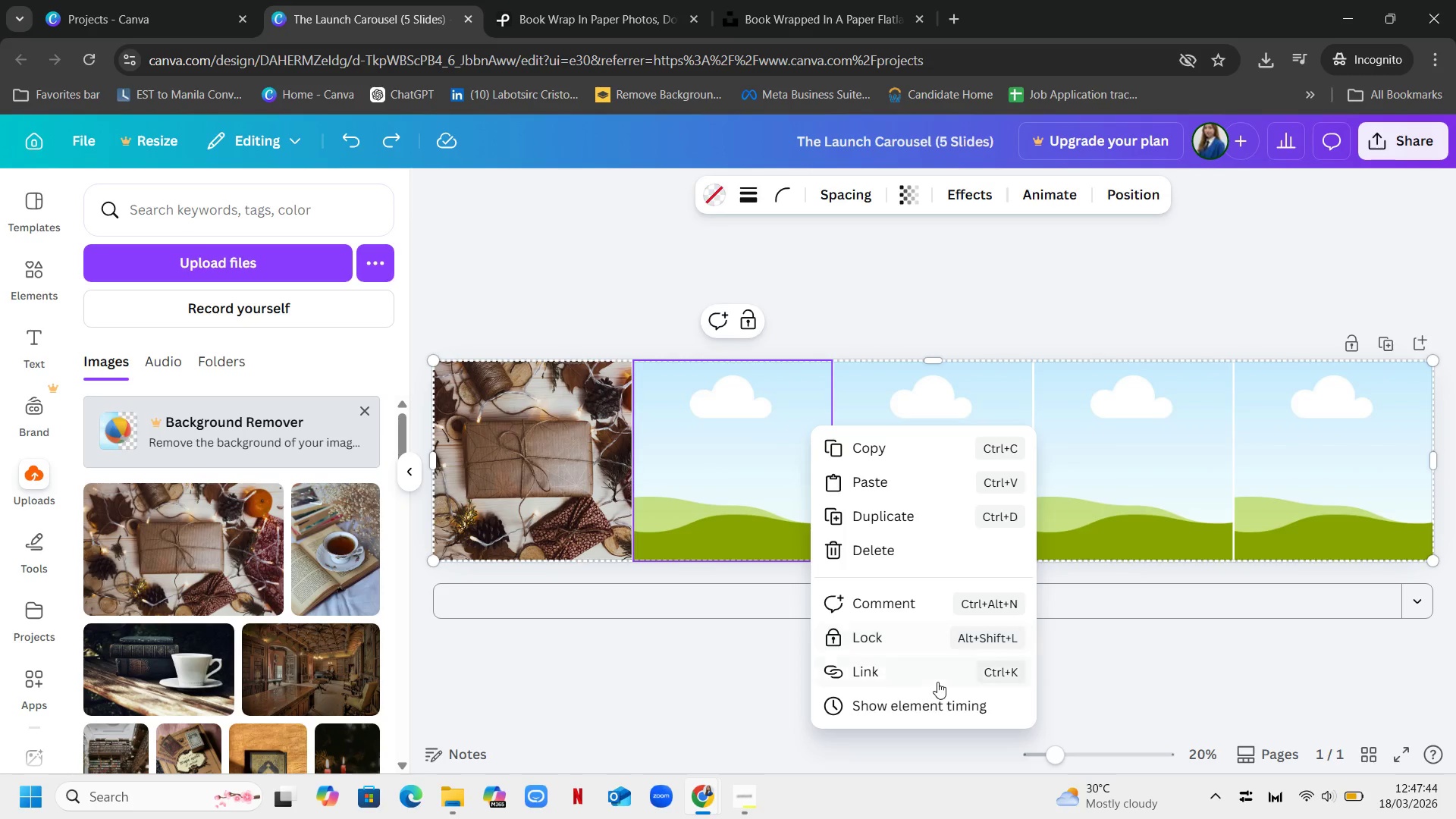 
scroll: coordinate [929, 697], scroll_direction: down, amount: 1.0
 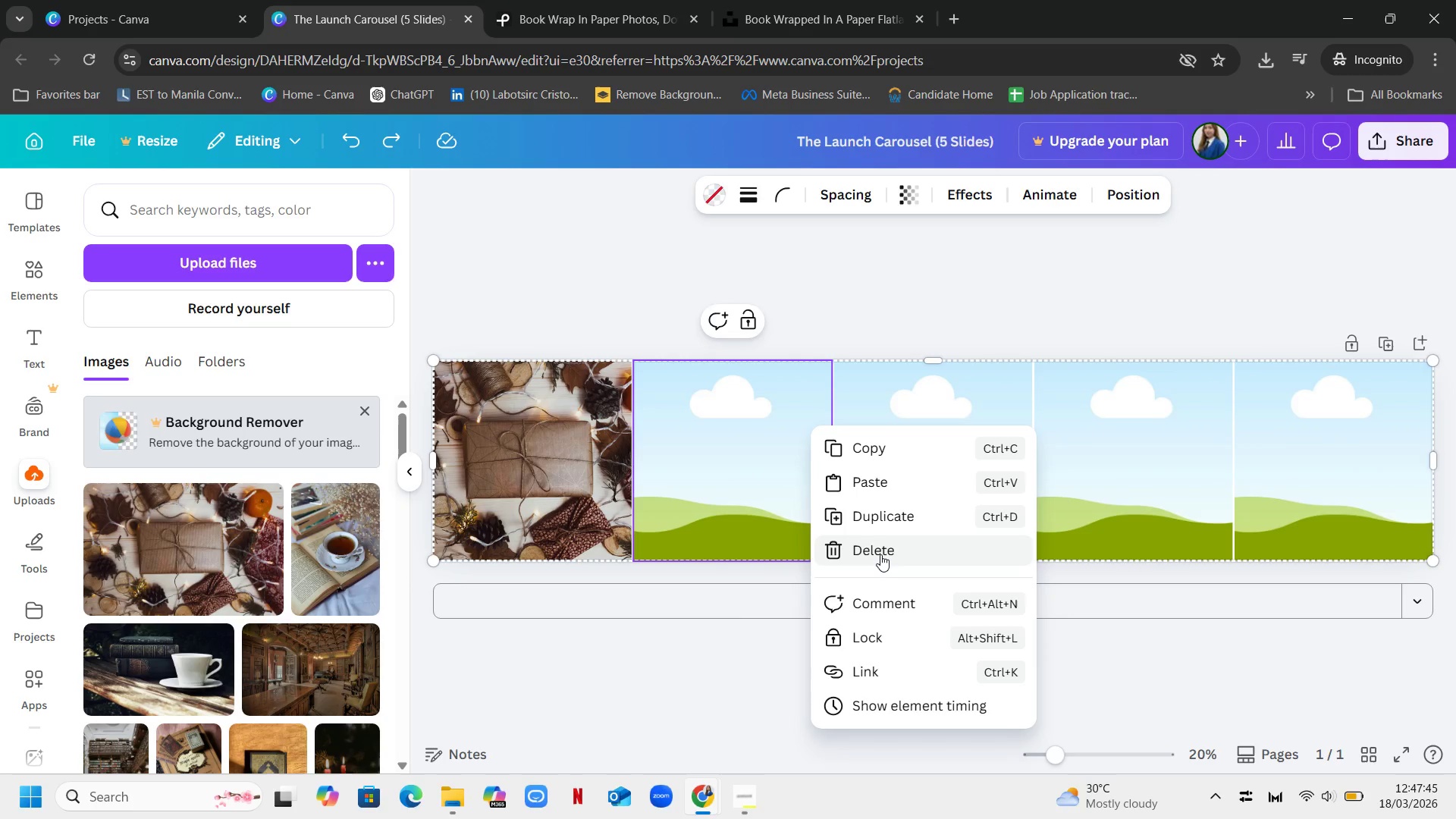 
left_click([880, 554])
 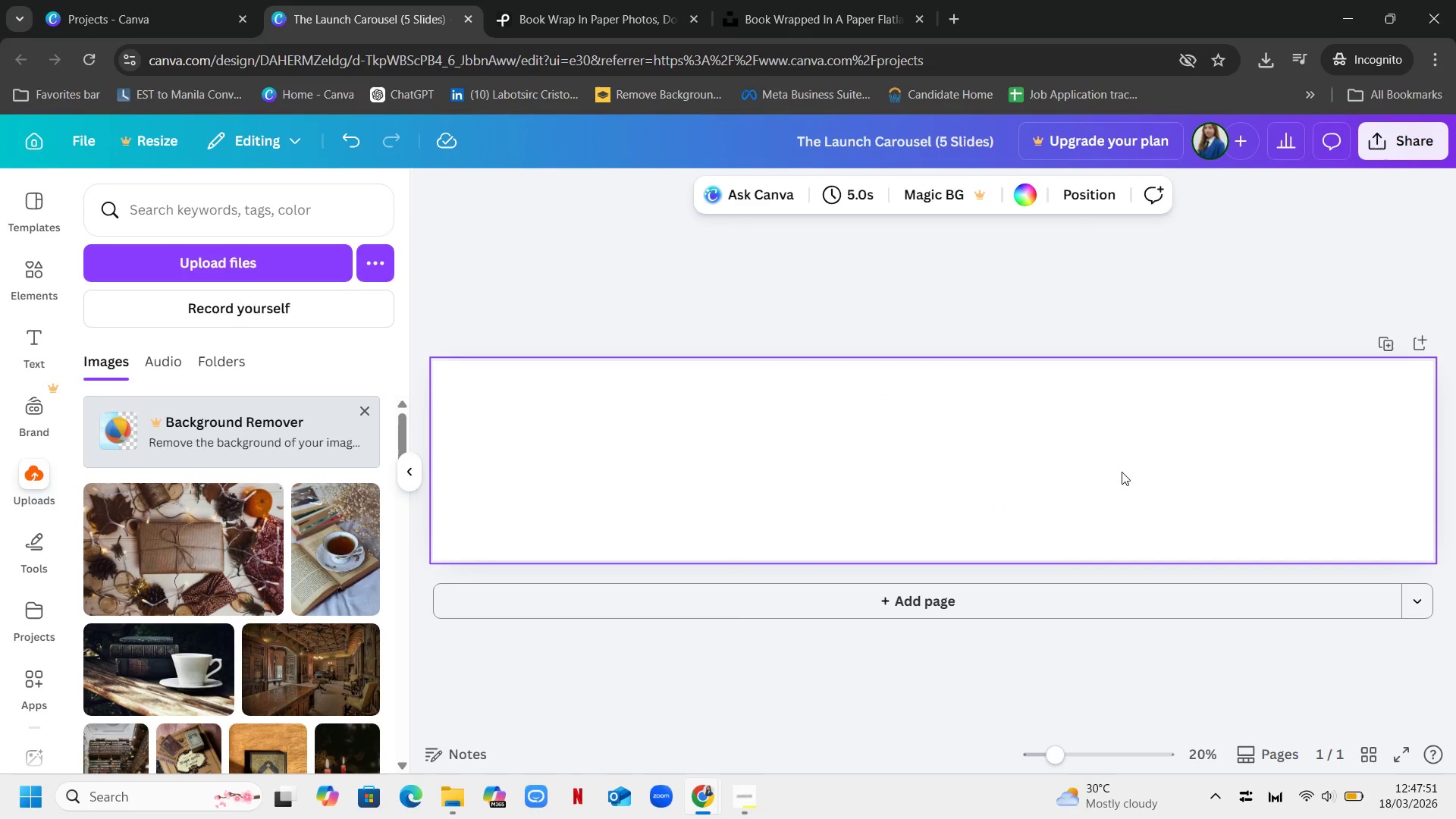 
wait(10.09)
 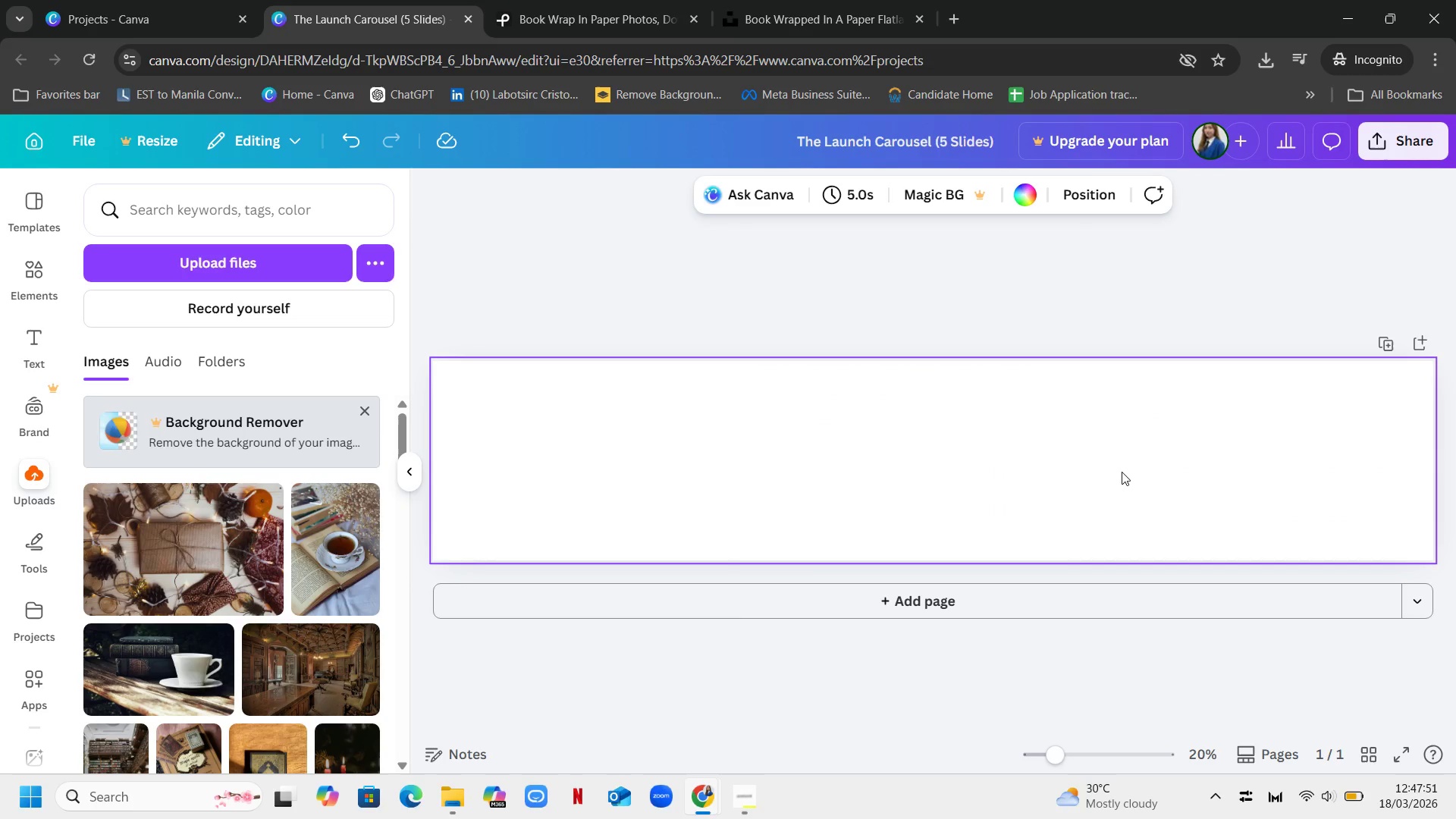 
left_click_drag(start_coordinate=[176, 558], to_coordinate=[609, 465])
 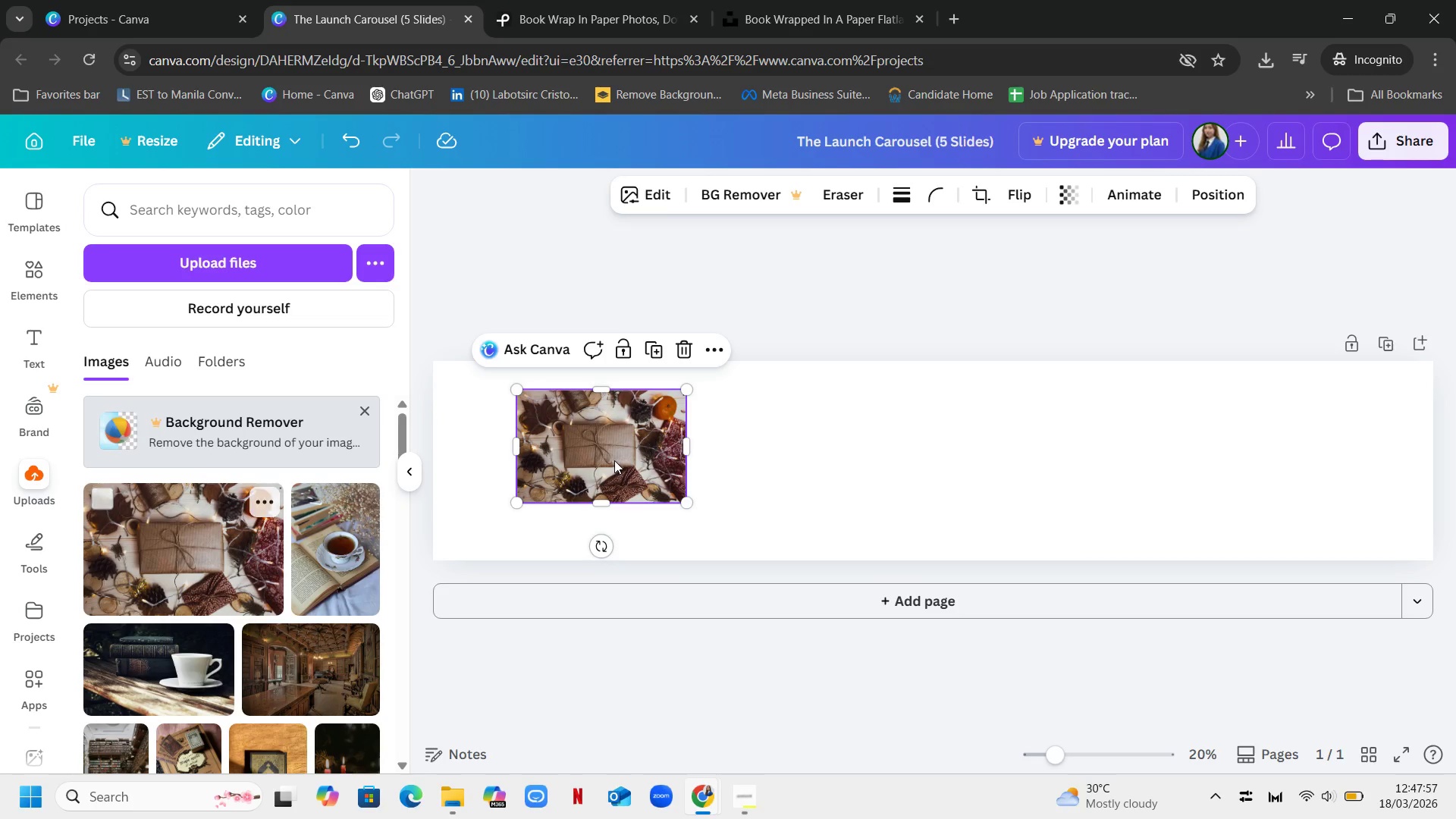 
left_click_drag(start_coordinate=[611, 457], to_coordinate=[532, 431])
 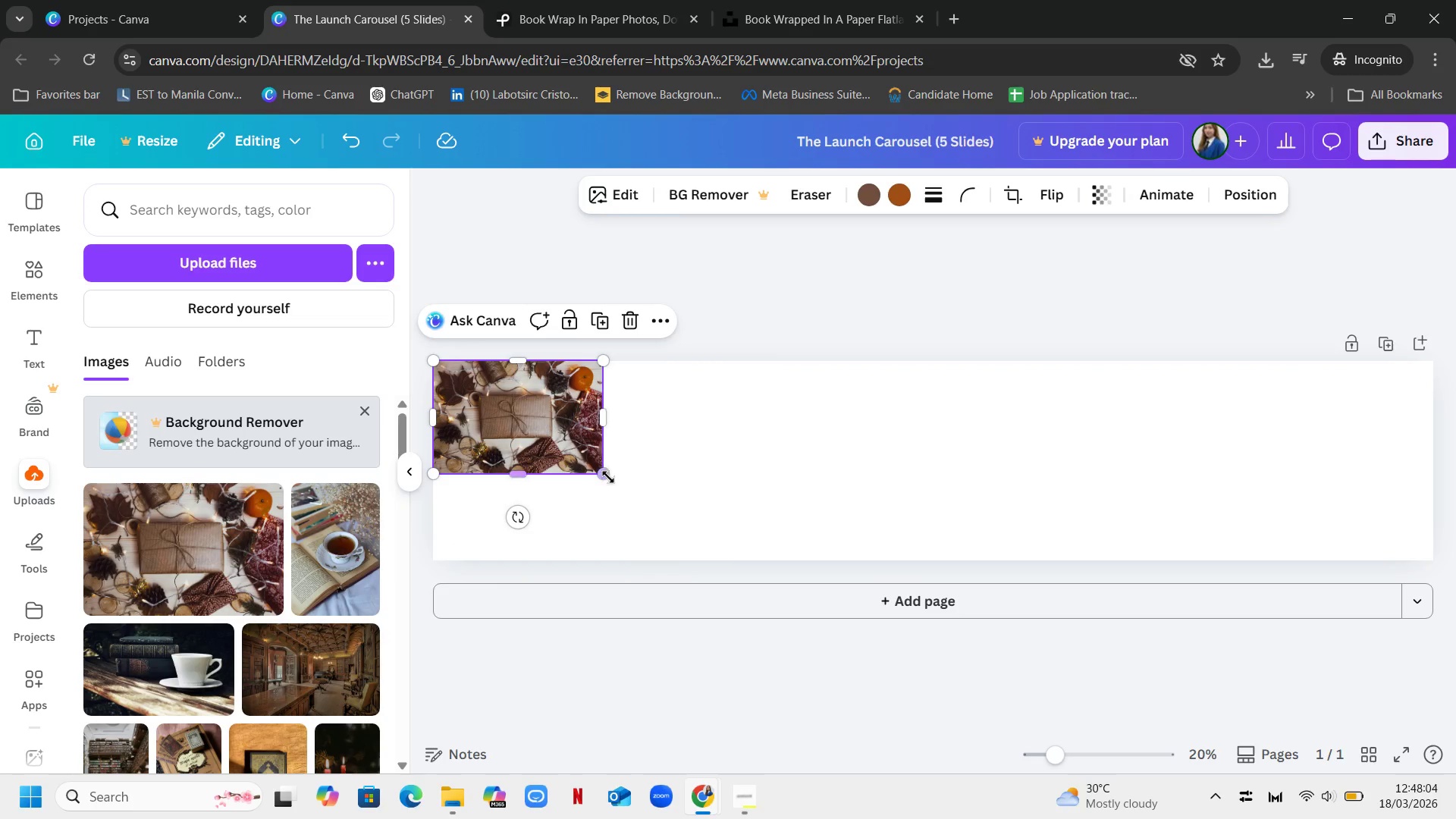 
left_click_drag(start_coordinate=[606, 476], to_coordinate=[748, 555])
 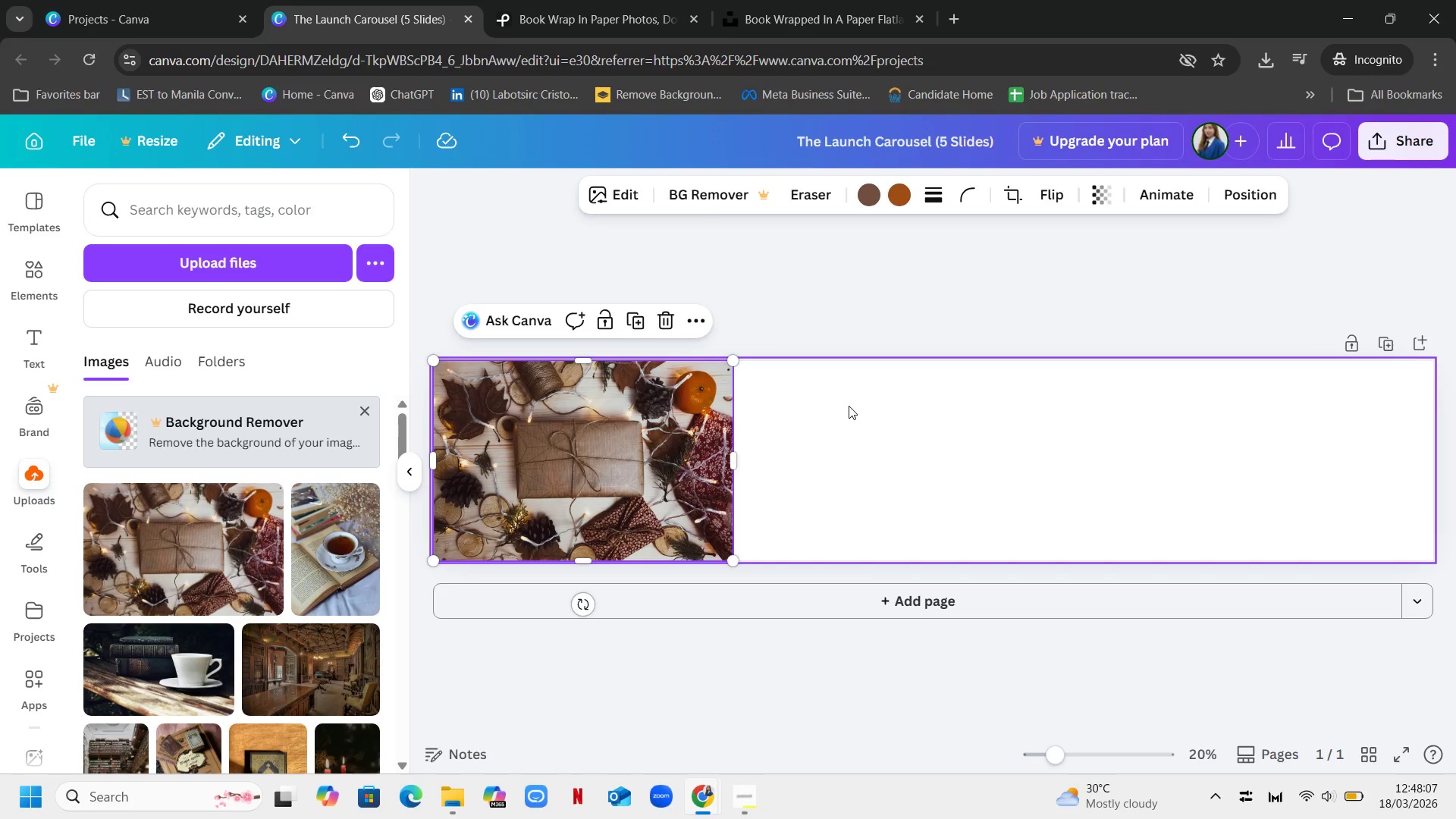 
left_click([849, 406])
 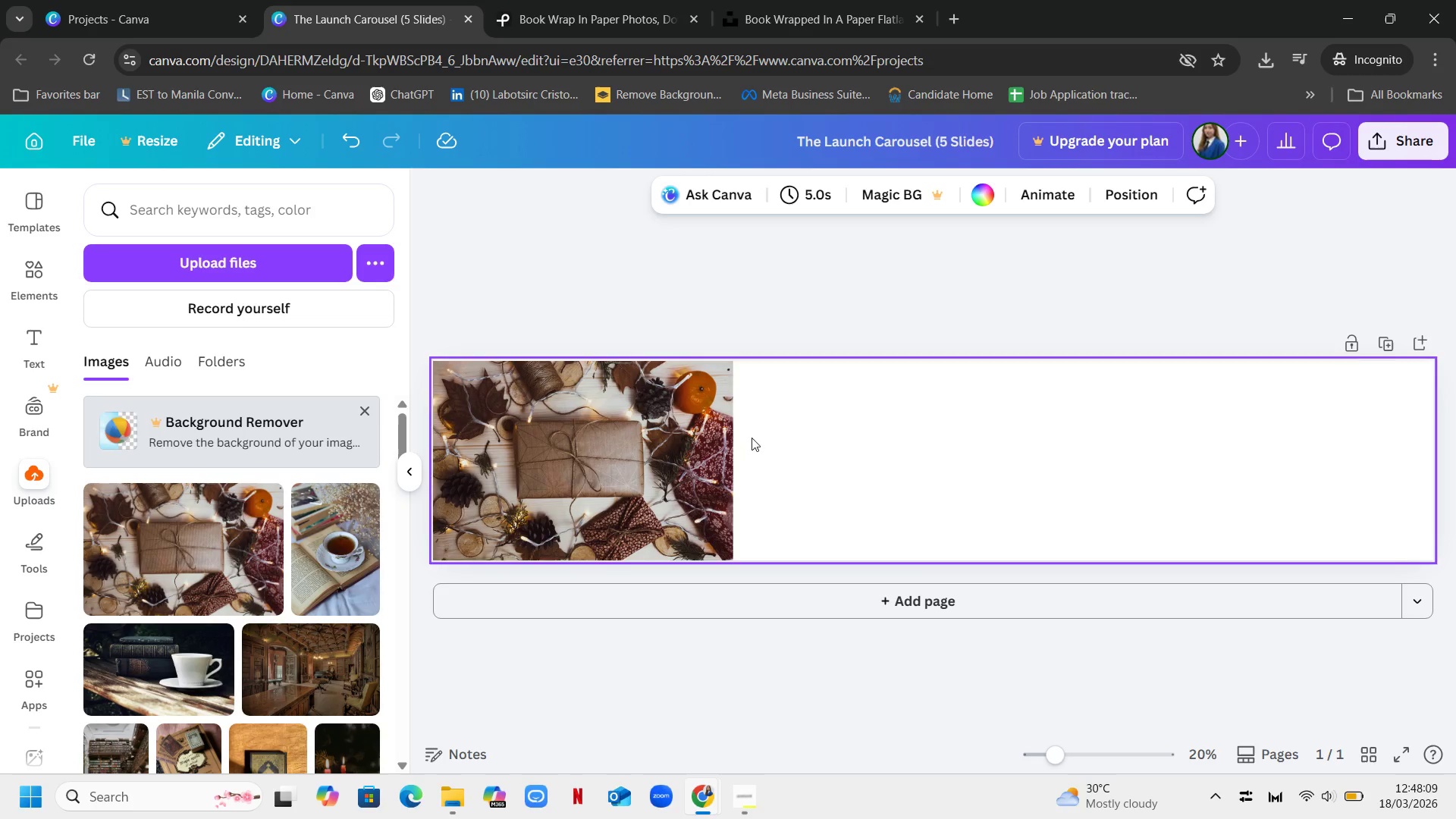 
left_click([702, 414])
 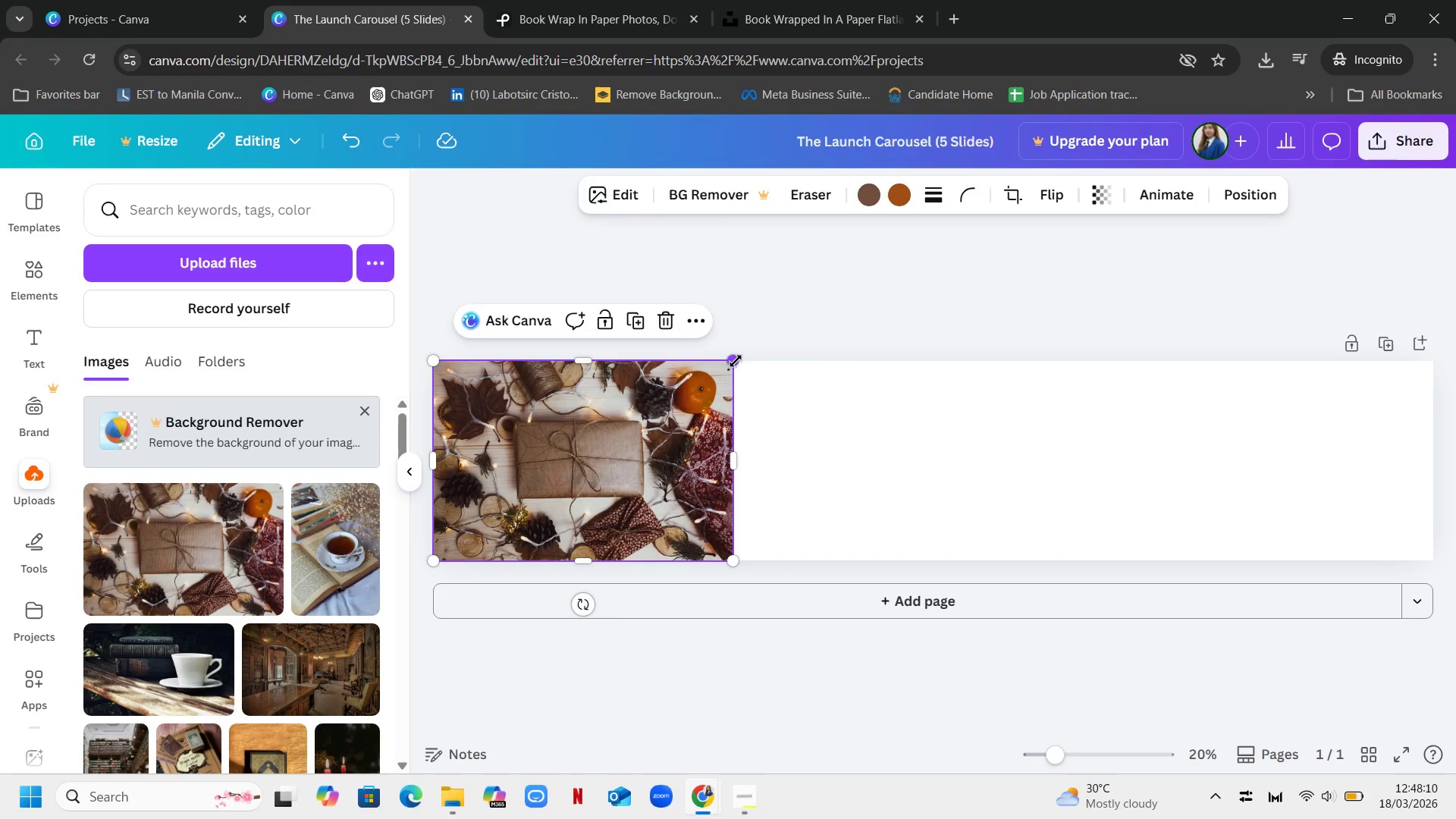 
left_click_drag(start_coordinate=[735, 359], to_coordinate=[757, 391])
 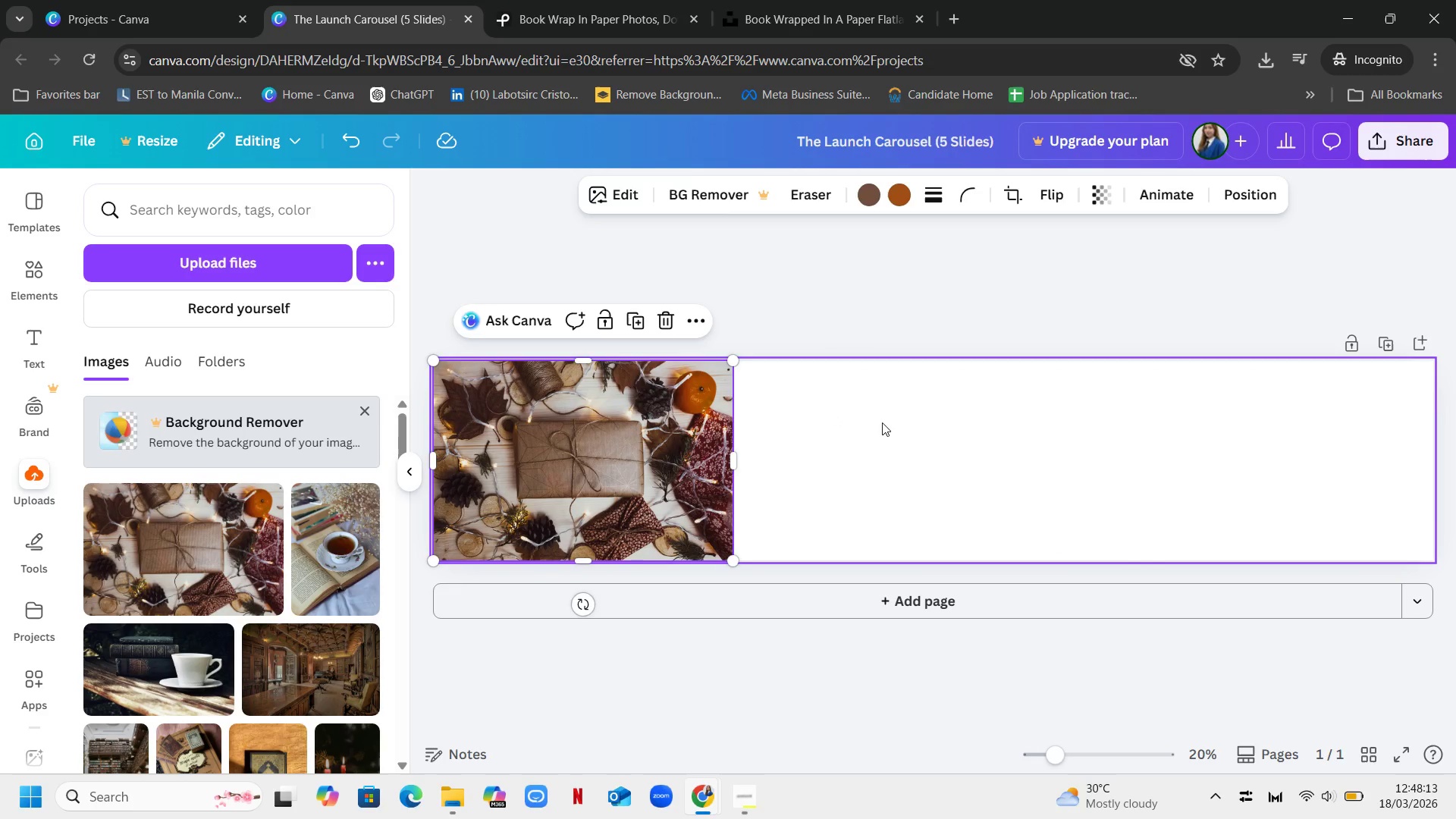 
left_click([882, 422])
 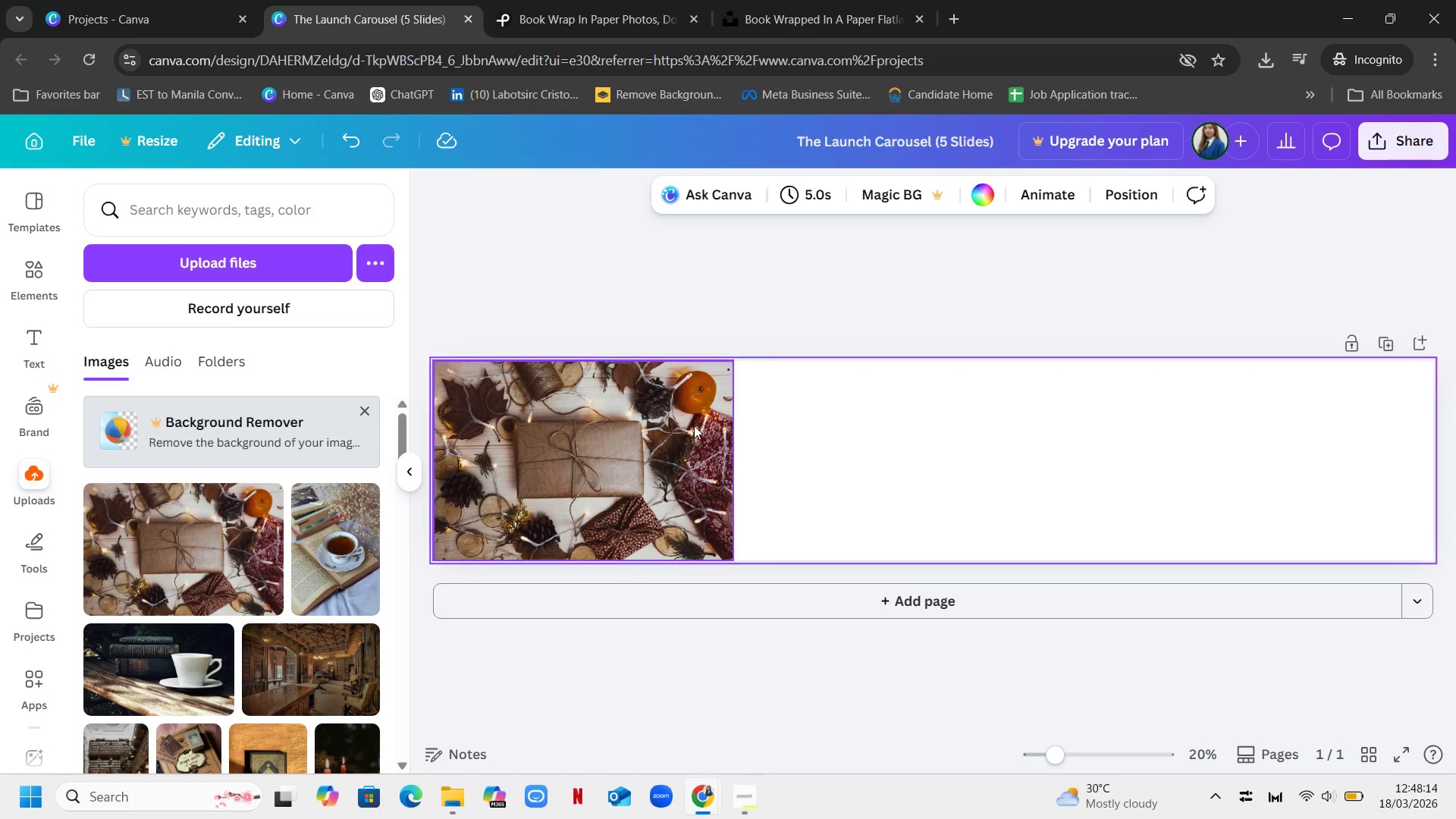 
left_click([694, 425])
 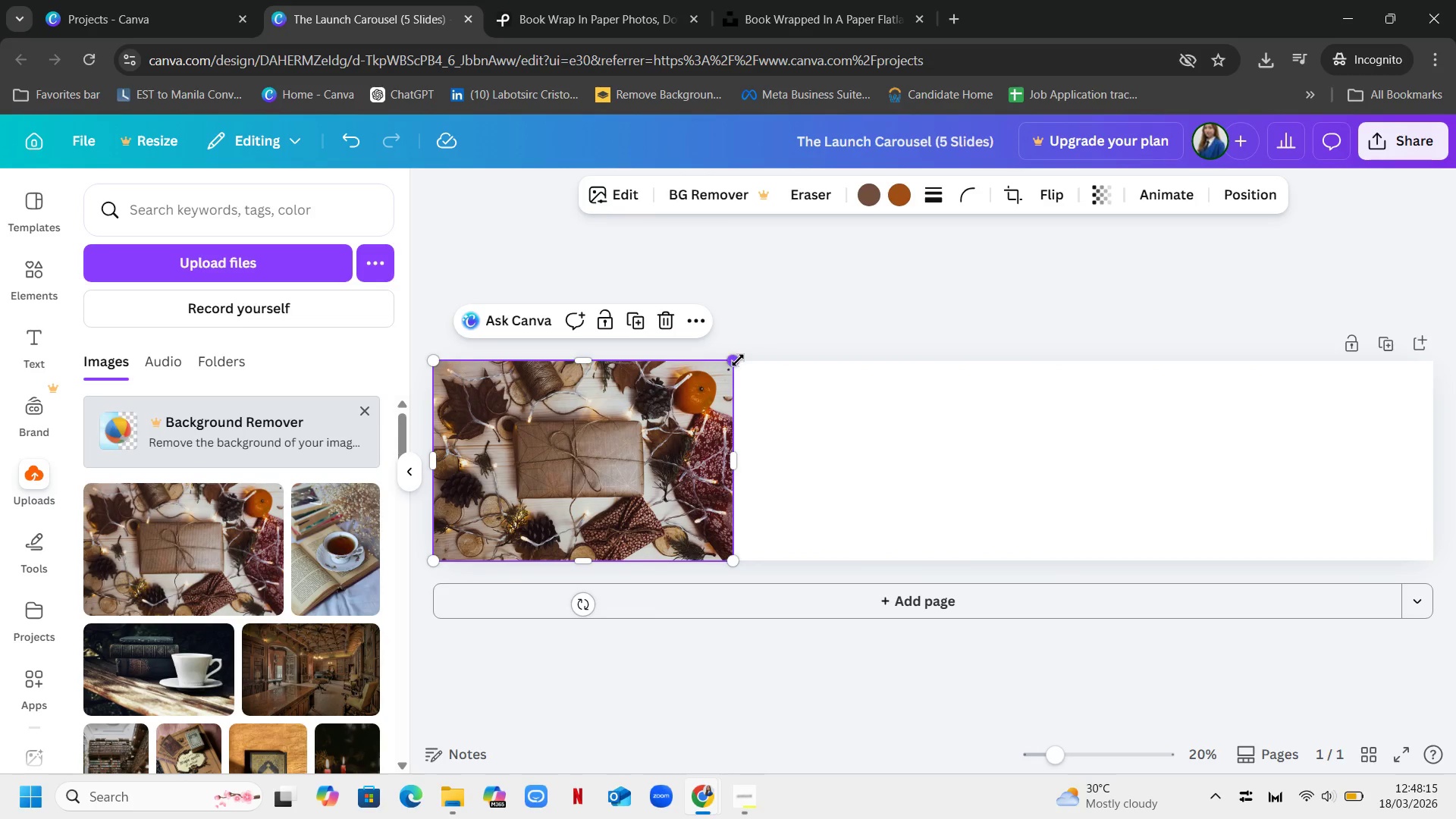 
left_click_drag(start_coordinate=[738, 360], to_coordinate=[748, 359])
 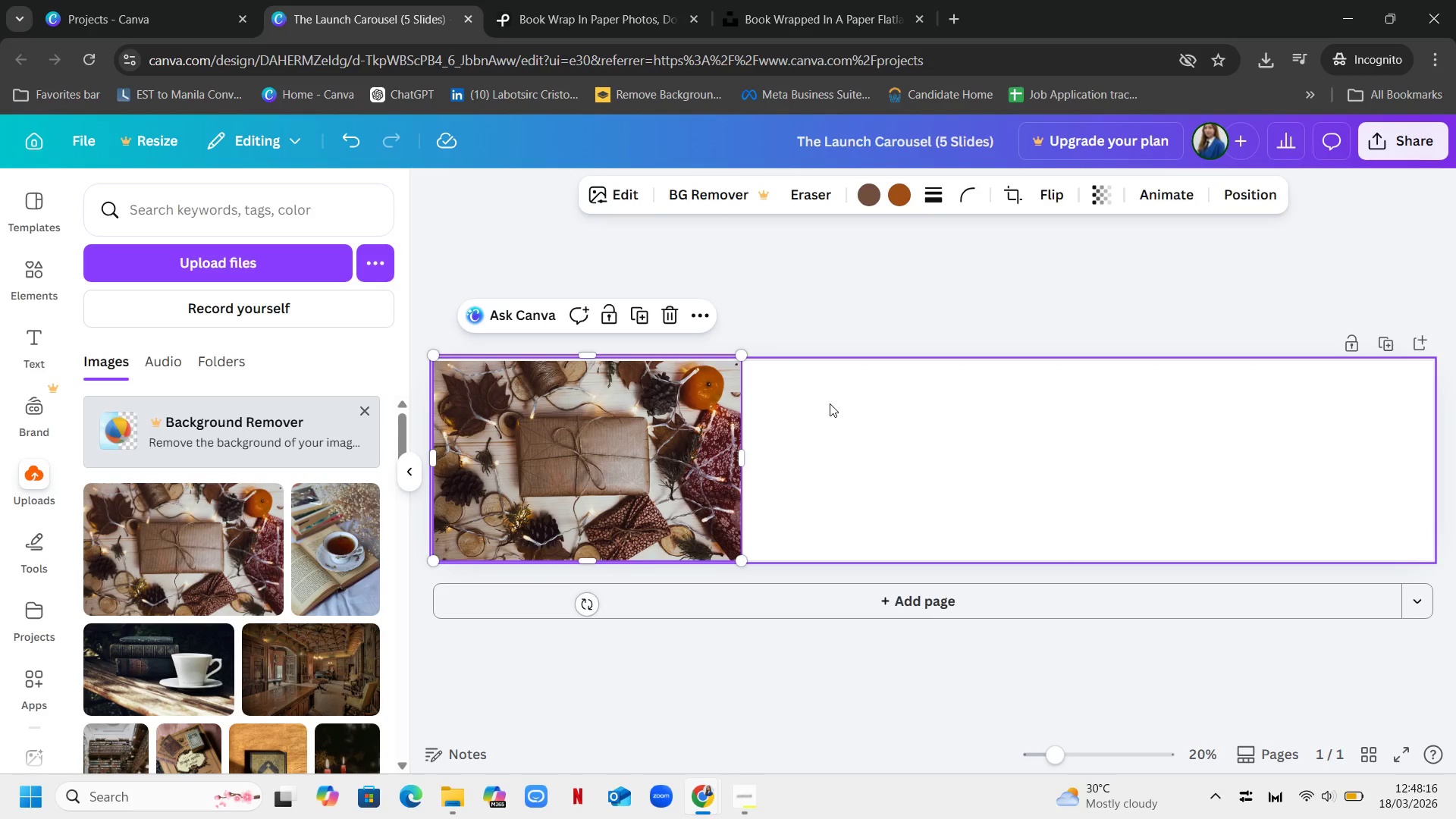 
left_click([830, 403])
 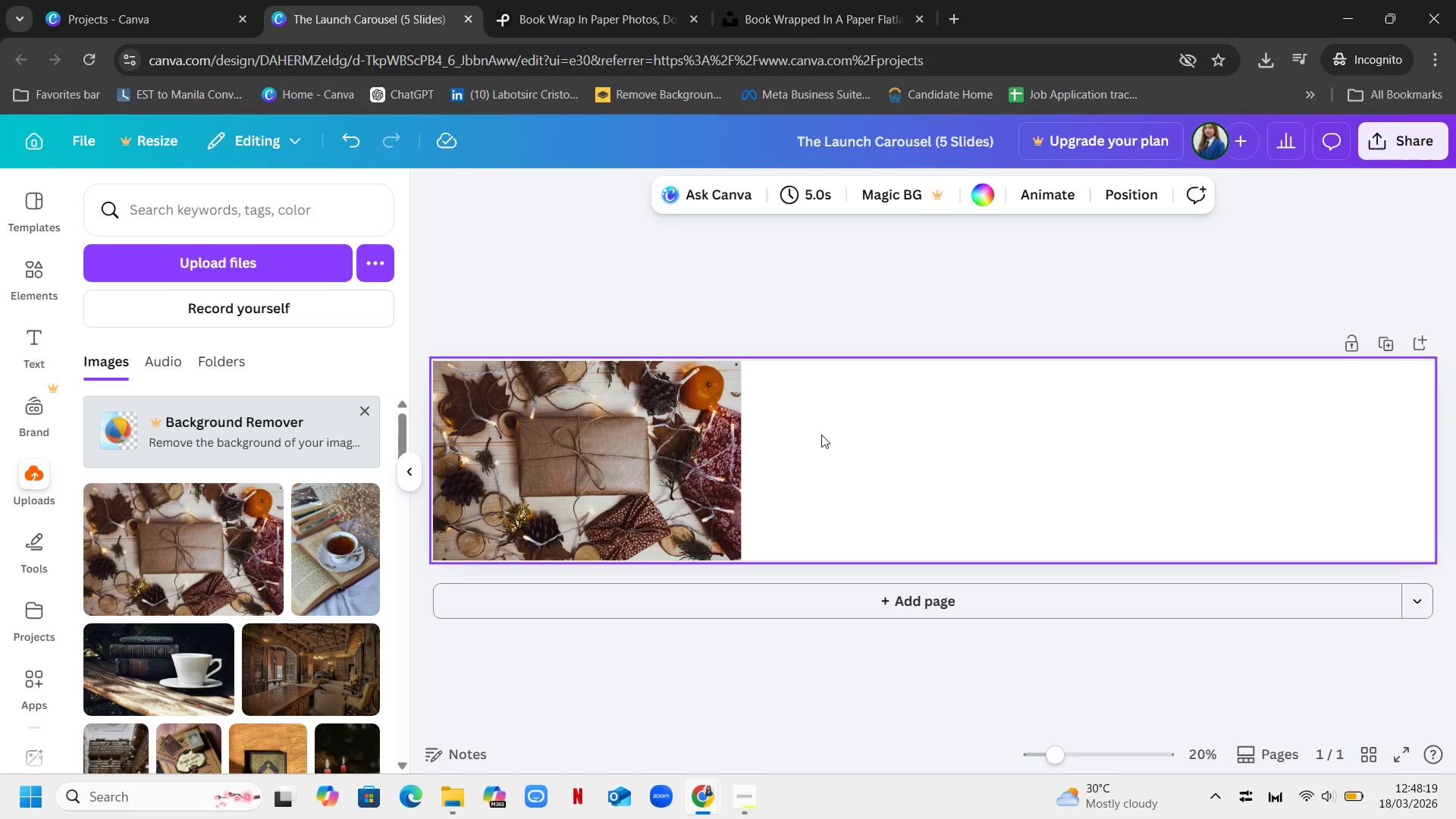 
left_click([821, 435])
 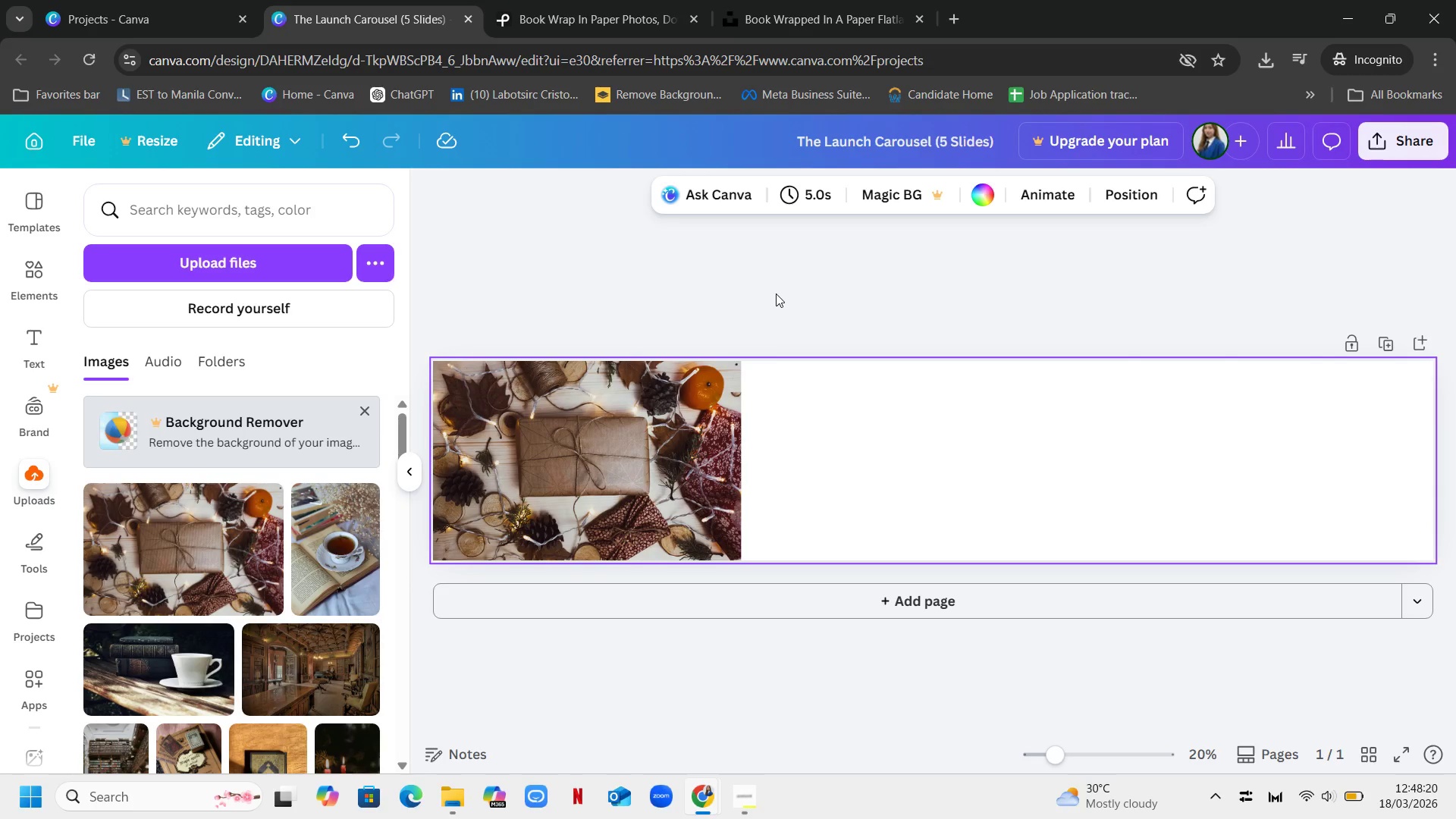 
left_click([776, 293])
 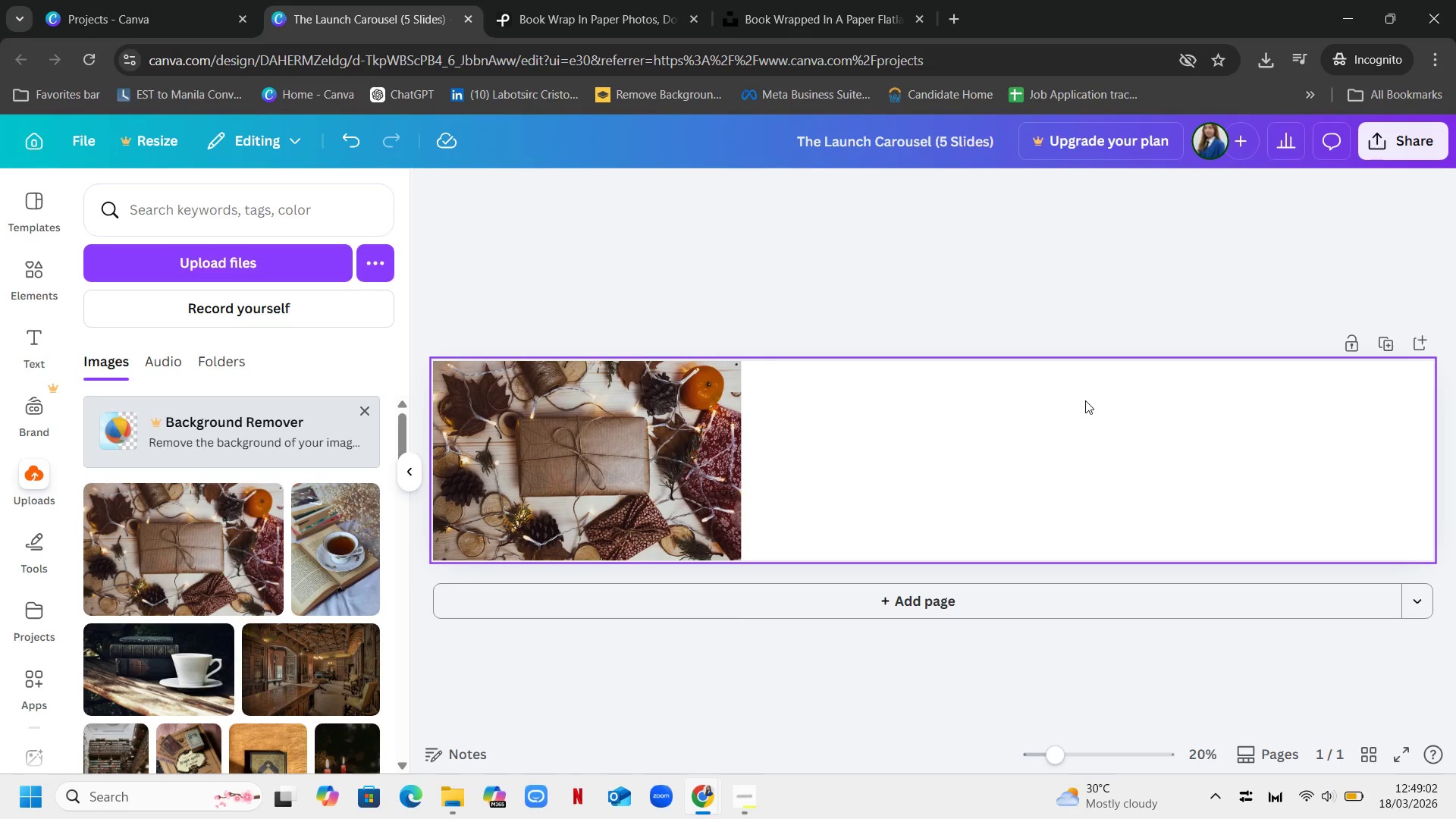 
wait(46.2)
 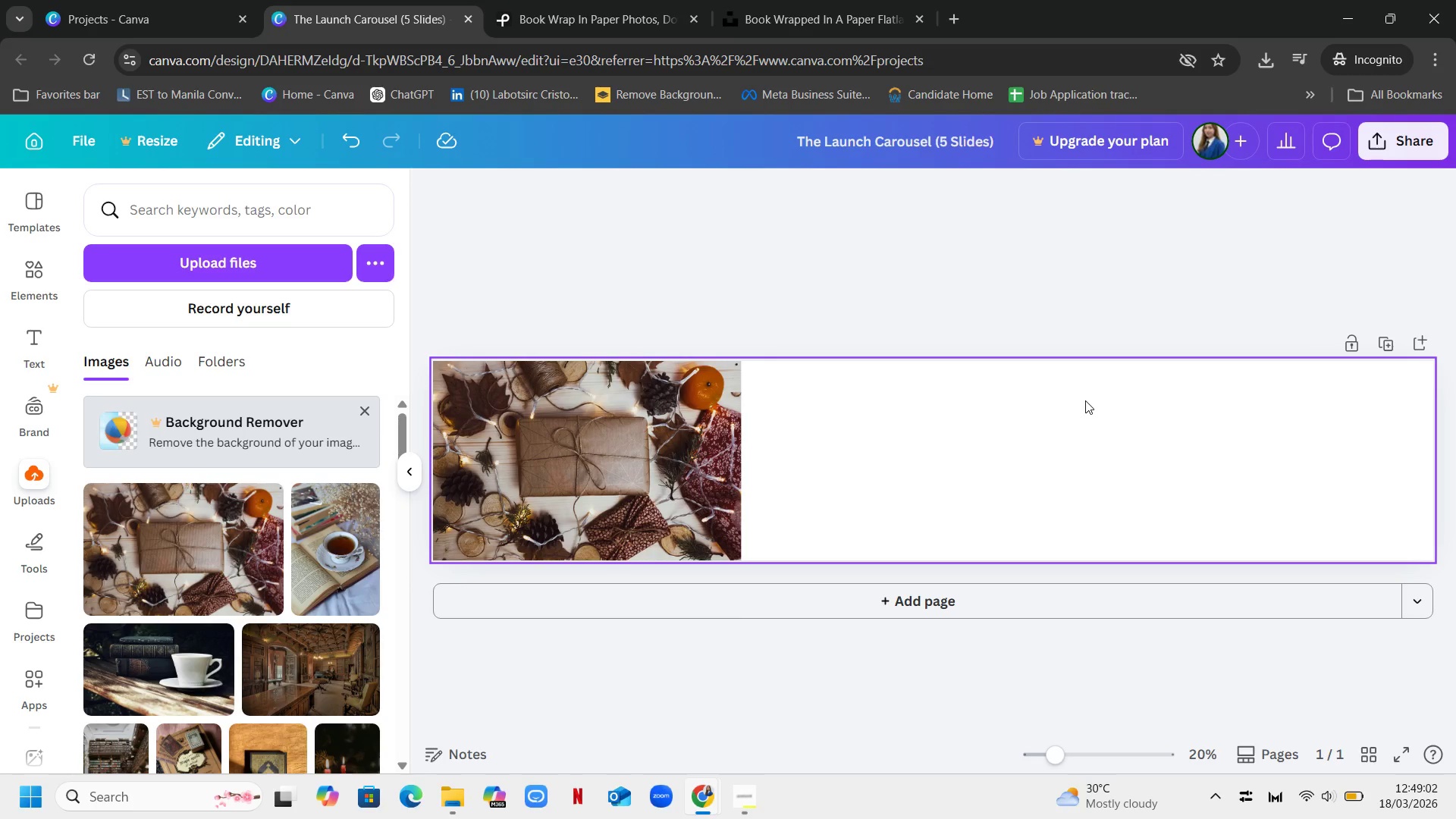 
left_click([663, 452])
 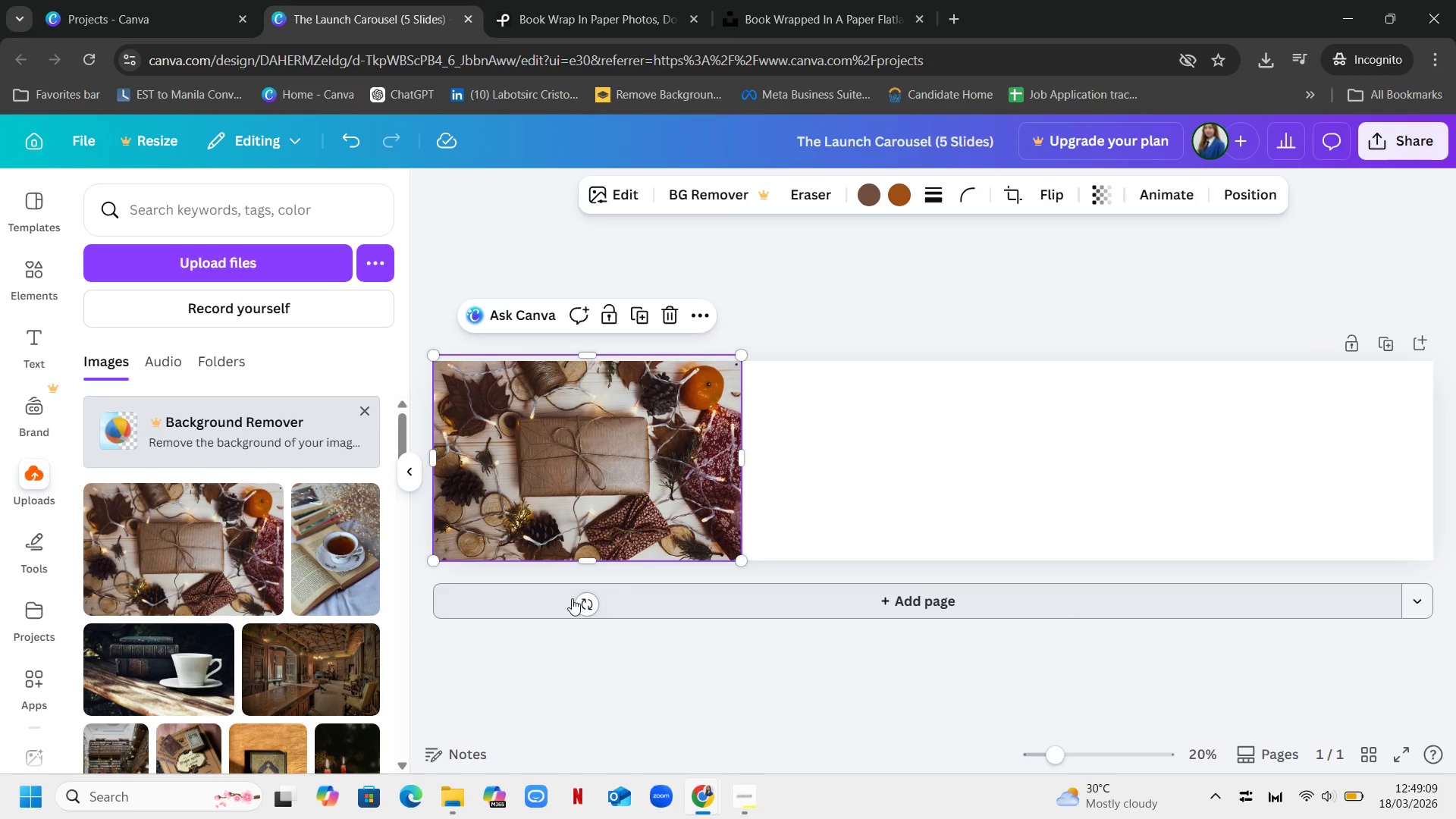 
left_click_drag(start_coordinate=[584, 604], to_coordinate=[881, 466])
 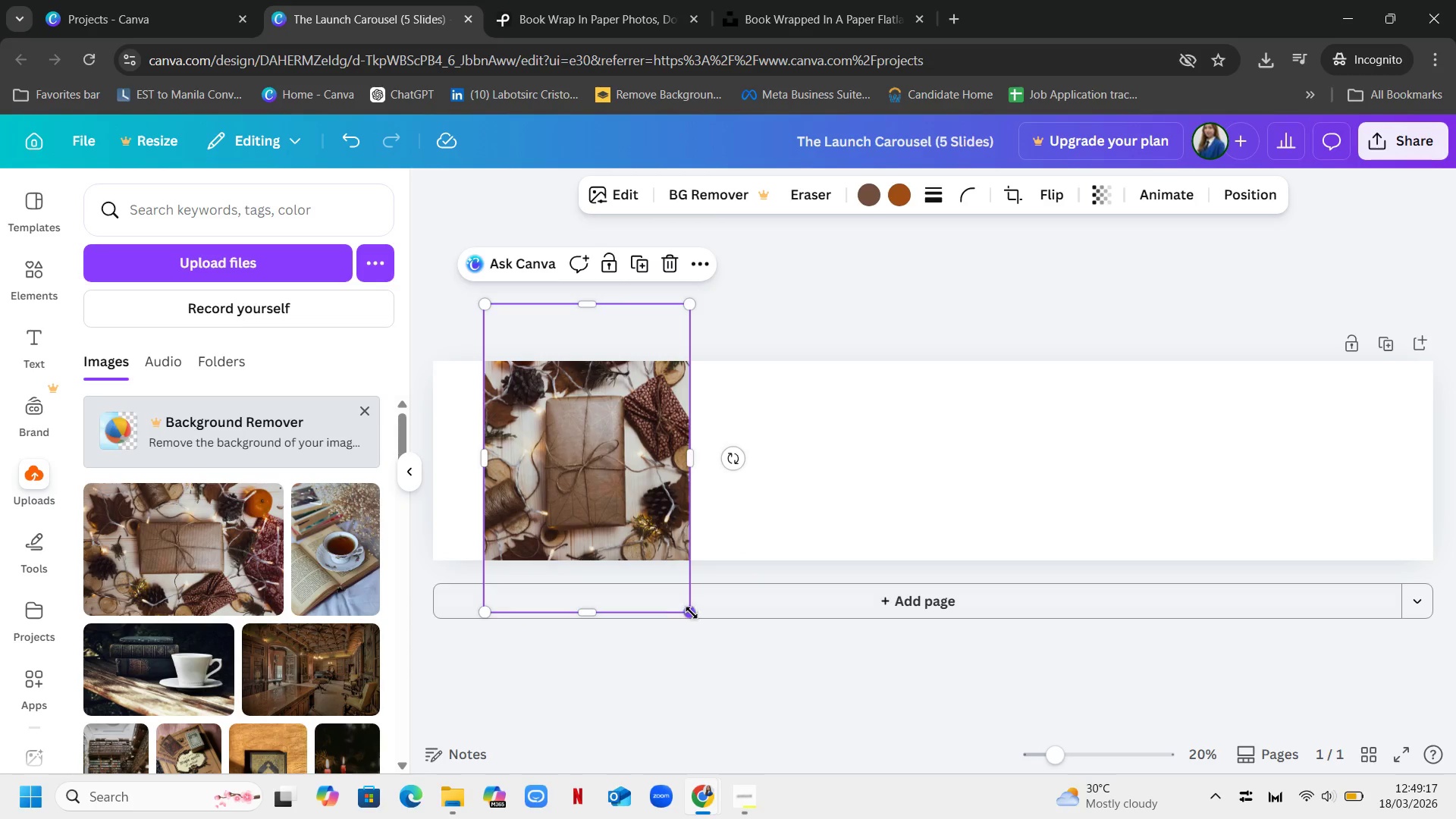 
left_click_drag(start_coordinate=[692, 613], to_coordinate=[648, 488])
 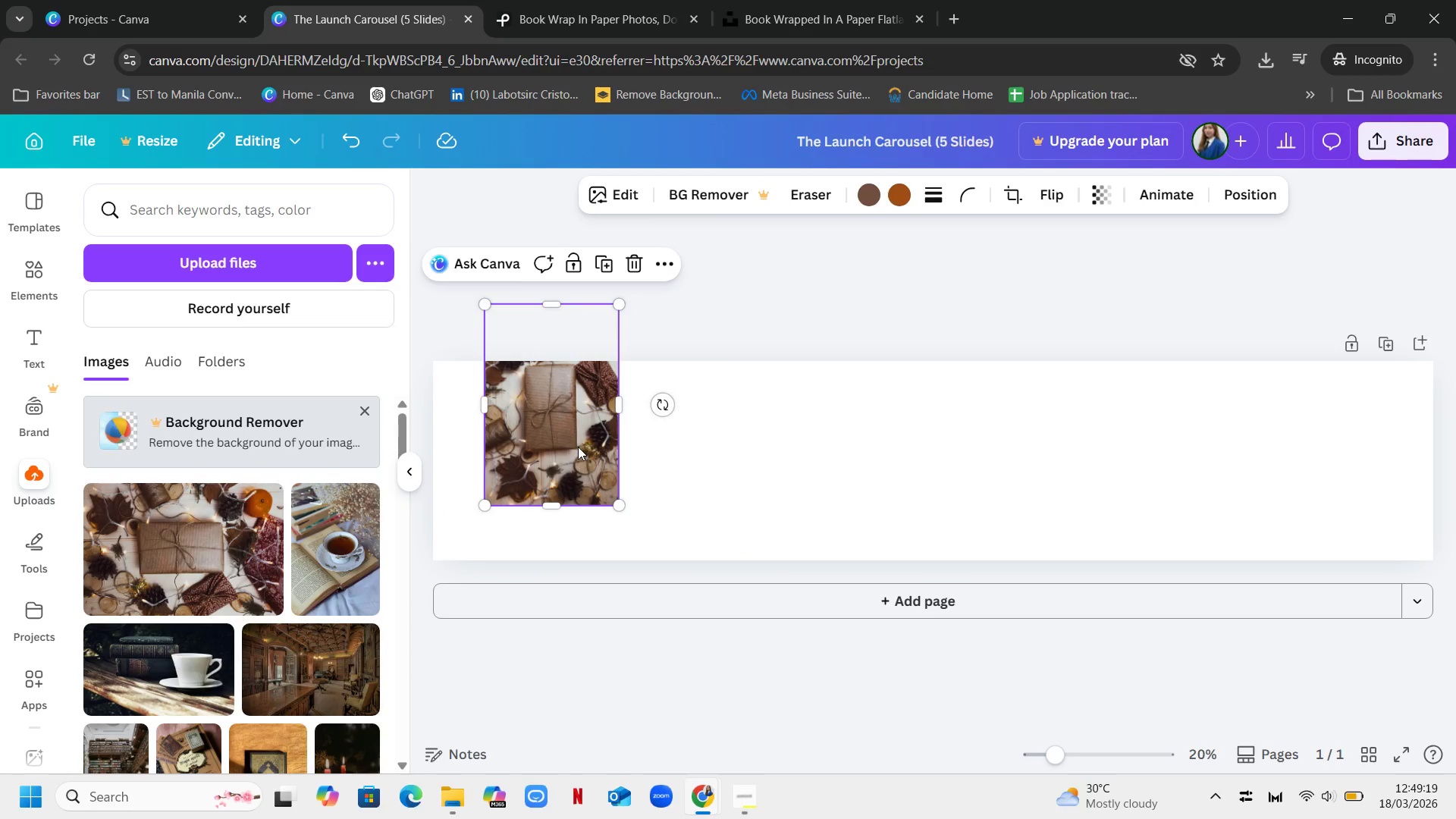 
left_click_drag(start_coordinate=[579, 445], to_coordinate=[532, 499])
 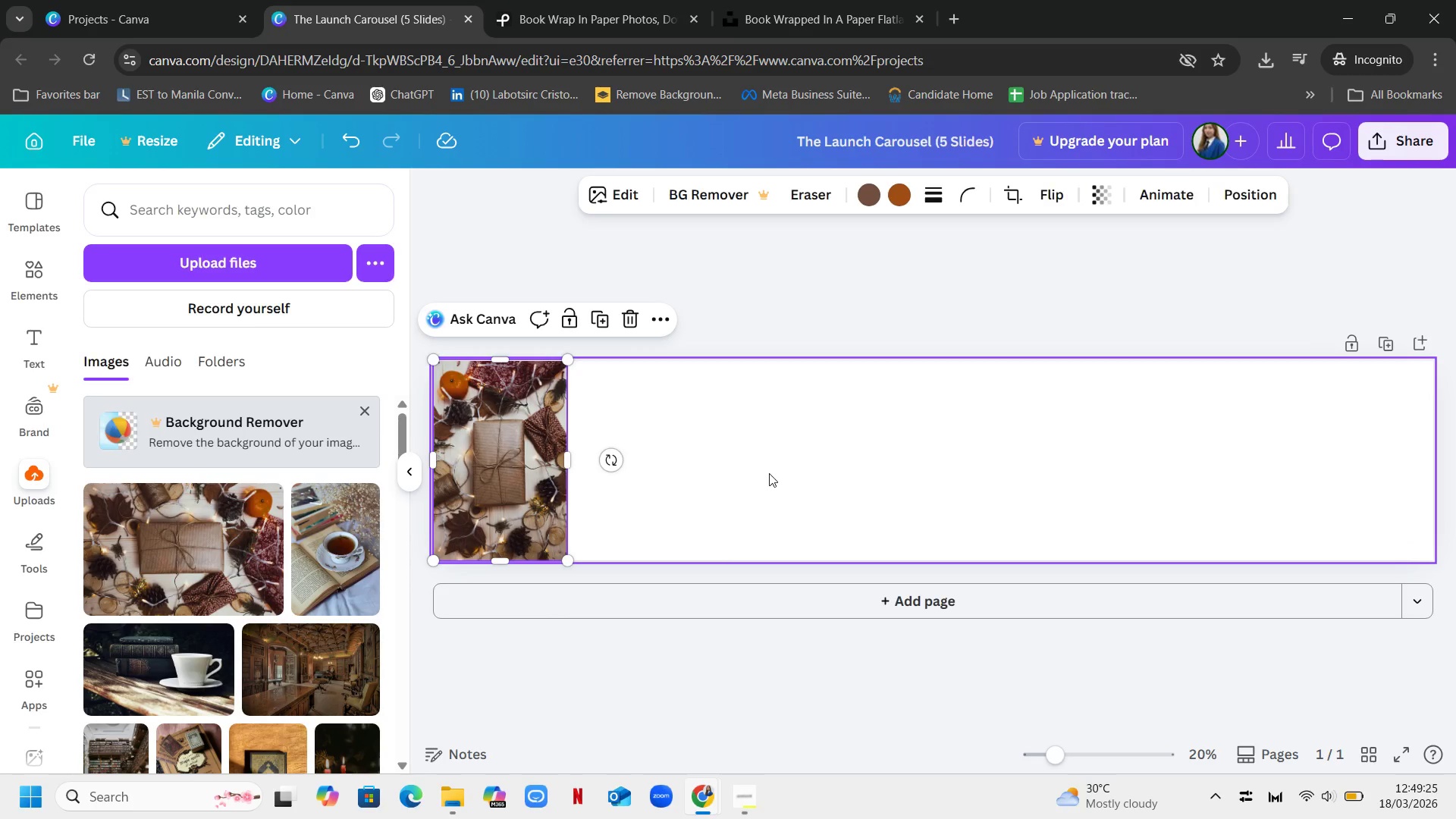 
left_click([769, 473])
 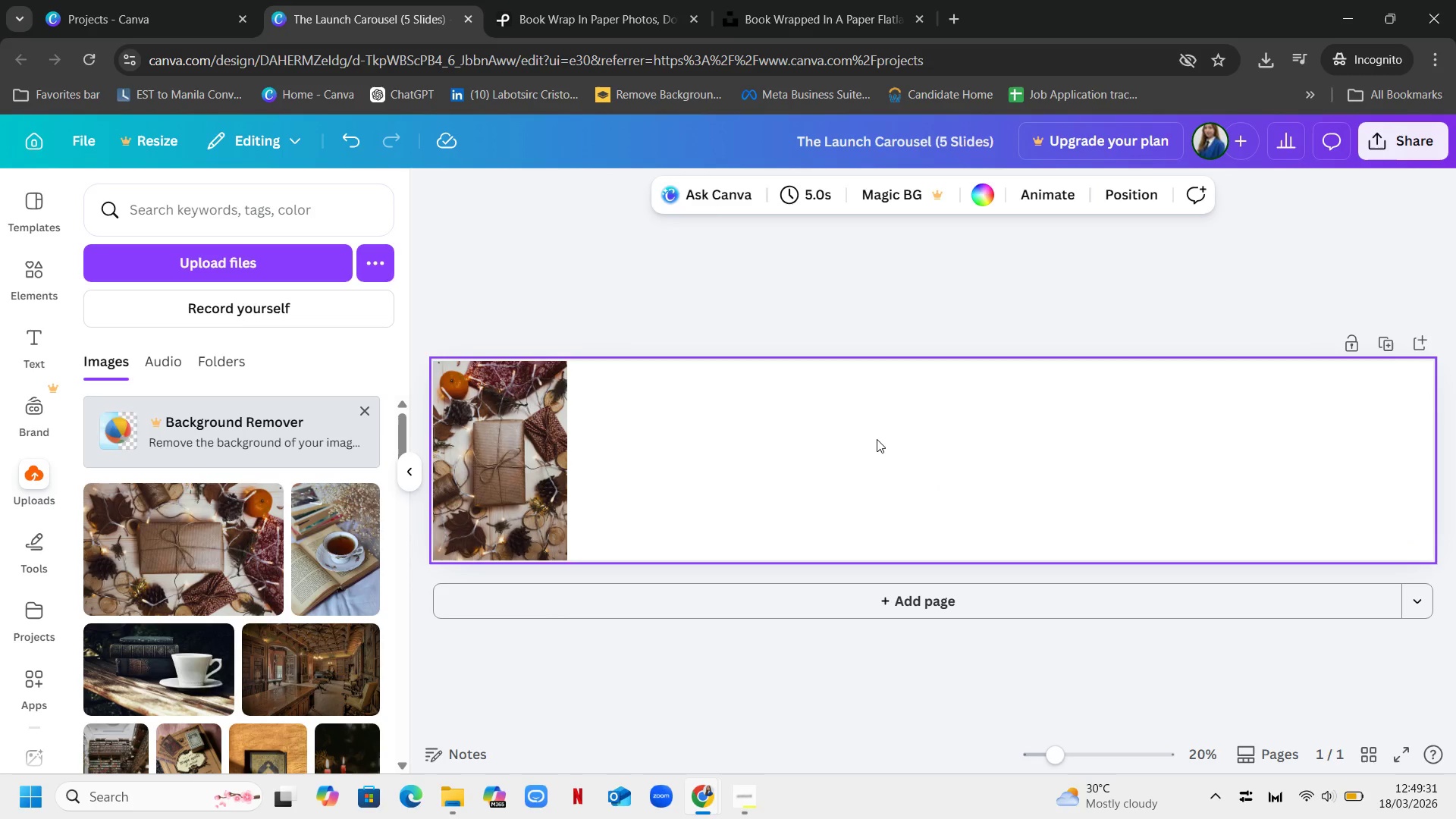 
wait(7.19)
 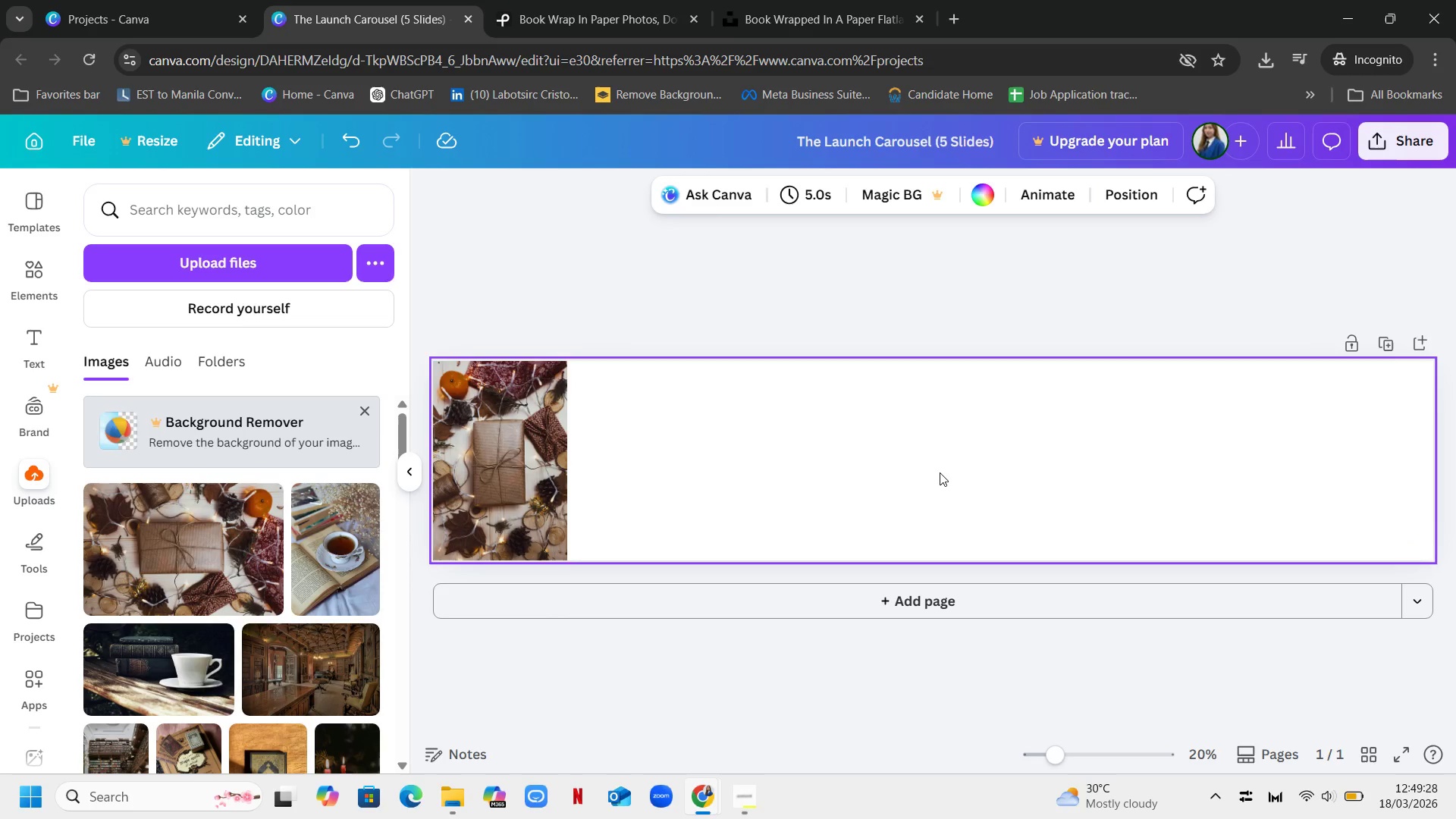 
left_click_drag(start_coordinate=[1054, 753], to_coordinate=[1110, 736])
 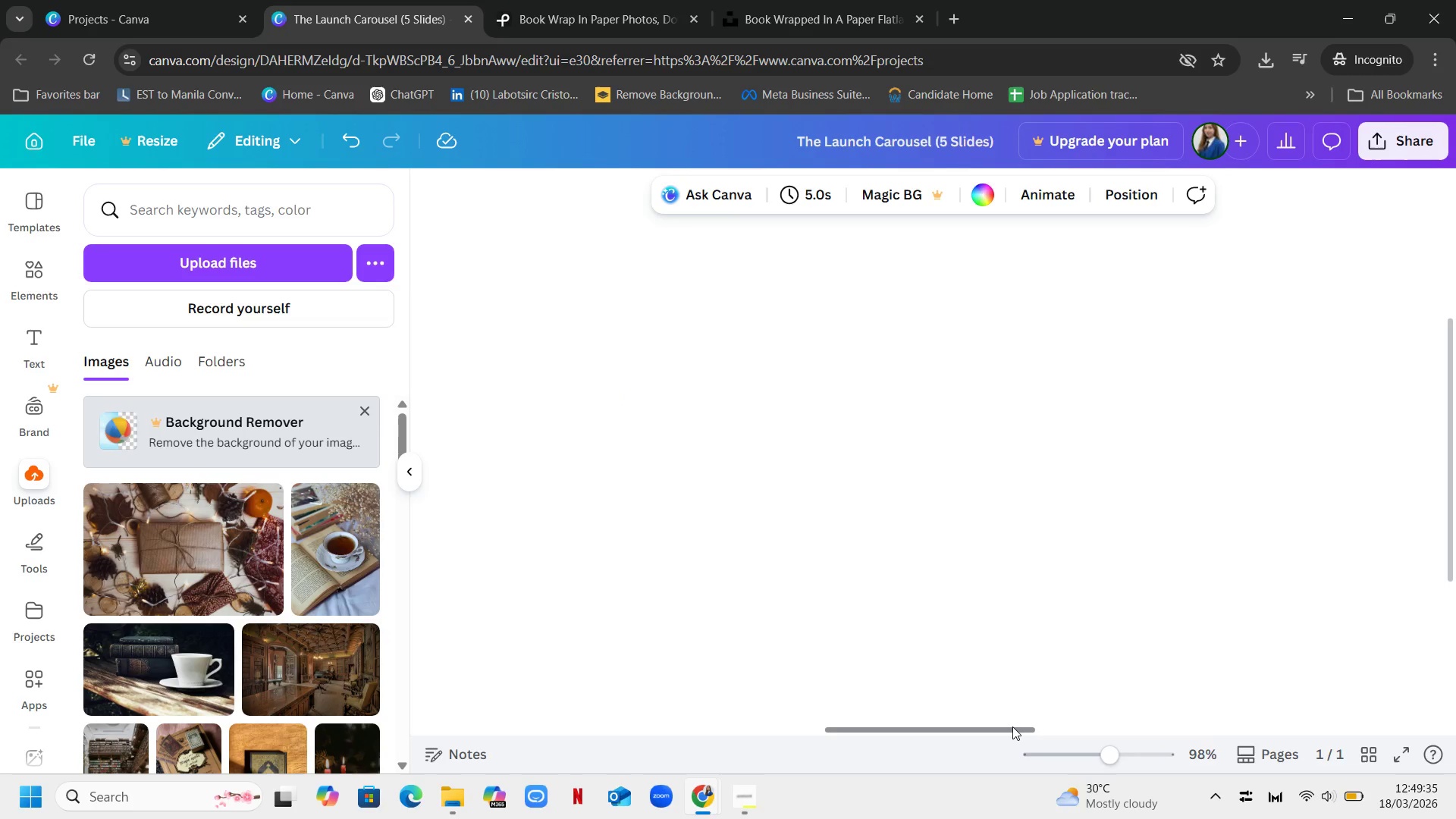 
left_click_drag(start_coordinate=[1018, 726], to_coordinate=[536, 727])
 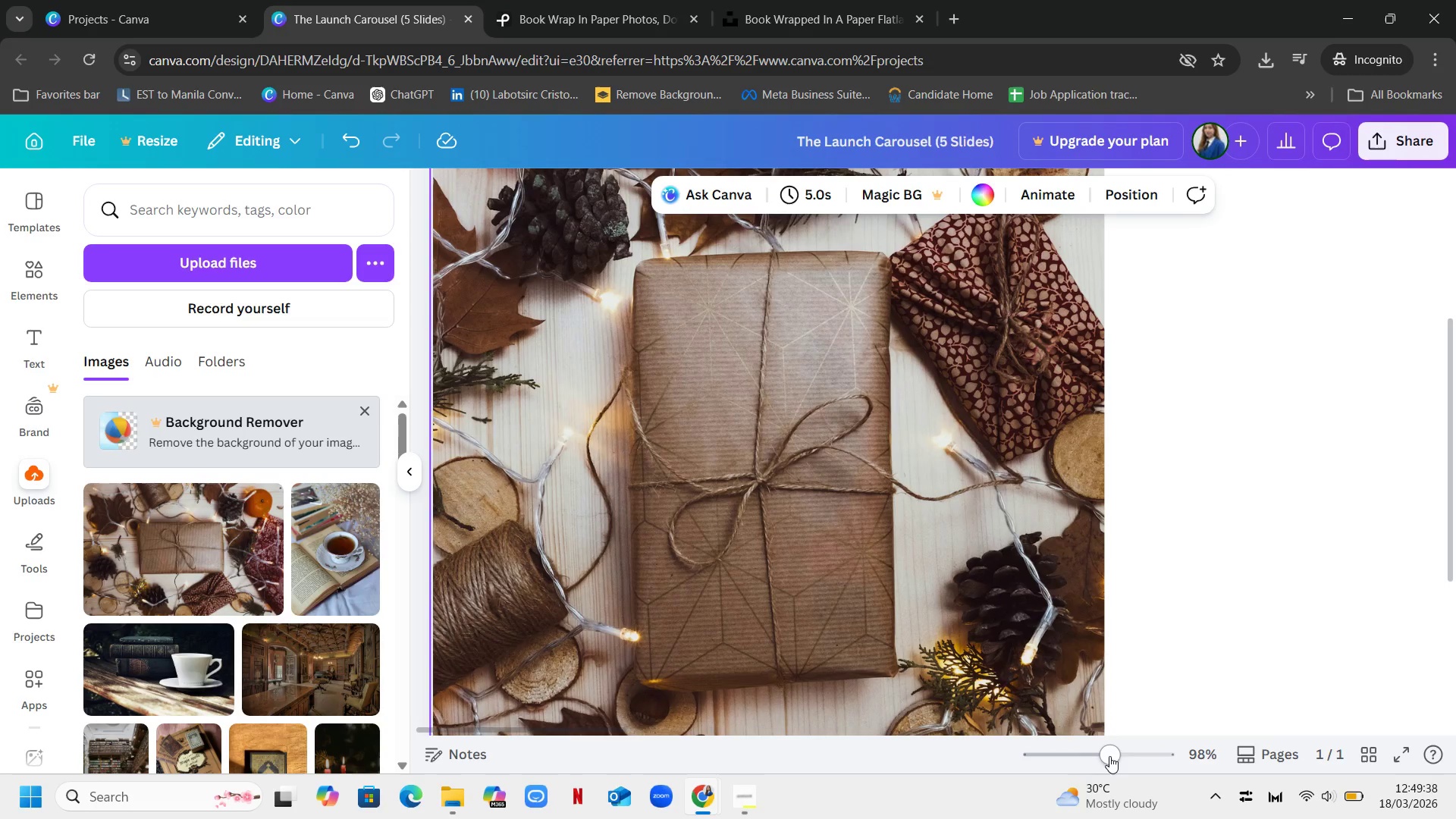 
left_click_drag(start_coordinate=[1111, 753], to_coordinate=[1081, 750])
 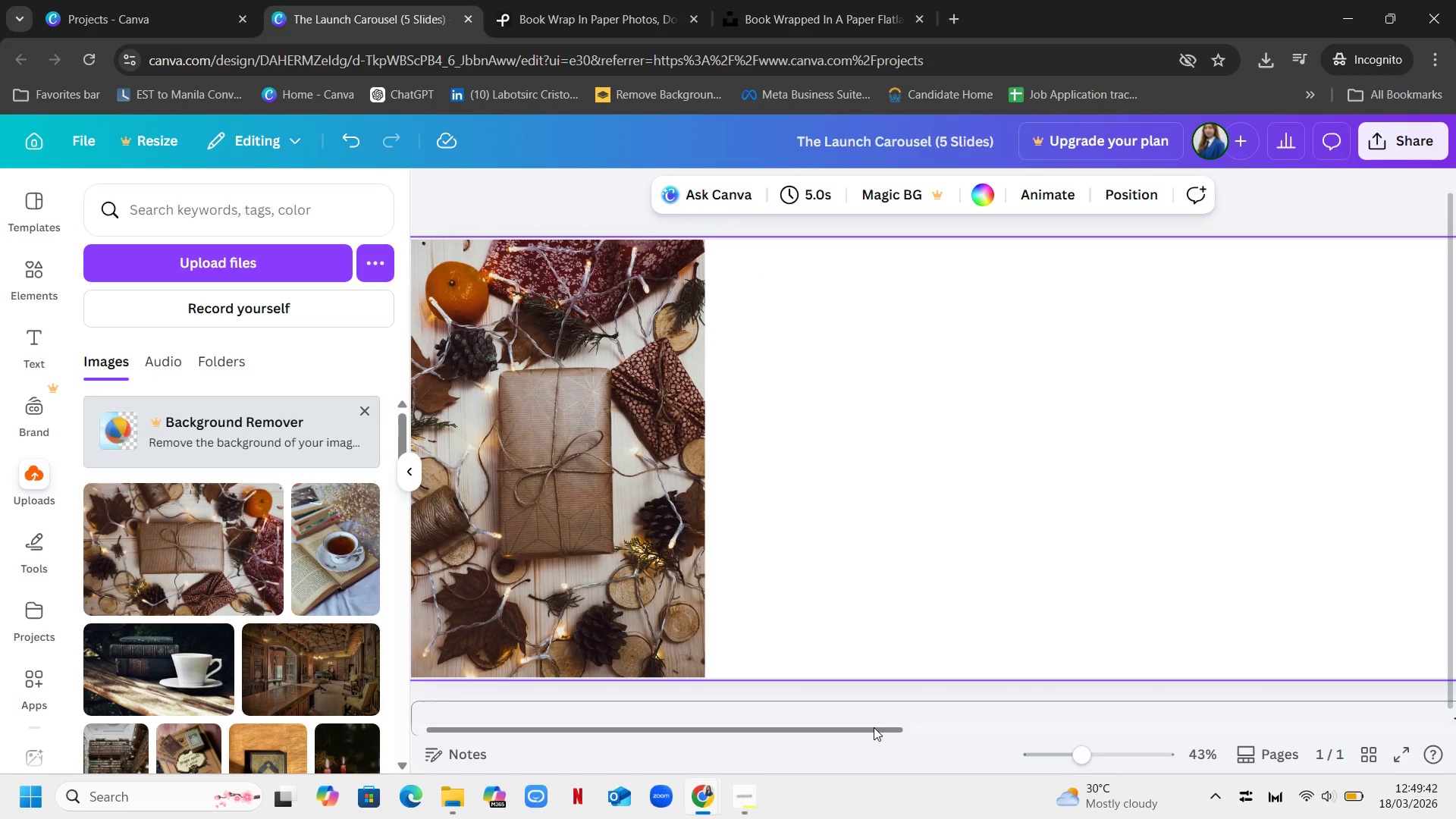 
left_click_drag(start_coordinate=[874, 727], to_coordinate=[787, 727])
 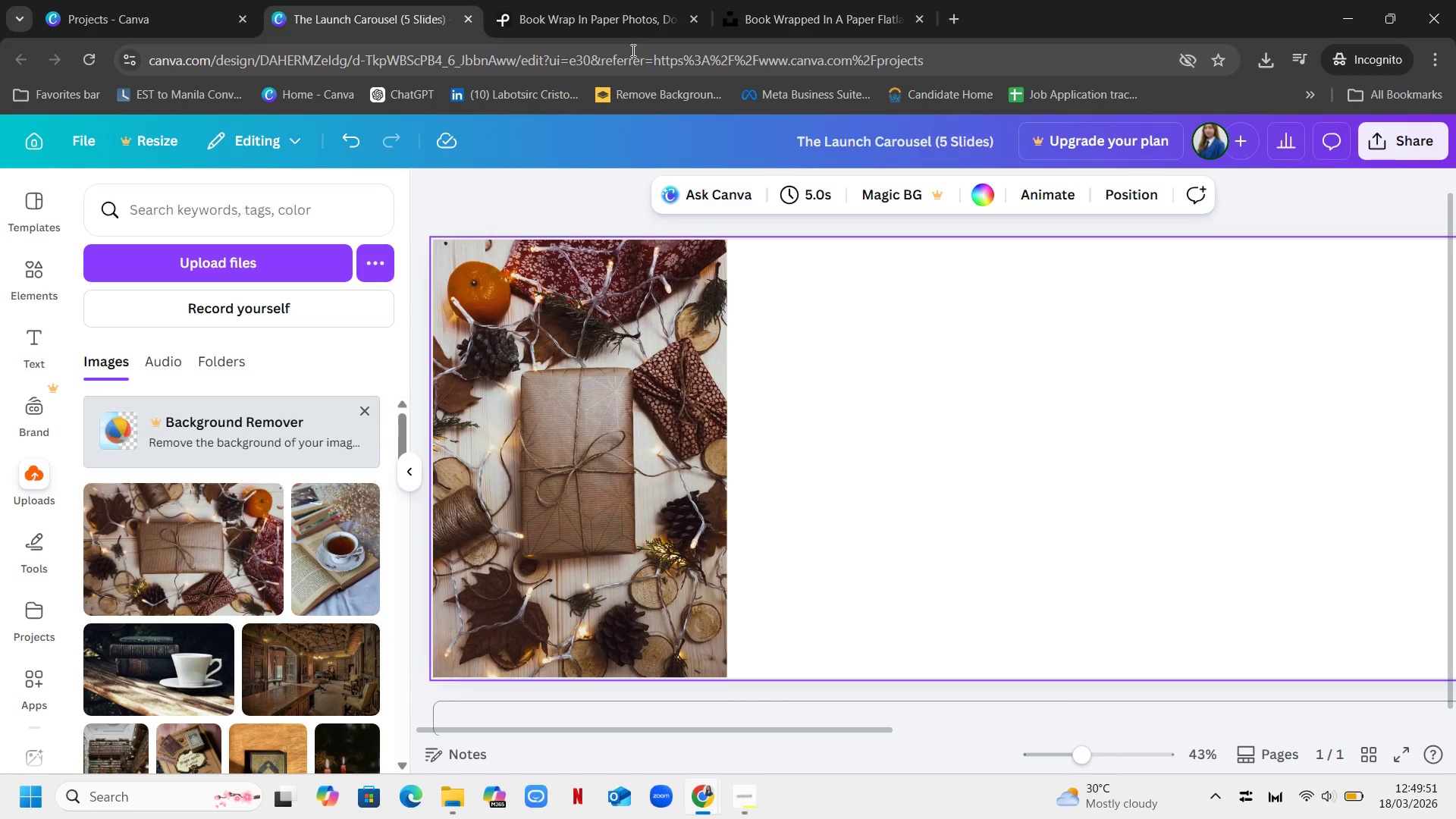 
wait(13.83)
 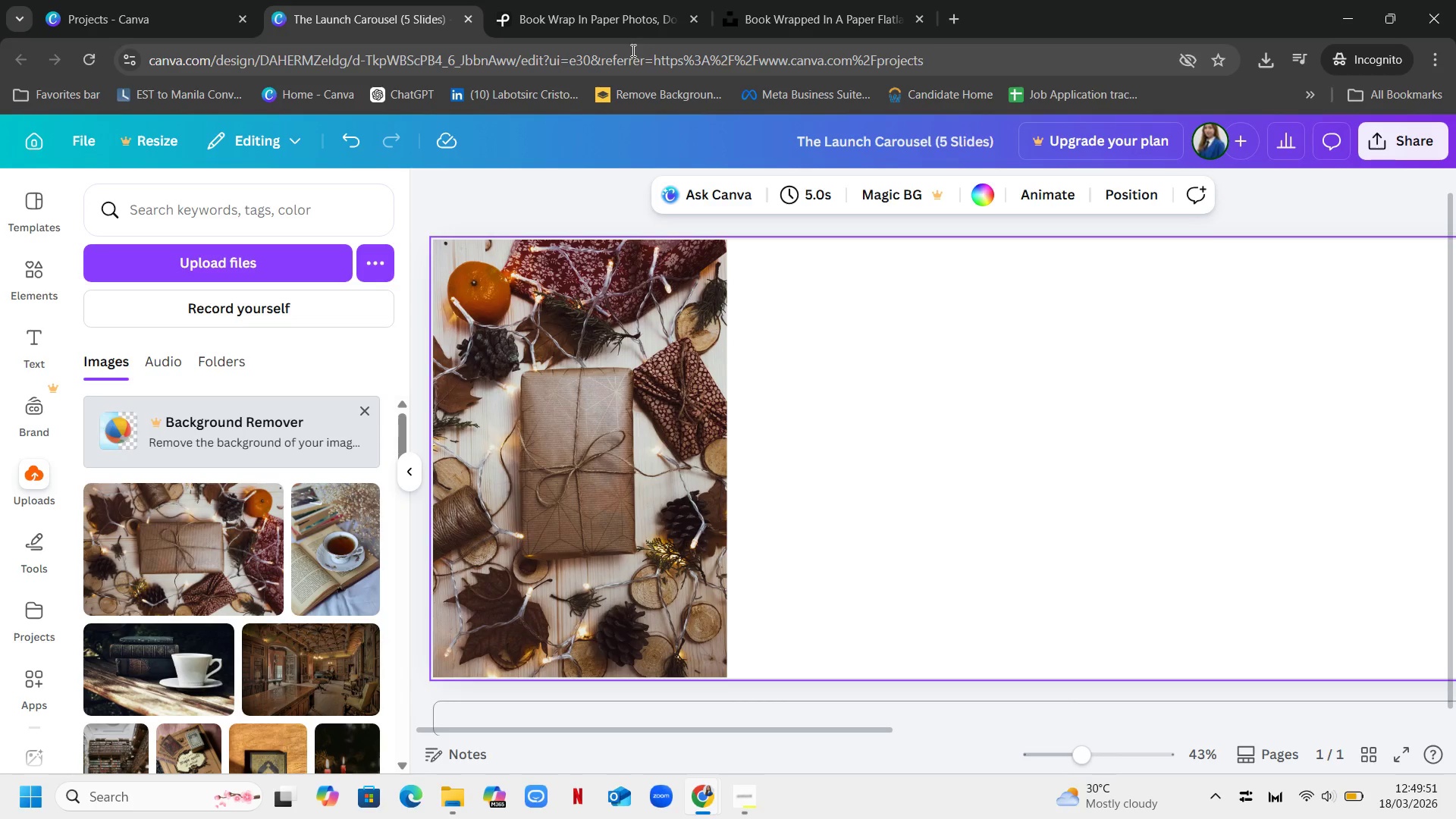 
left_click([802, 1])
 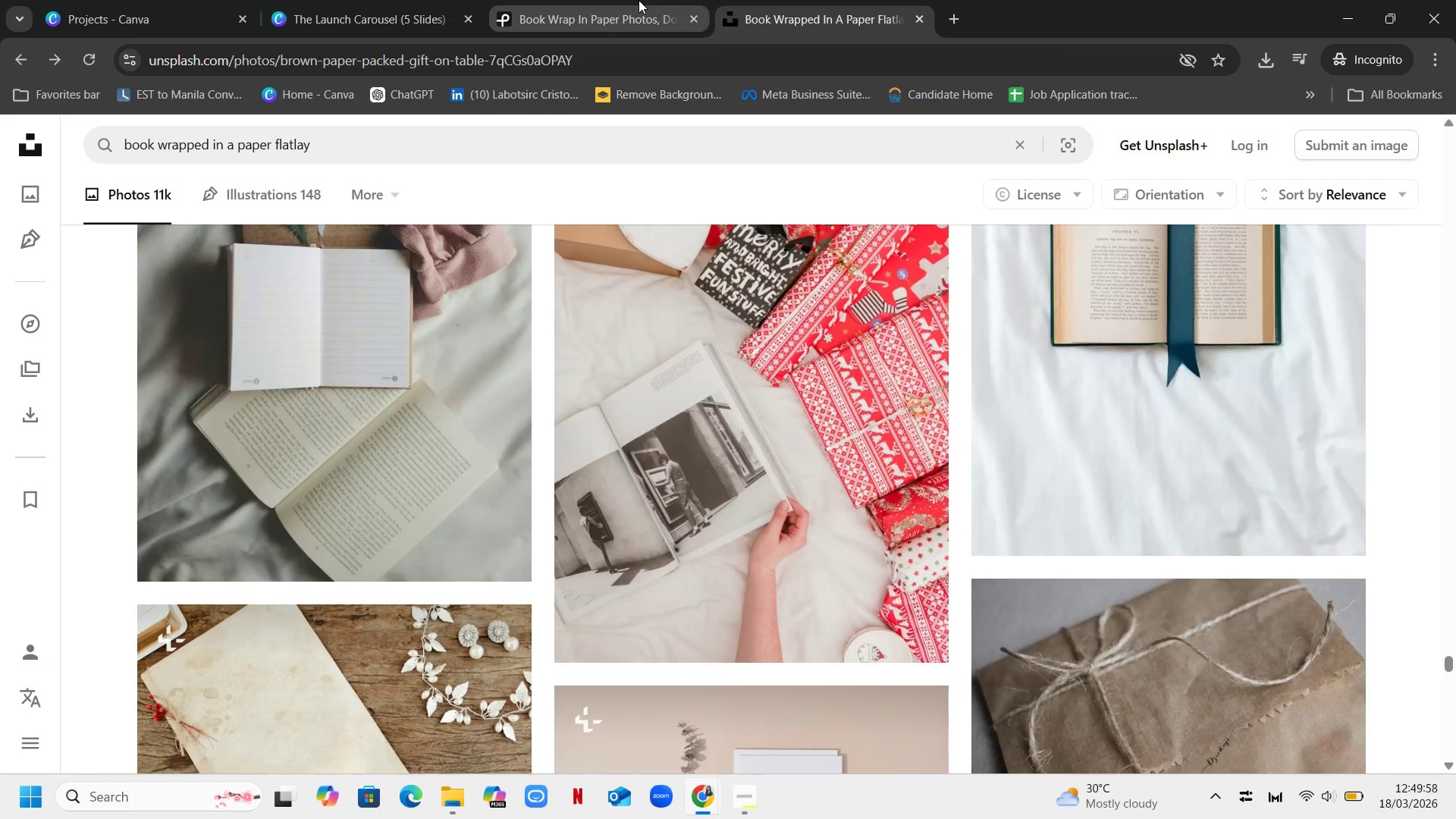 
left_click([639, 0])
 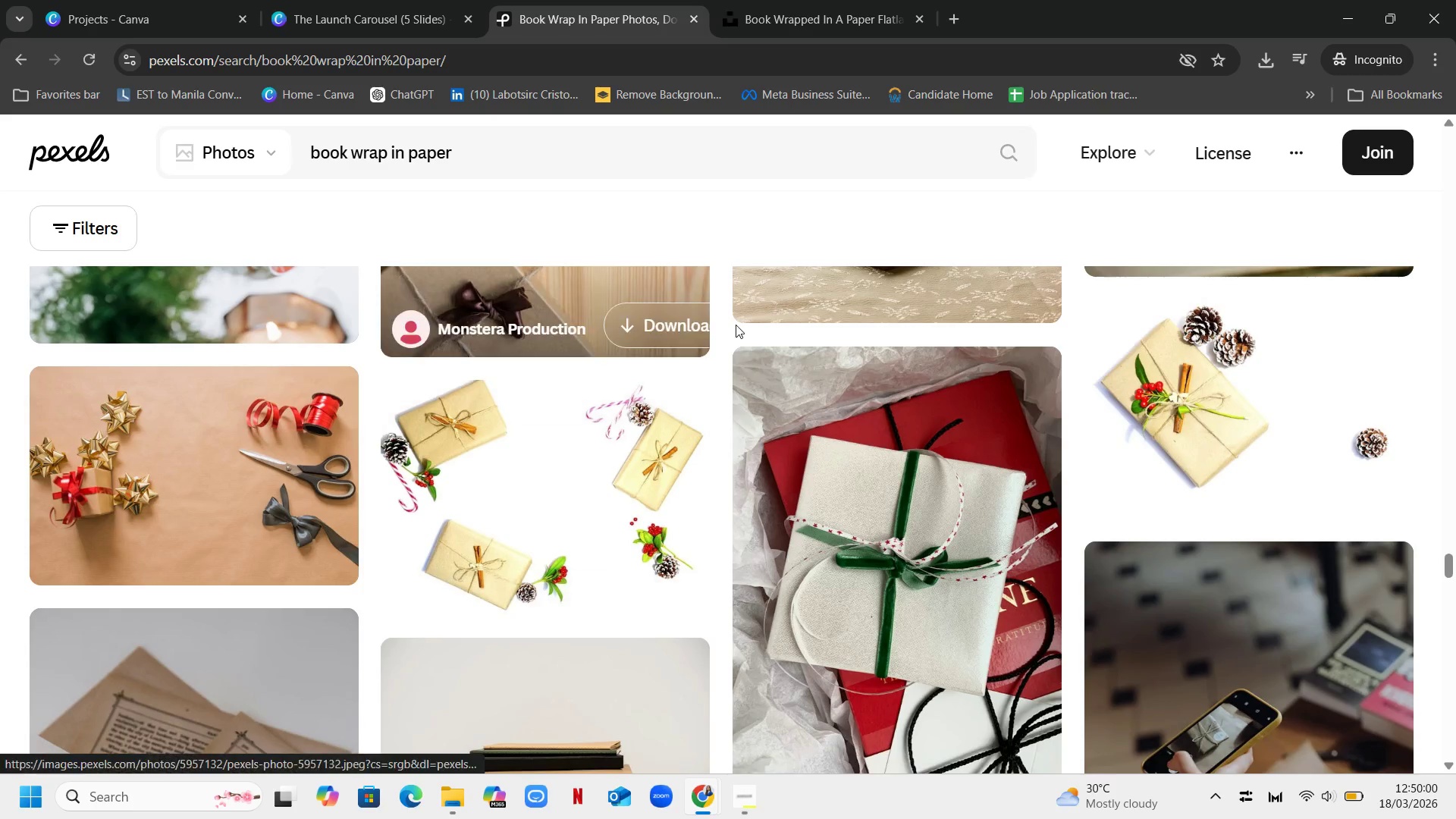 
scroll: coordinate [947, 170], scroll_direction: down, amount: 16.0
 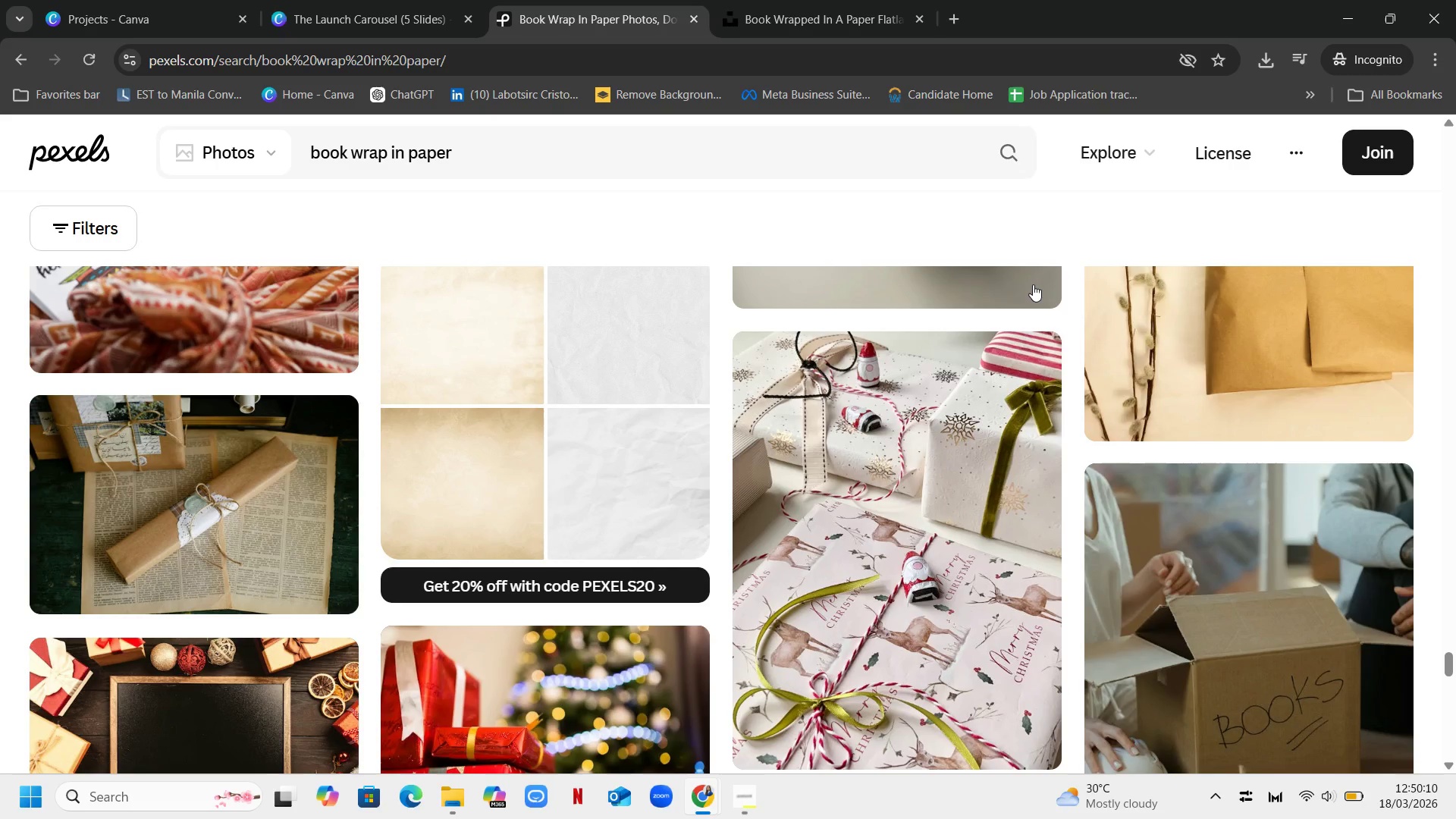 
scroll: coordinate [1034, 284], scroll_direction: down, amount: 2.0
 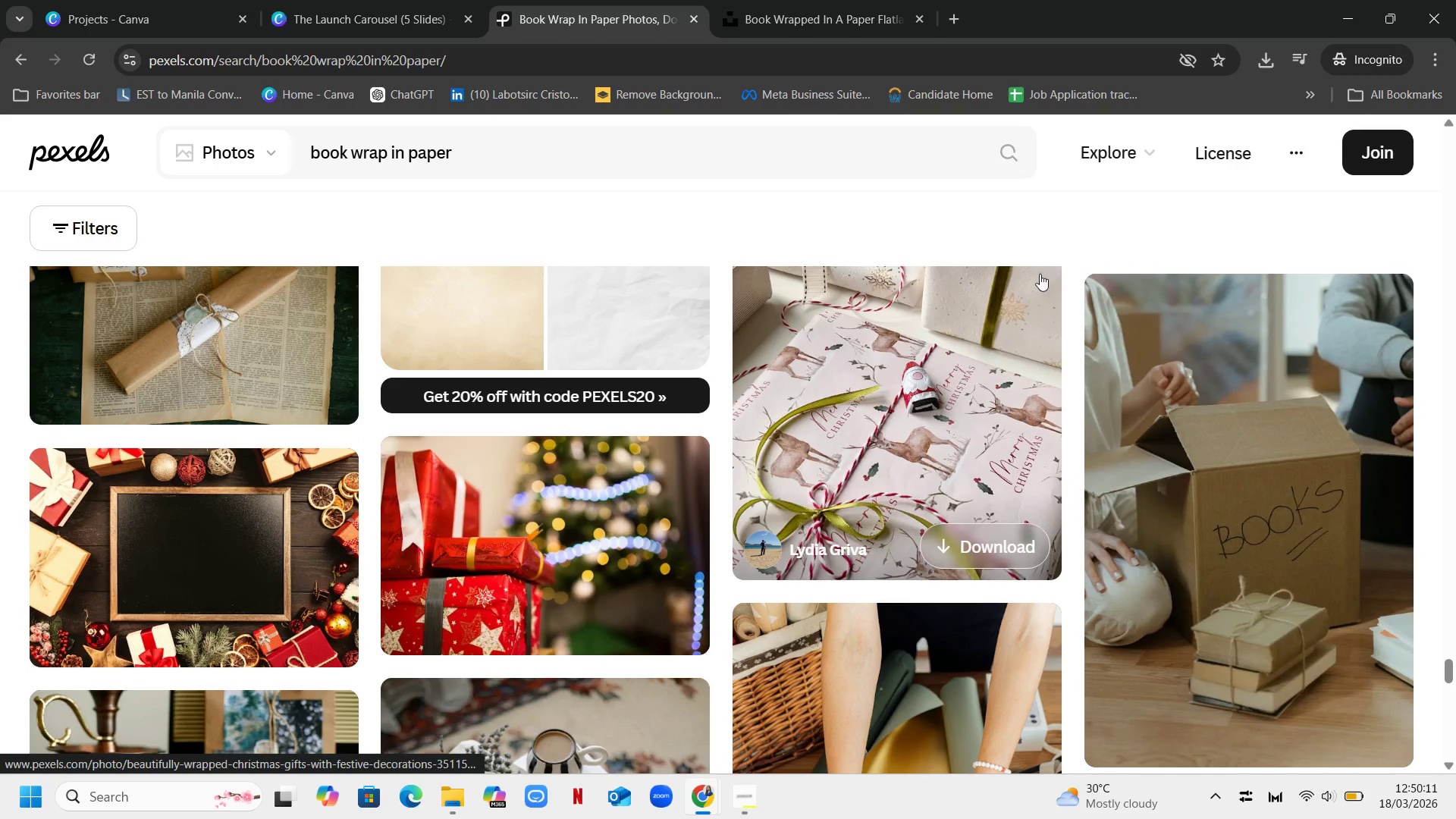 
scroll: coordinate [1040, 274], scroll_direction: up, amount: 1.0
 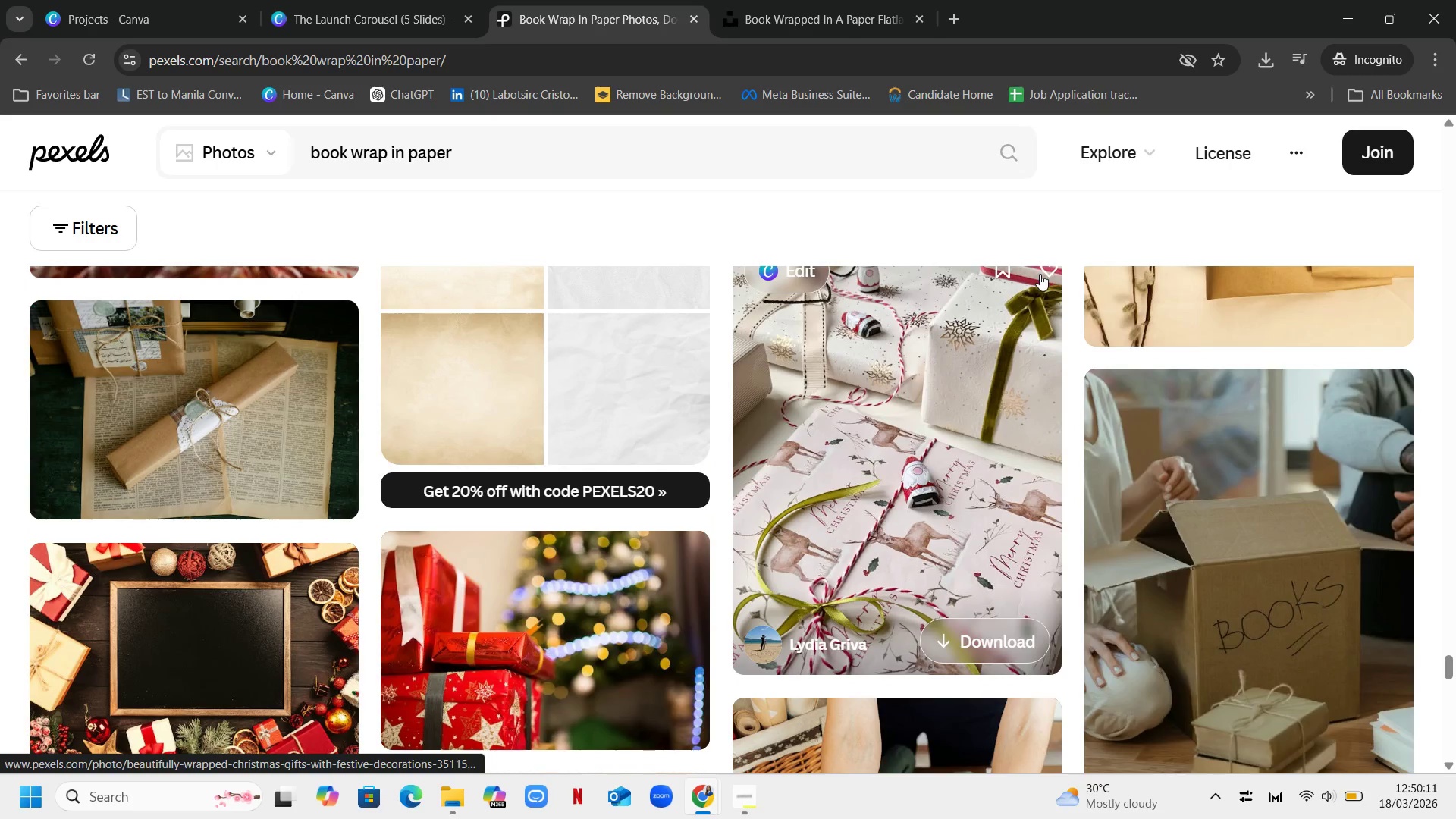 
scroll: coordinate [1040, 272], scroll_direction: down, amount: 5.0
 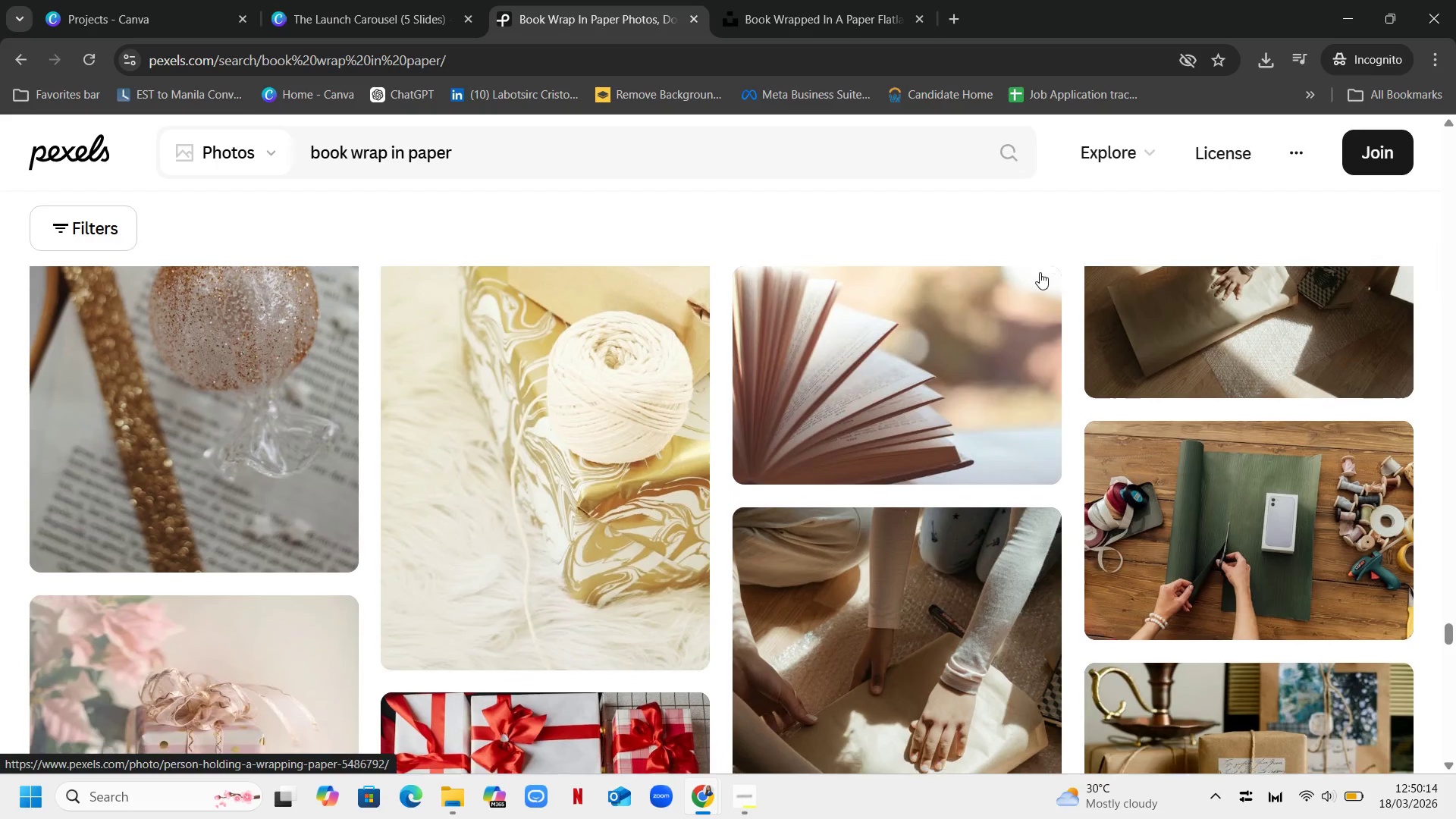 
left_click([847, 0])
 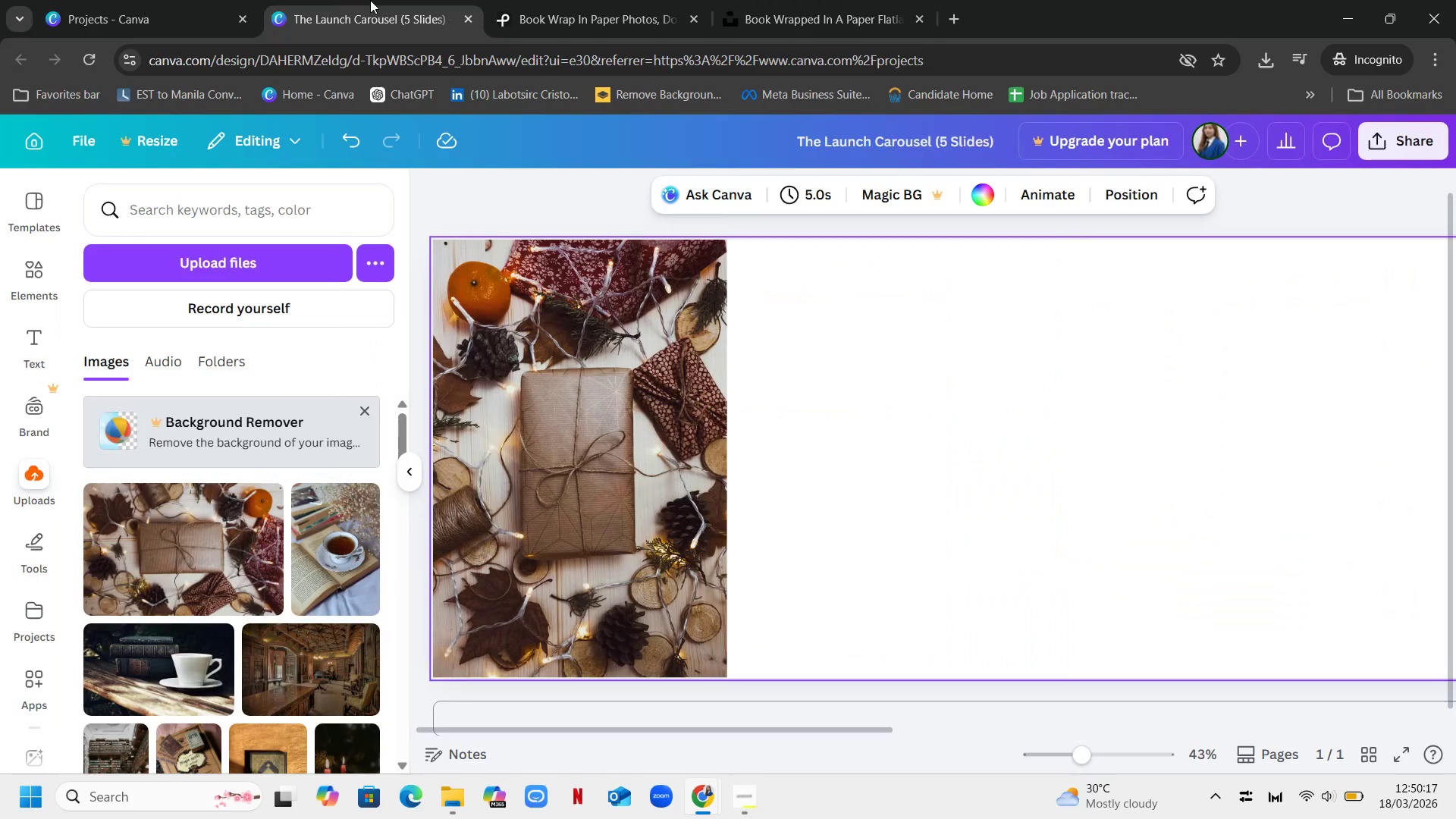 
scroll: coordinate [963, 127], scroll_direction: down, amount: 1.0
 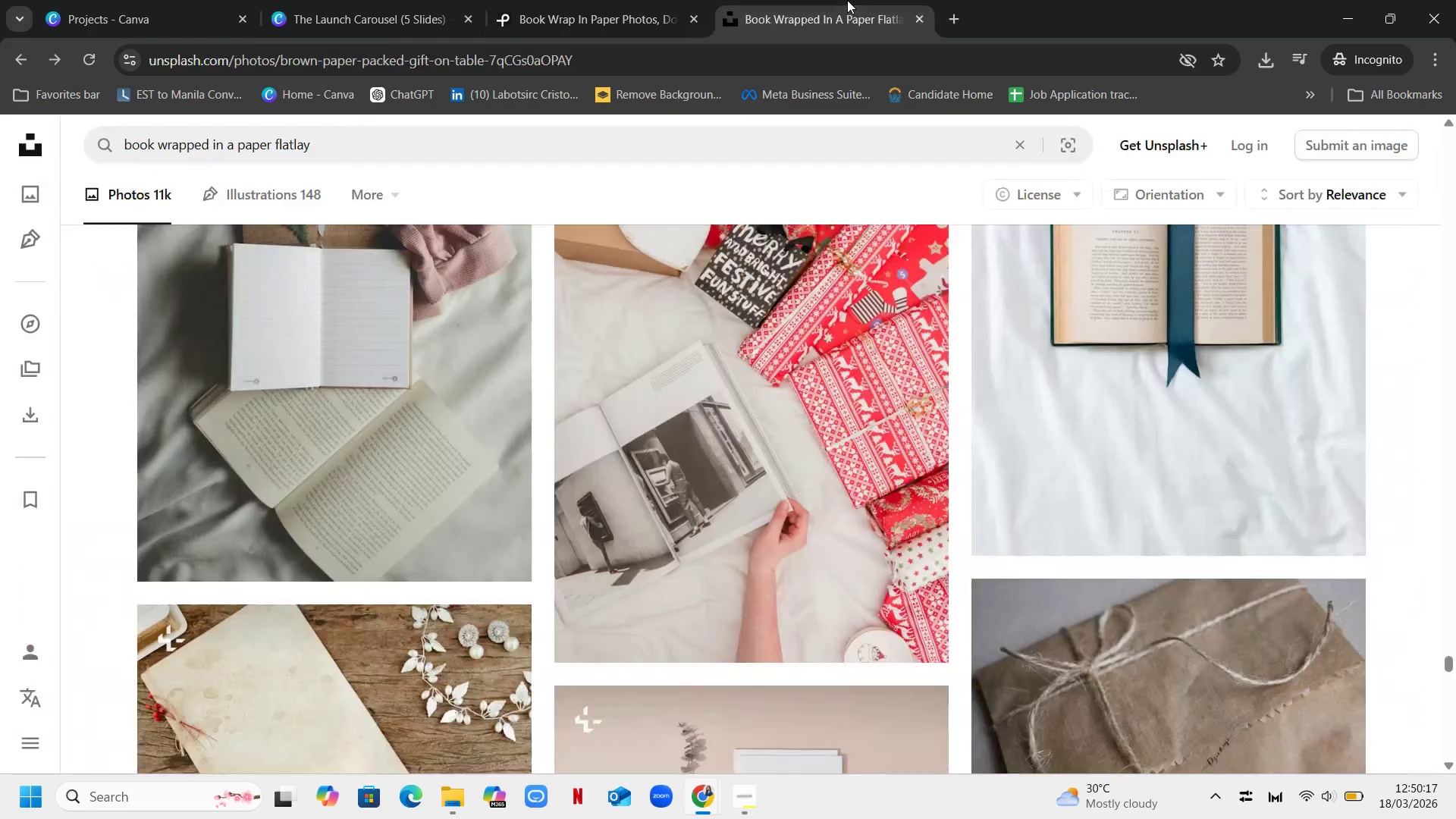 
left_click([370, 0])
 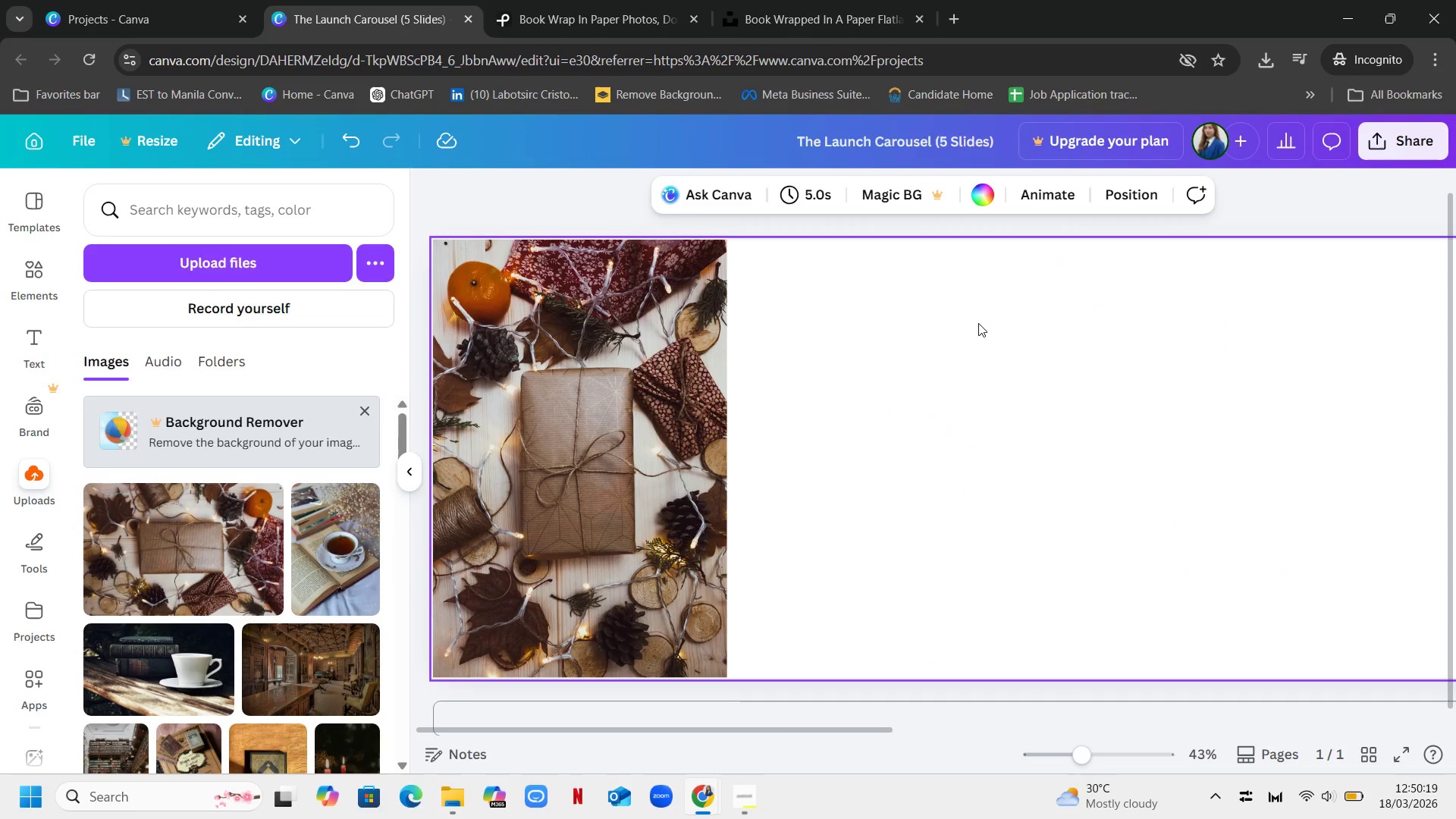 
left_click([978, 323])
 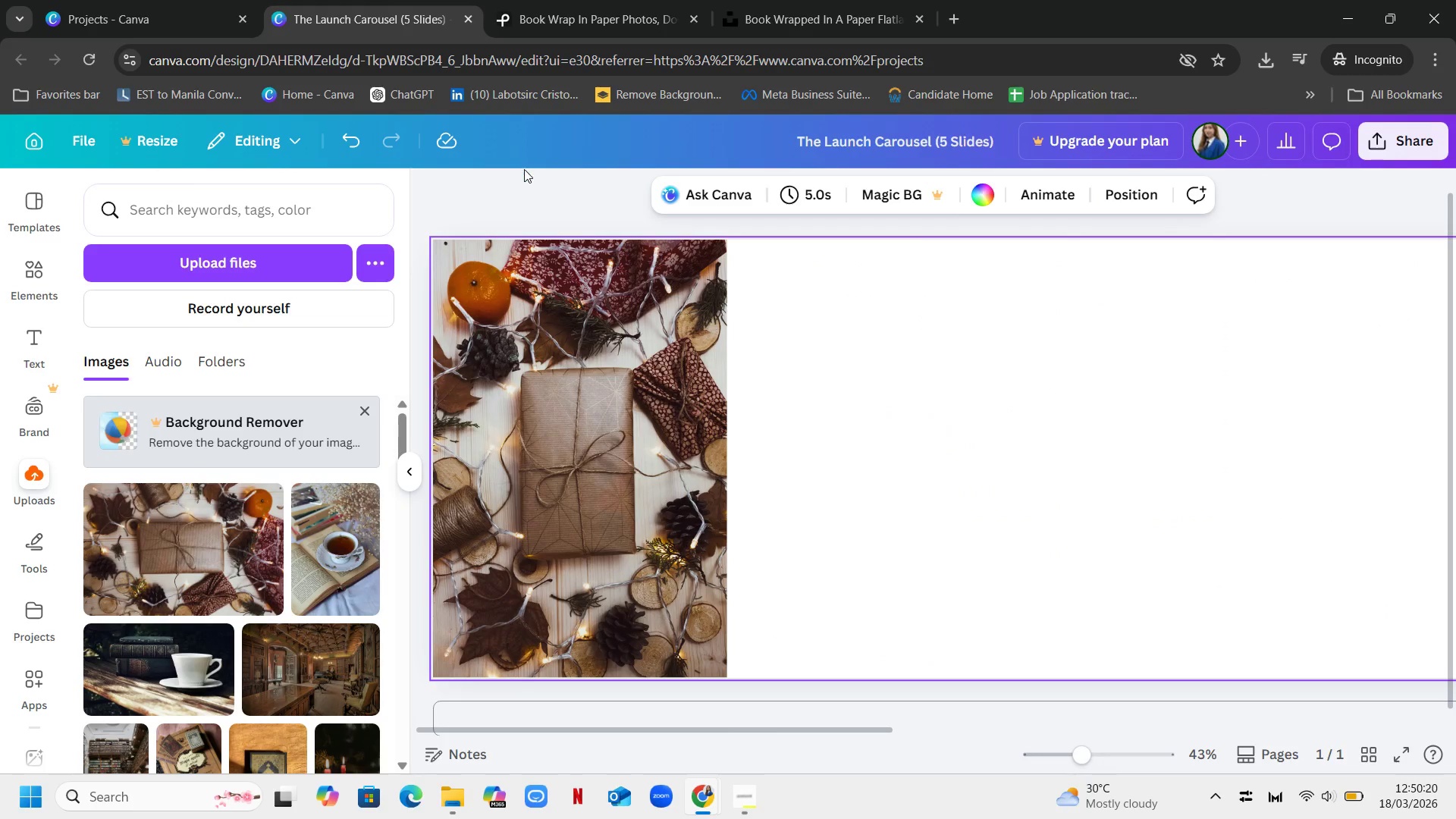 
left_click([525, 170])
 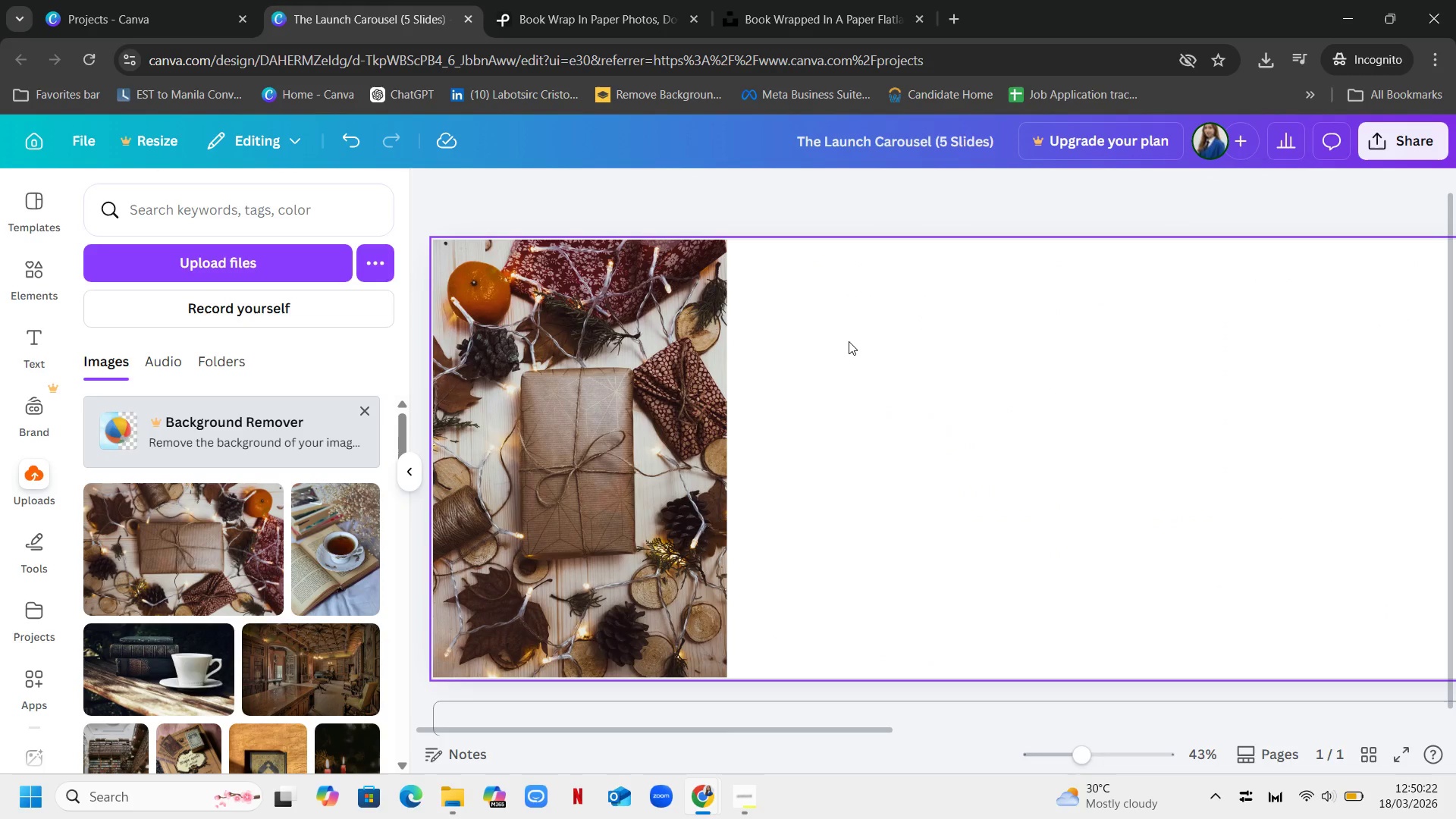 
left_click([849, 341])
 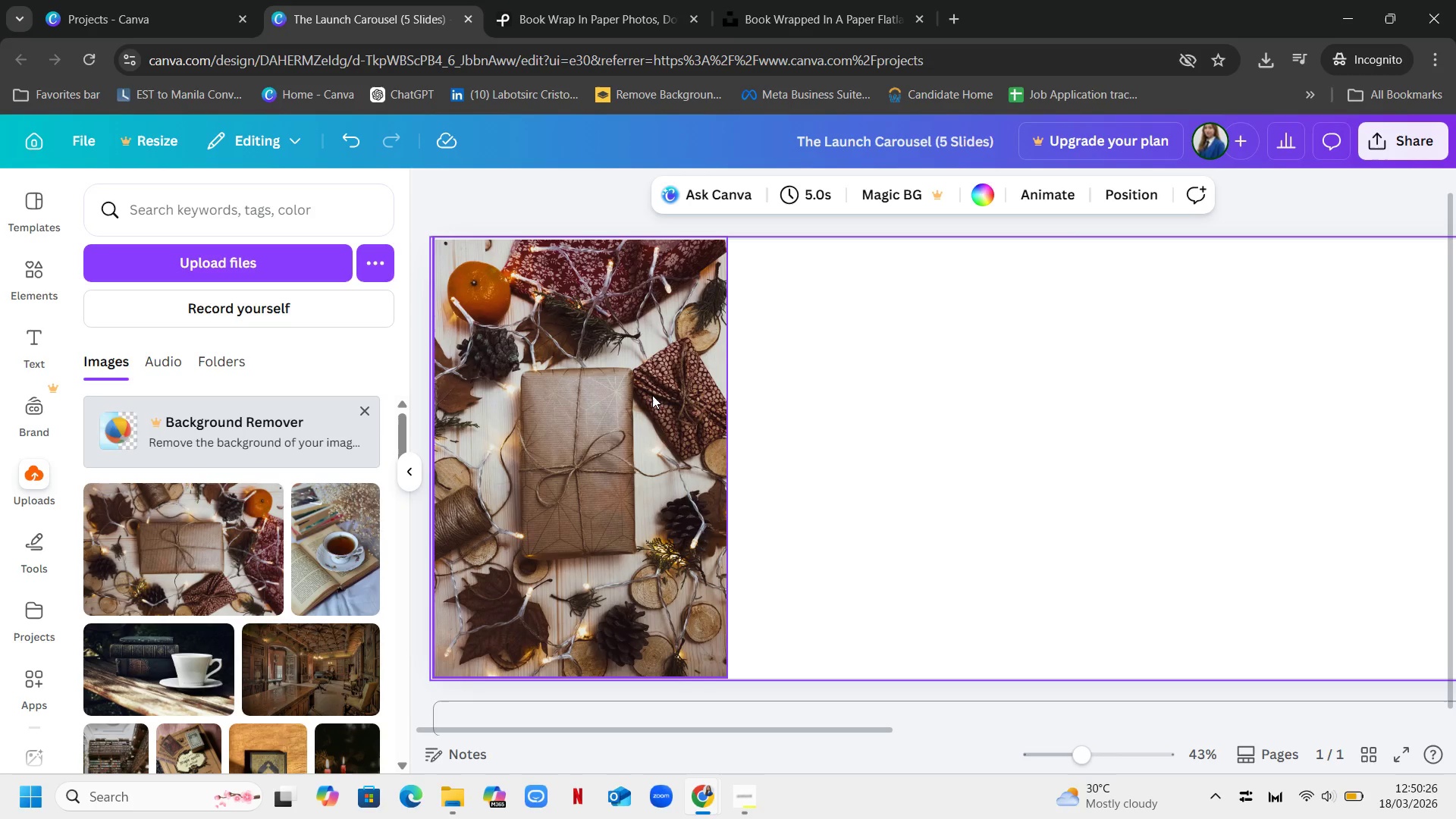 
wait(5.41)
 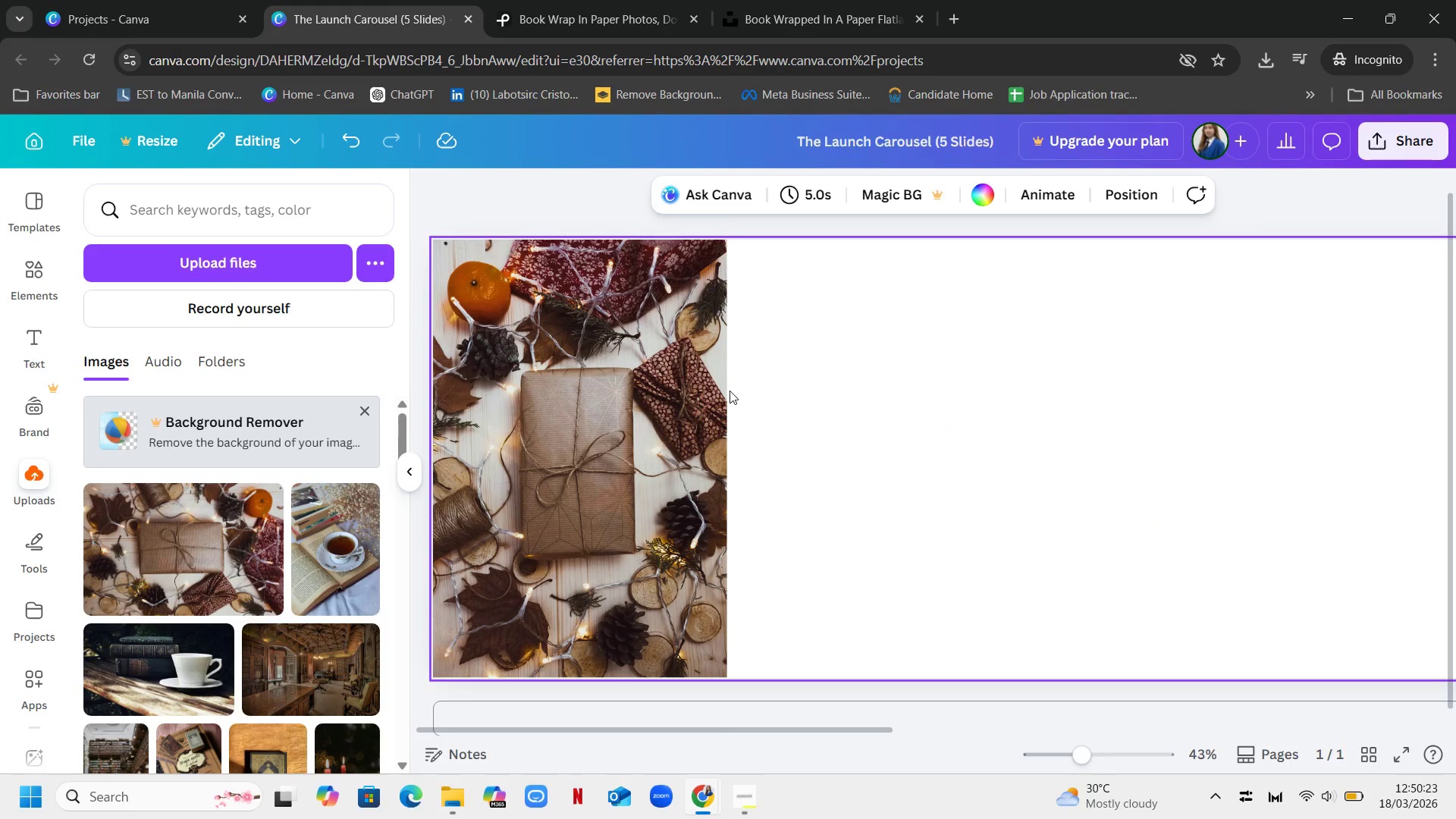 
left_click([652, 395])
 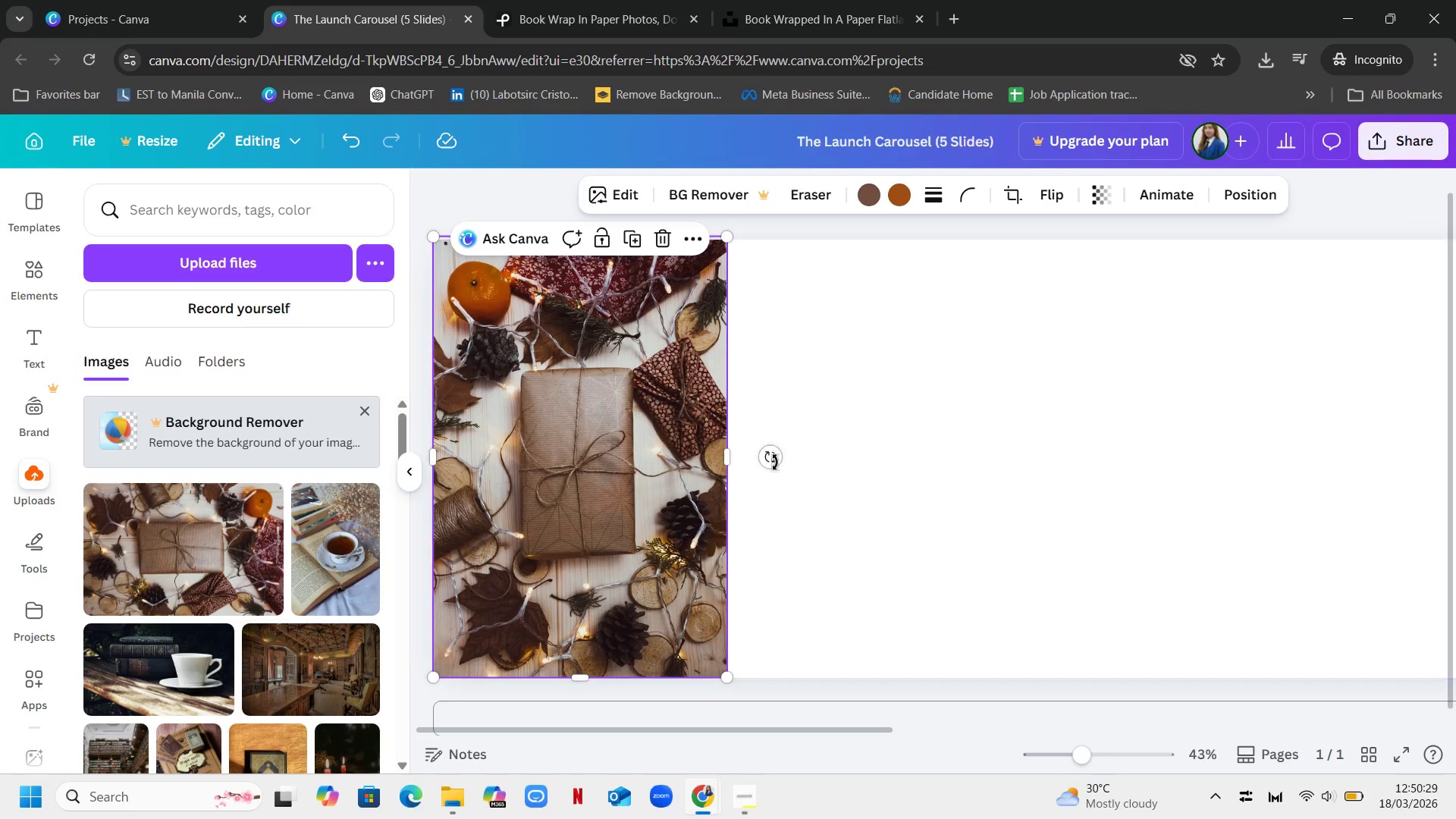 
left_click_drag(start_coordinate=[775, 459], to_coordinate=[309, 460])
 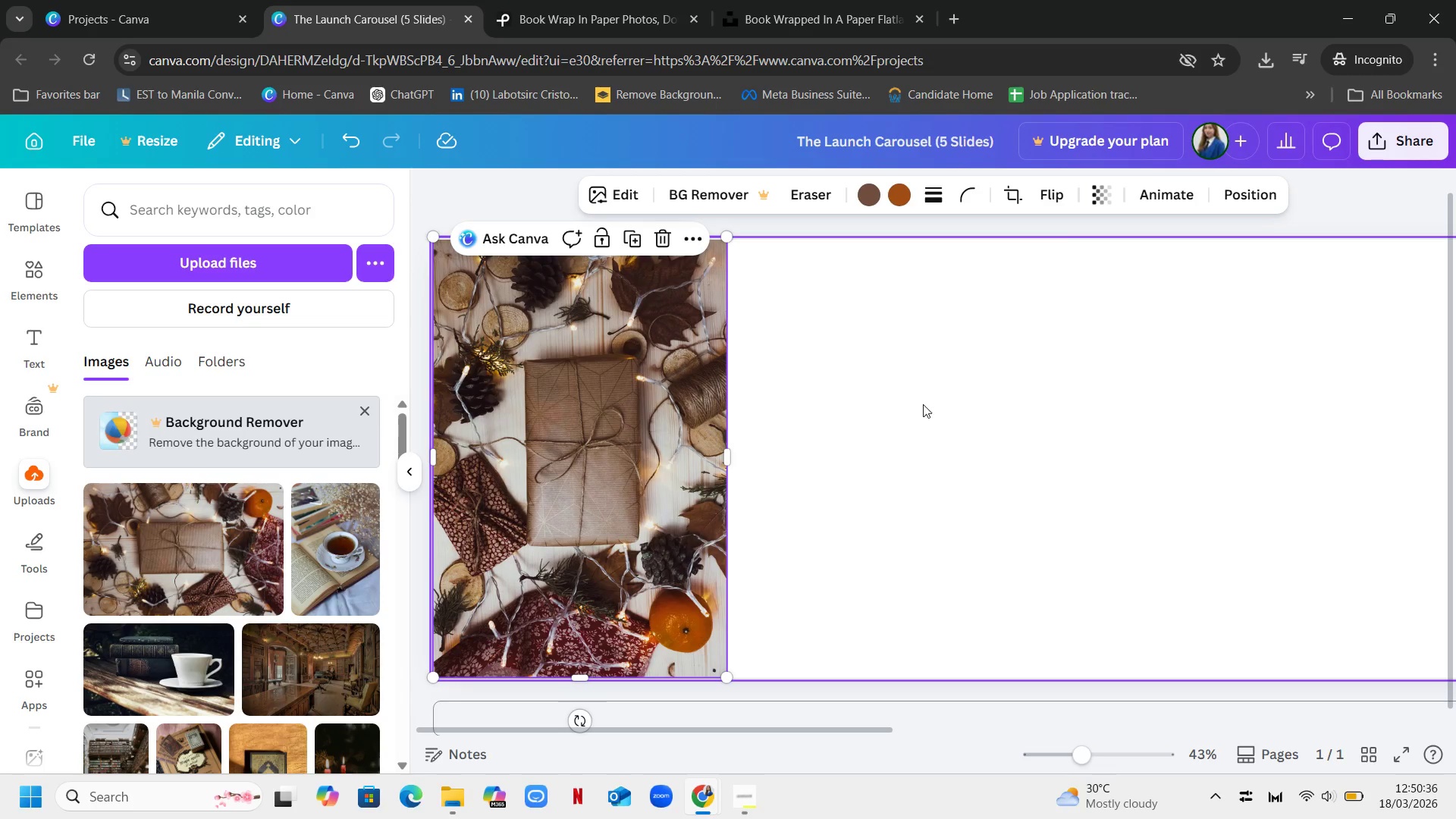 
left_click([923, 404])
 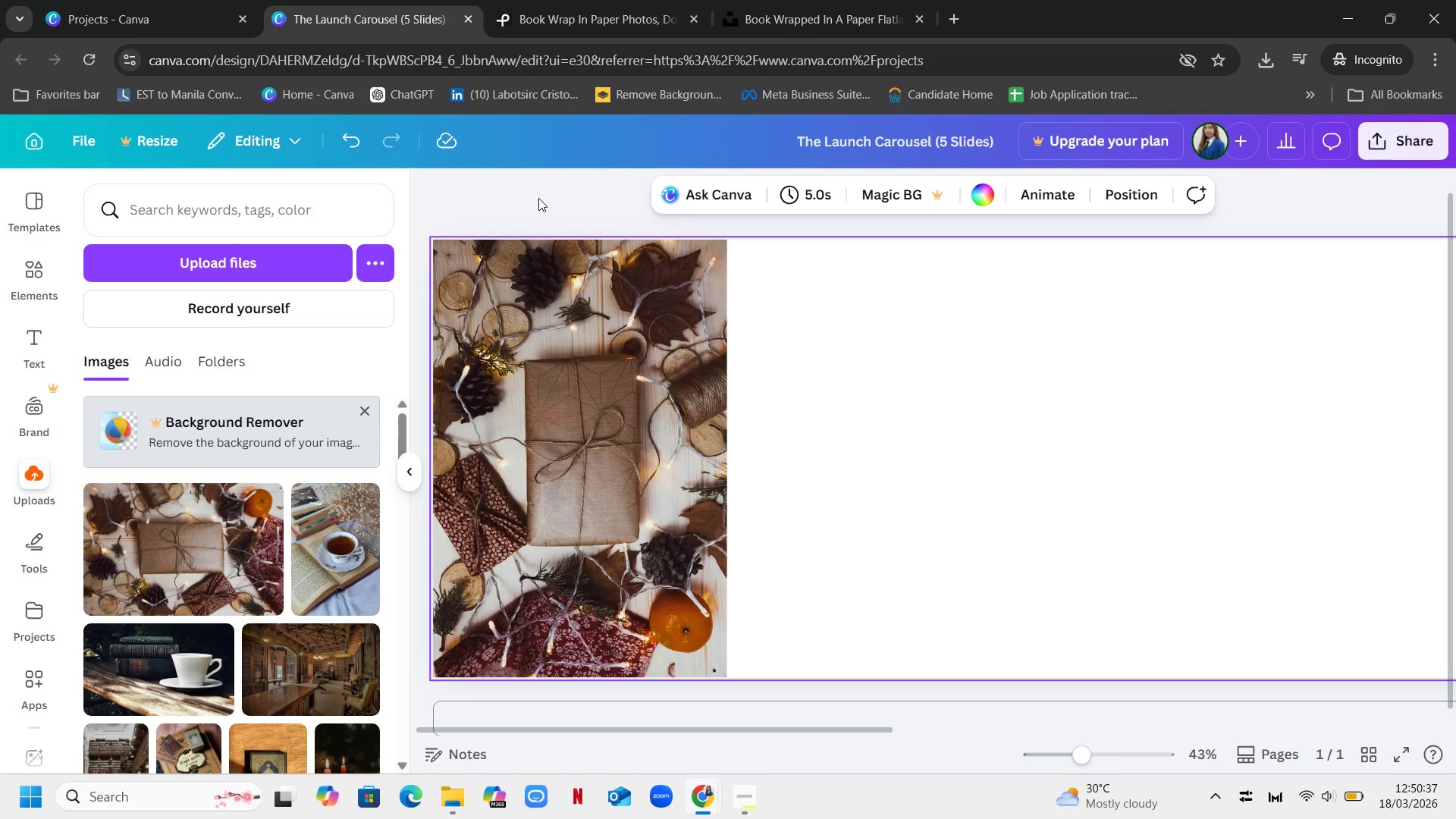 
left_click([541, 200])
 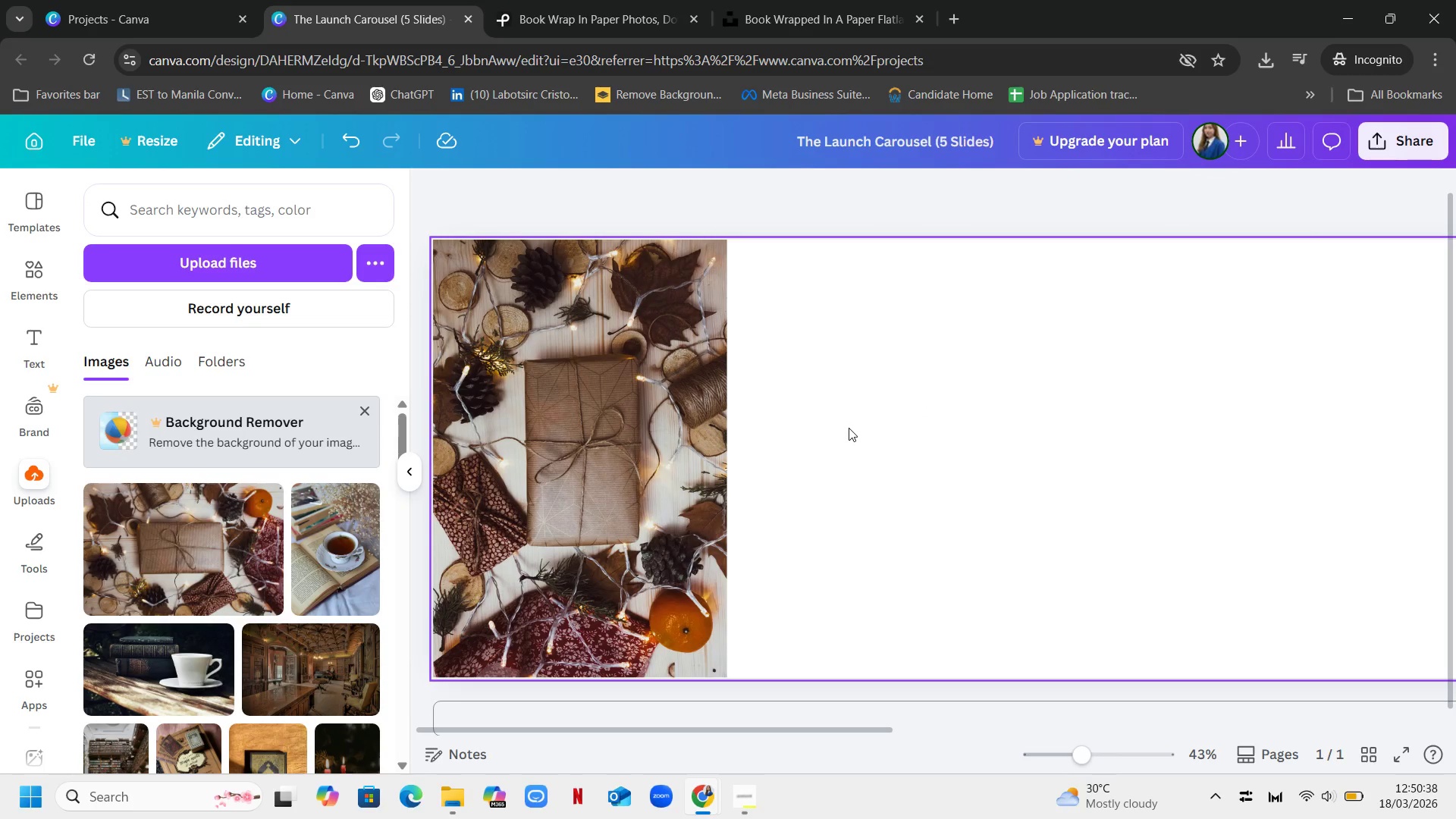 
left_click([849, 428])
 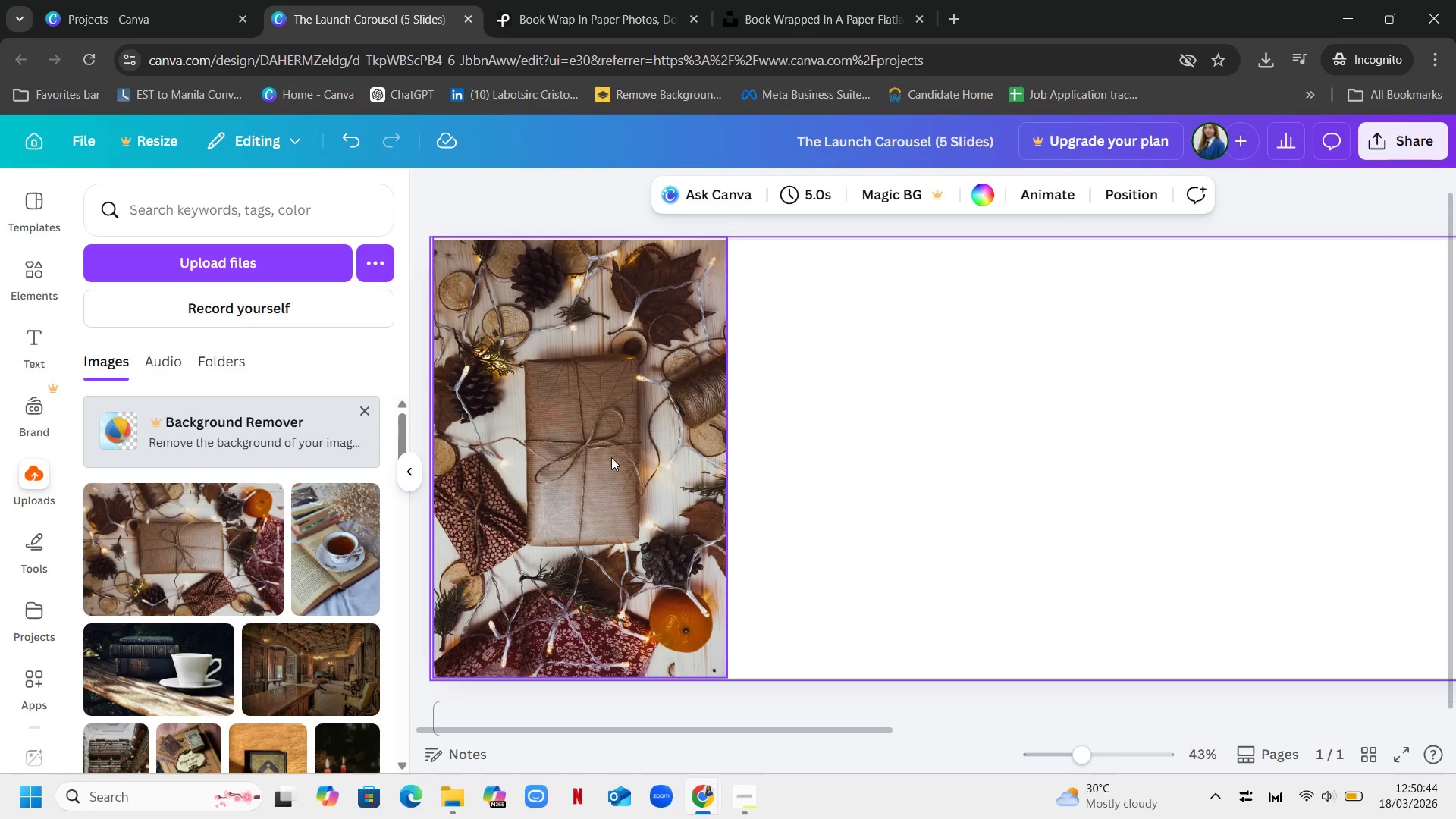 
wait(10.67)
 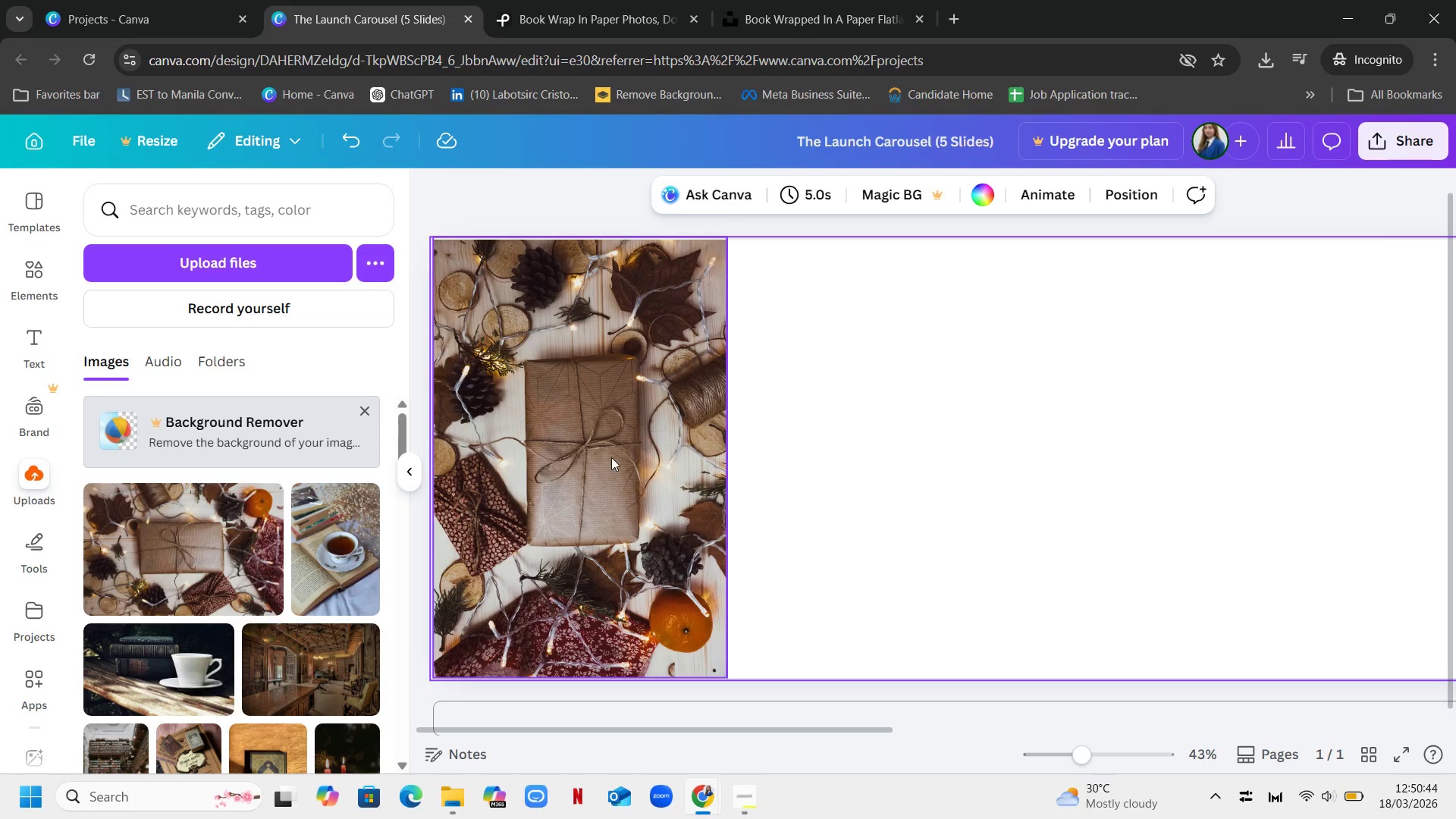 
left_click([182, 0])
 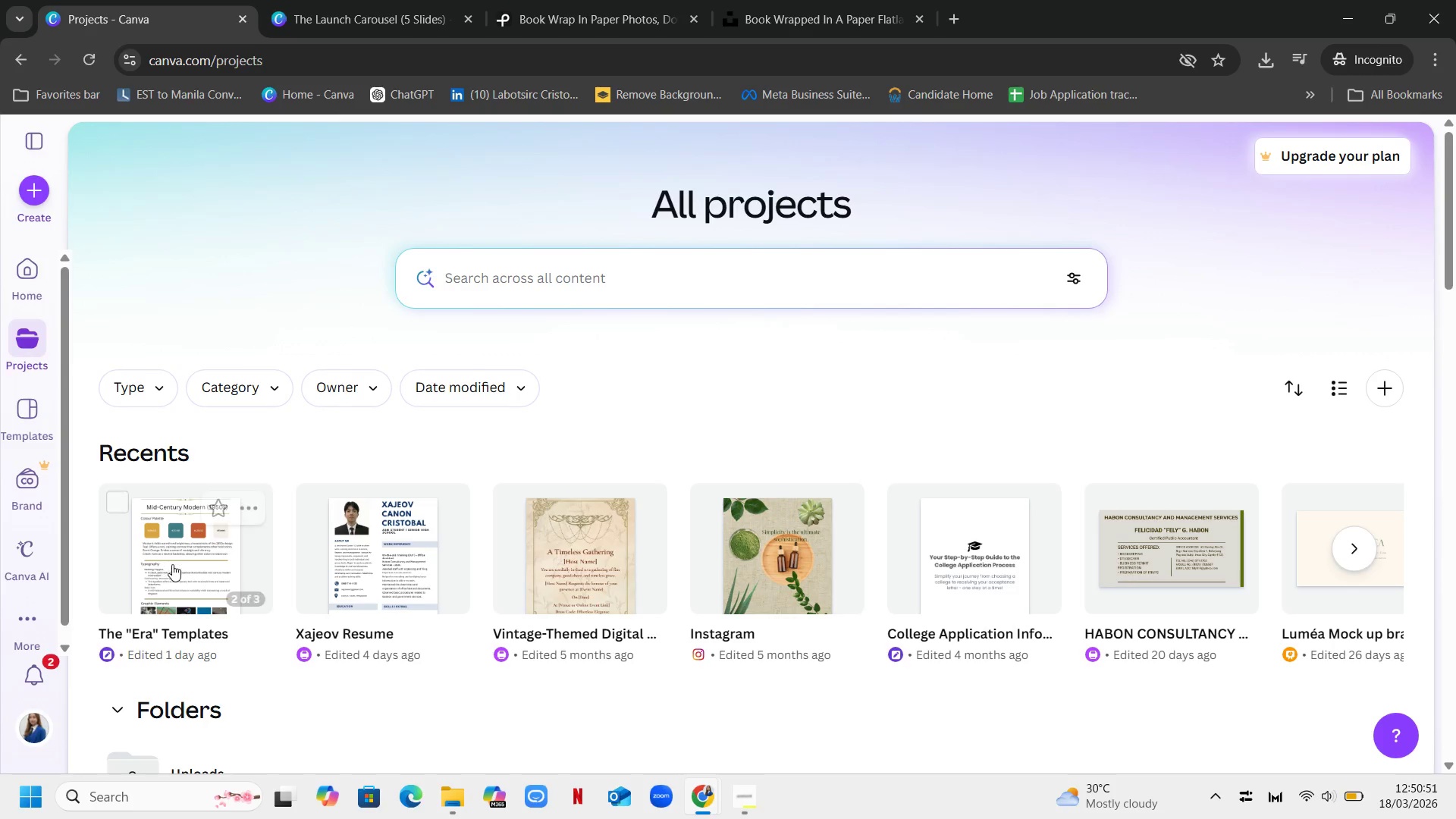 
left_click([175, 563])
 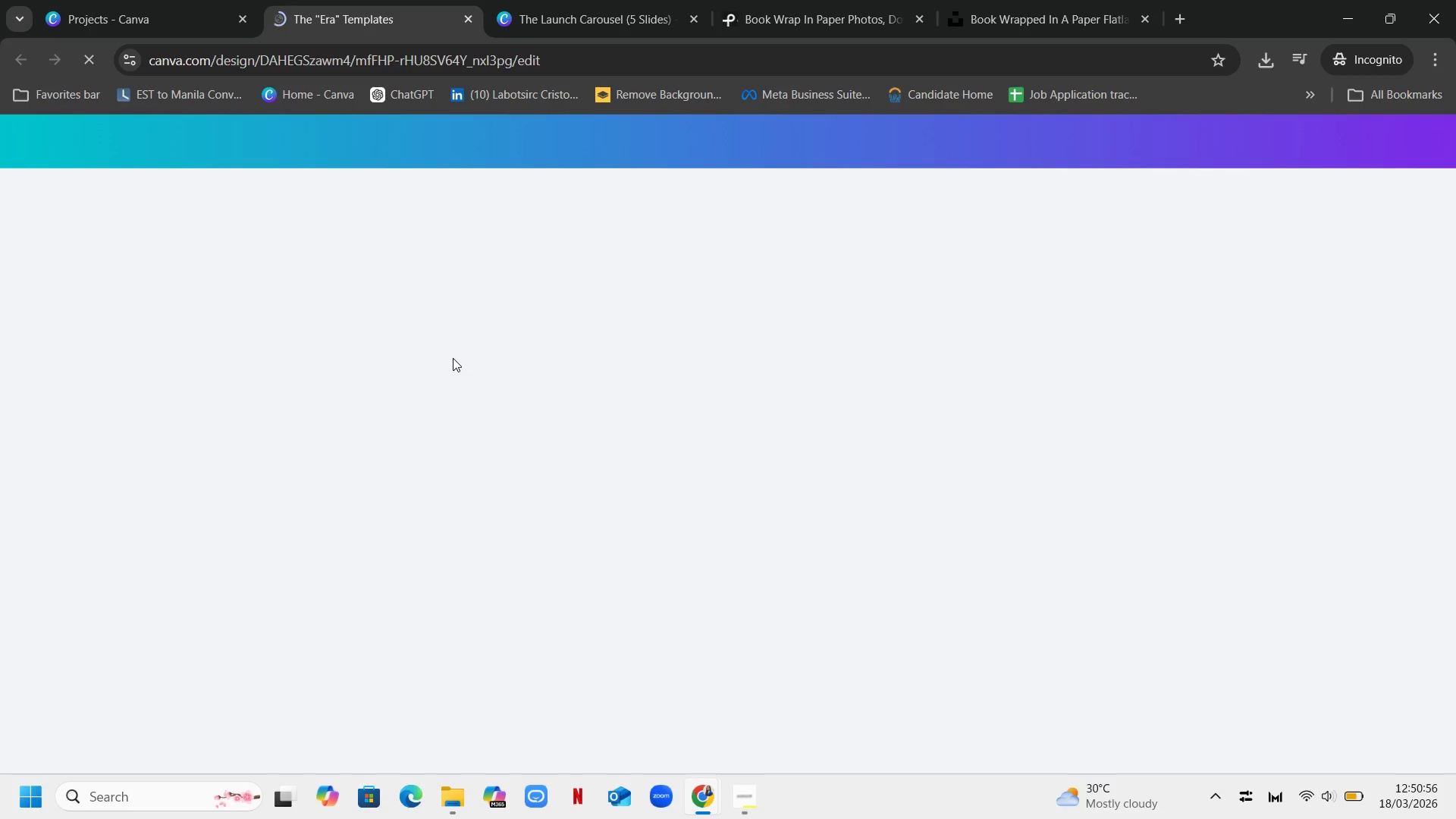 
wait(5.94)
 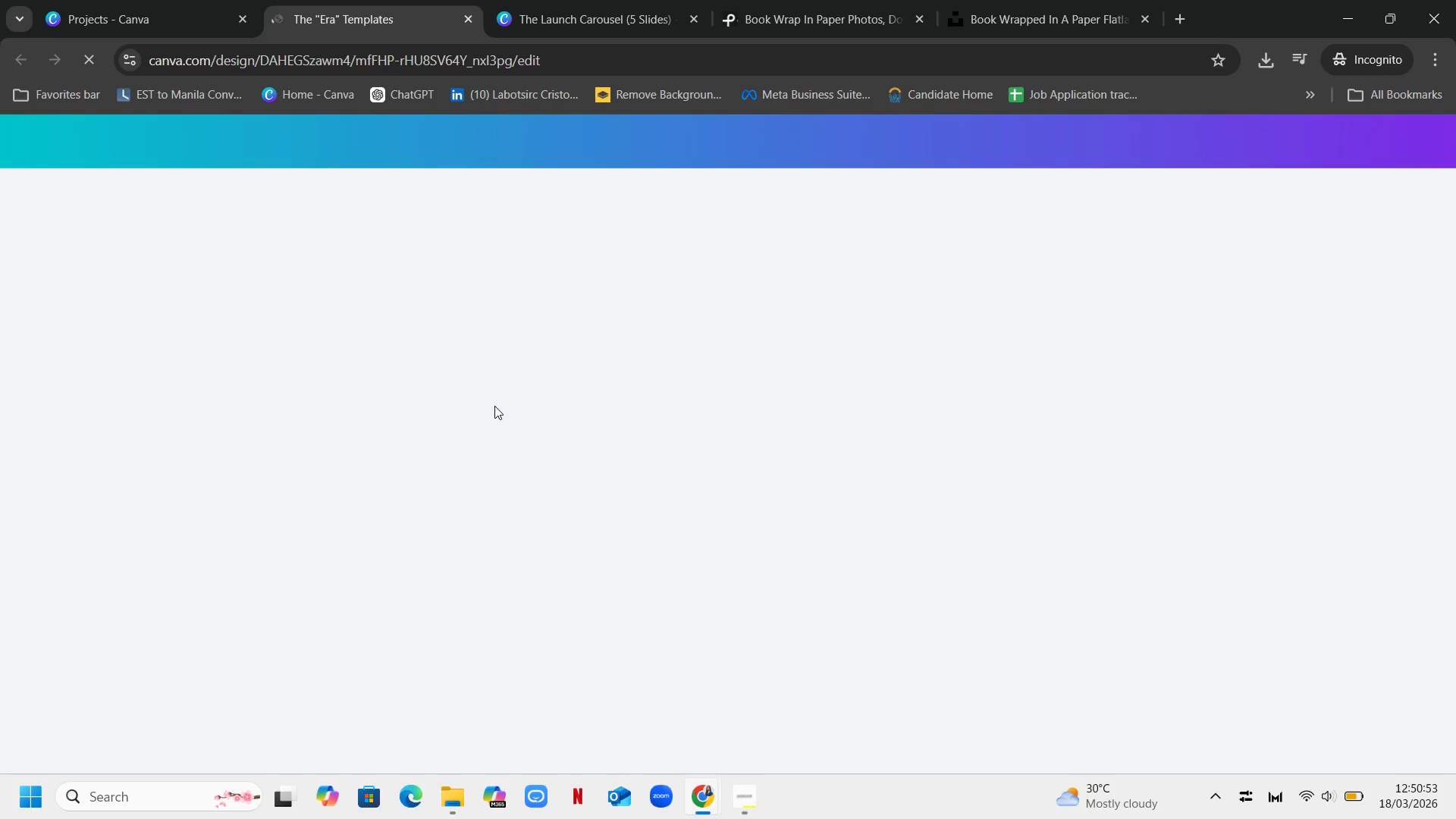 
scroll: coordinate [1011, 372], scroll_direction: up, amount: 7.0
 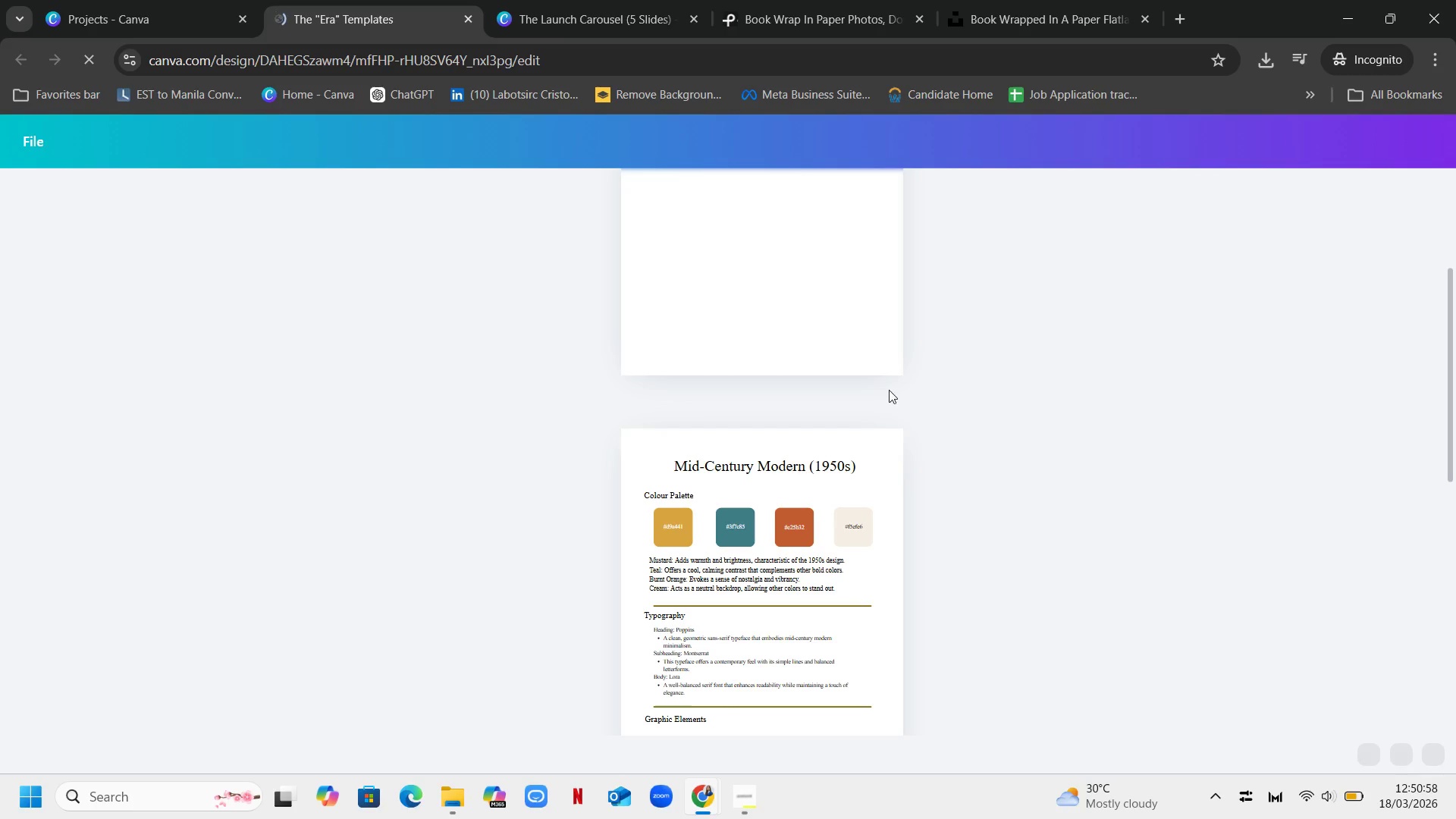 
scroll: coordinate [937, 419], scroll_direction: down, amount: 9.0
 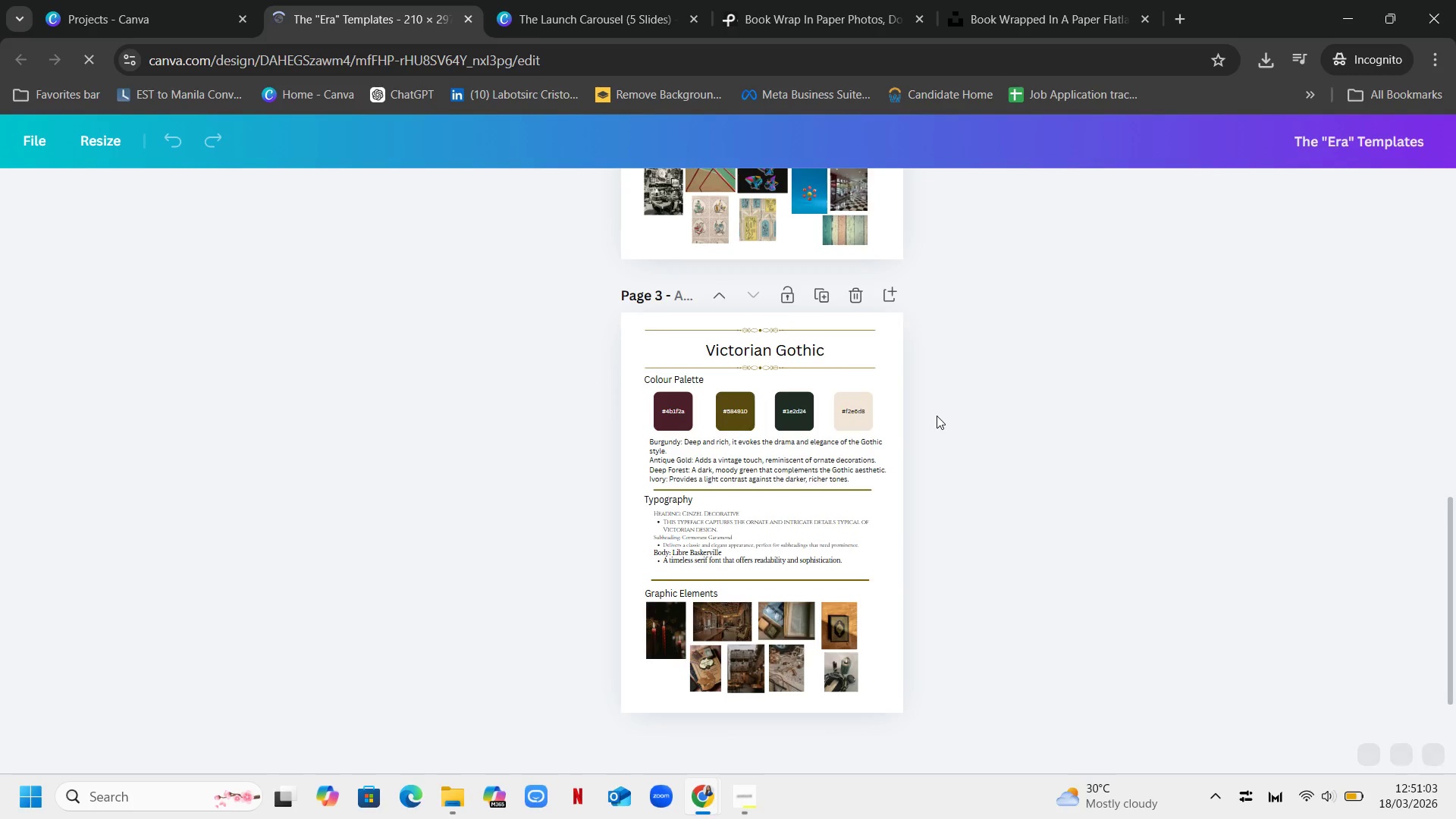 
scroll: coordinate [1079, 365], scroll_direction: up, amount: 11.0
 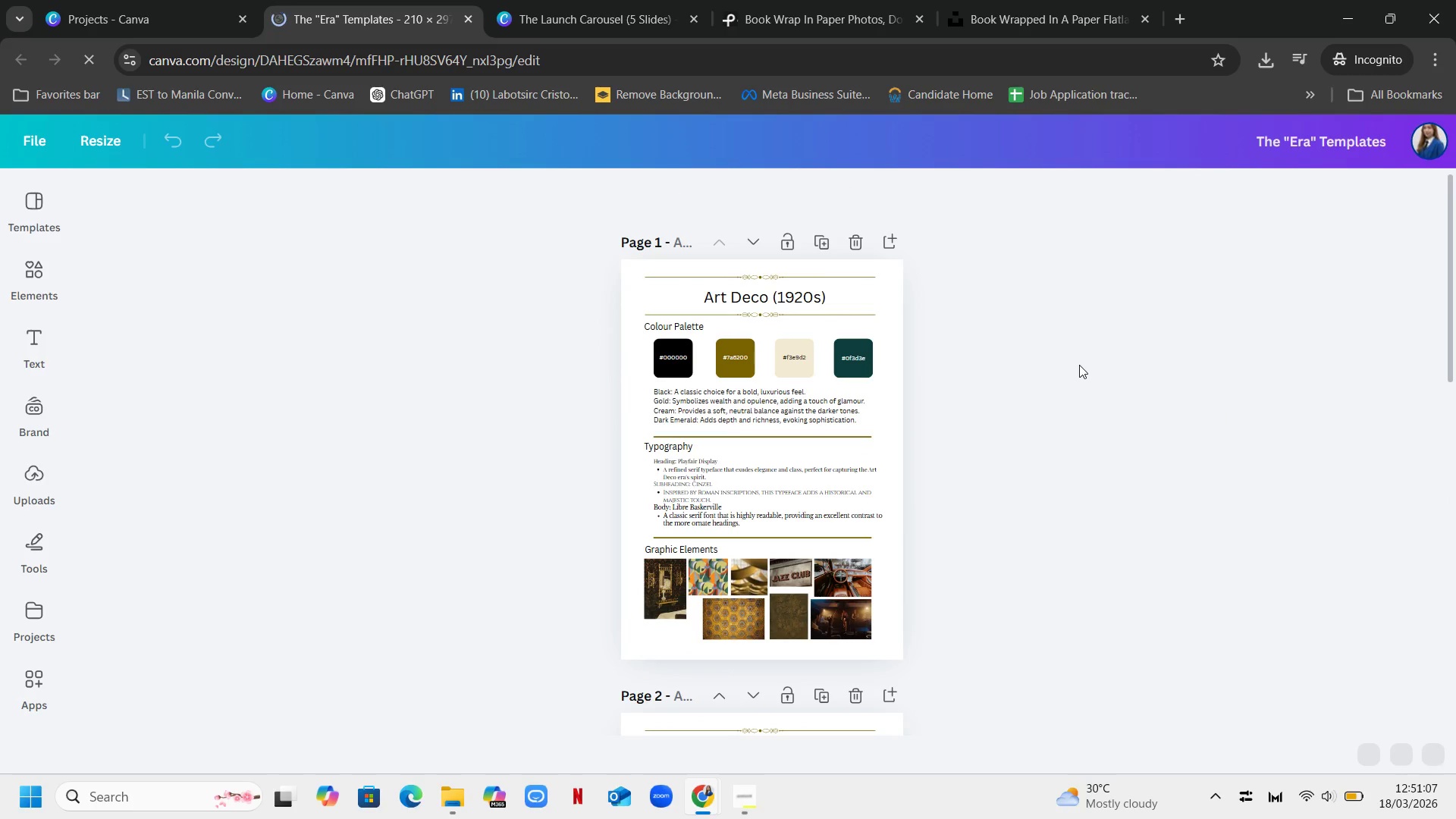 
scroll: coordinate [1058, 370], scroll_direction: down, amount: 14.0
 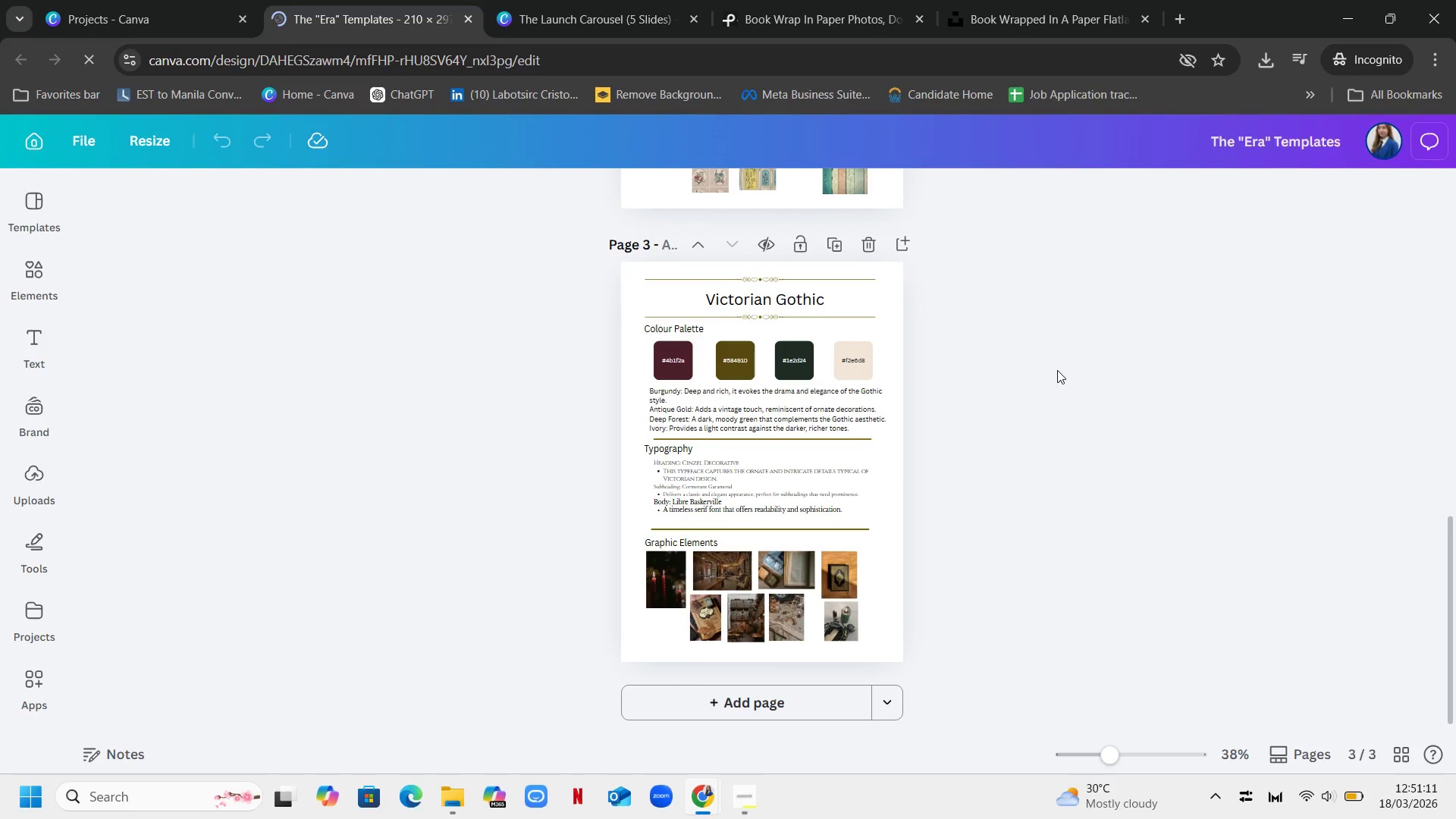 
scroll: coordinate [1058, 372], scroll_direction: up, amount: 7.0
 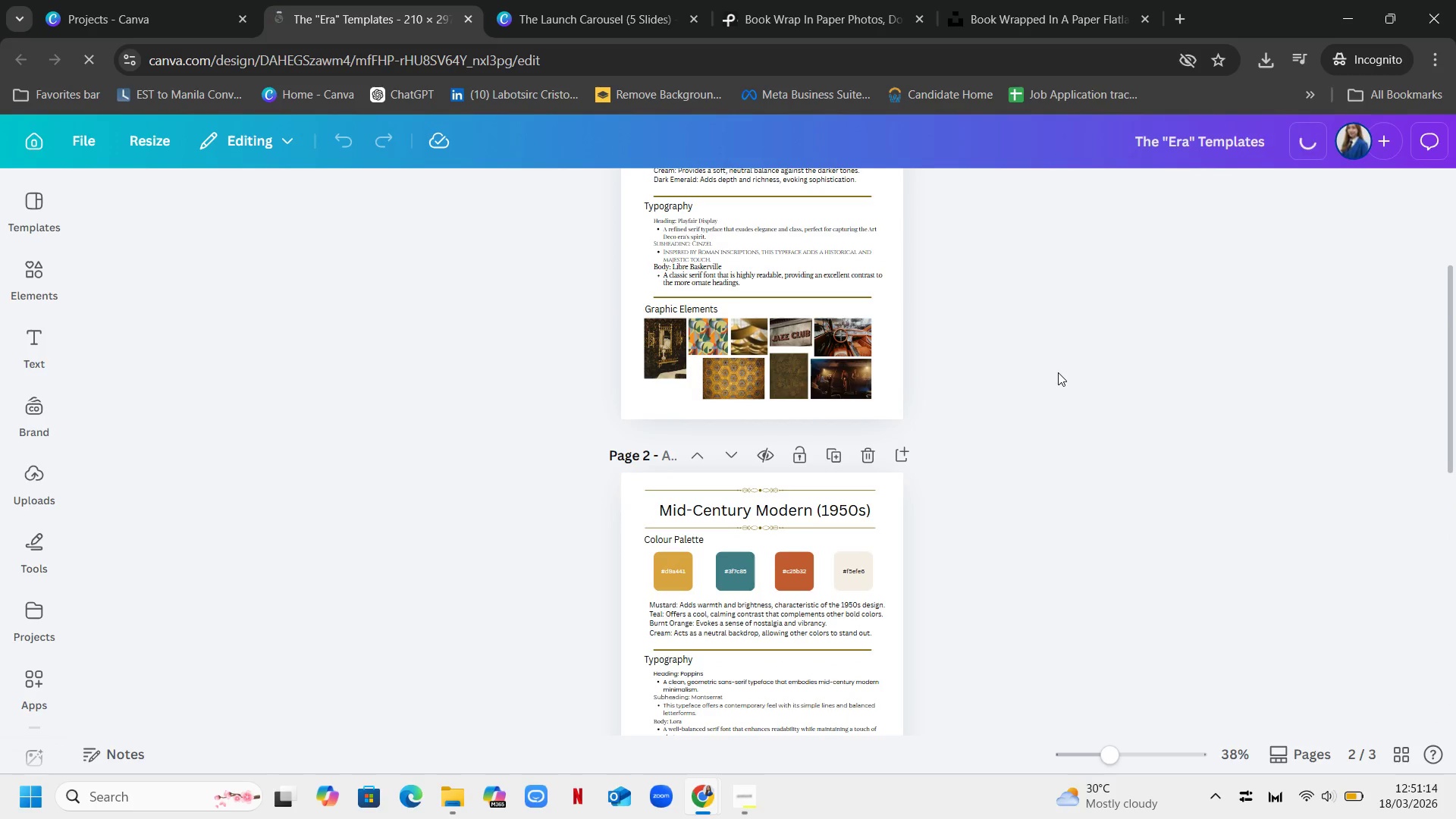 
scroll: coordinate [1058, 372], scroll_direction: down, amount: 5.0
 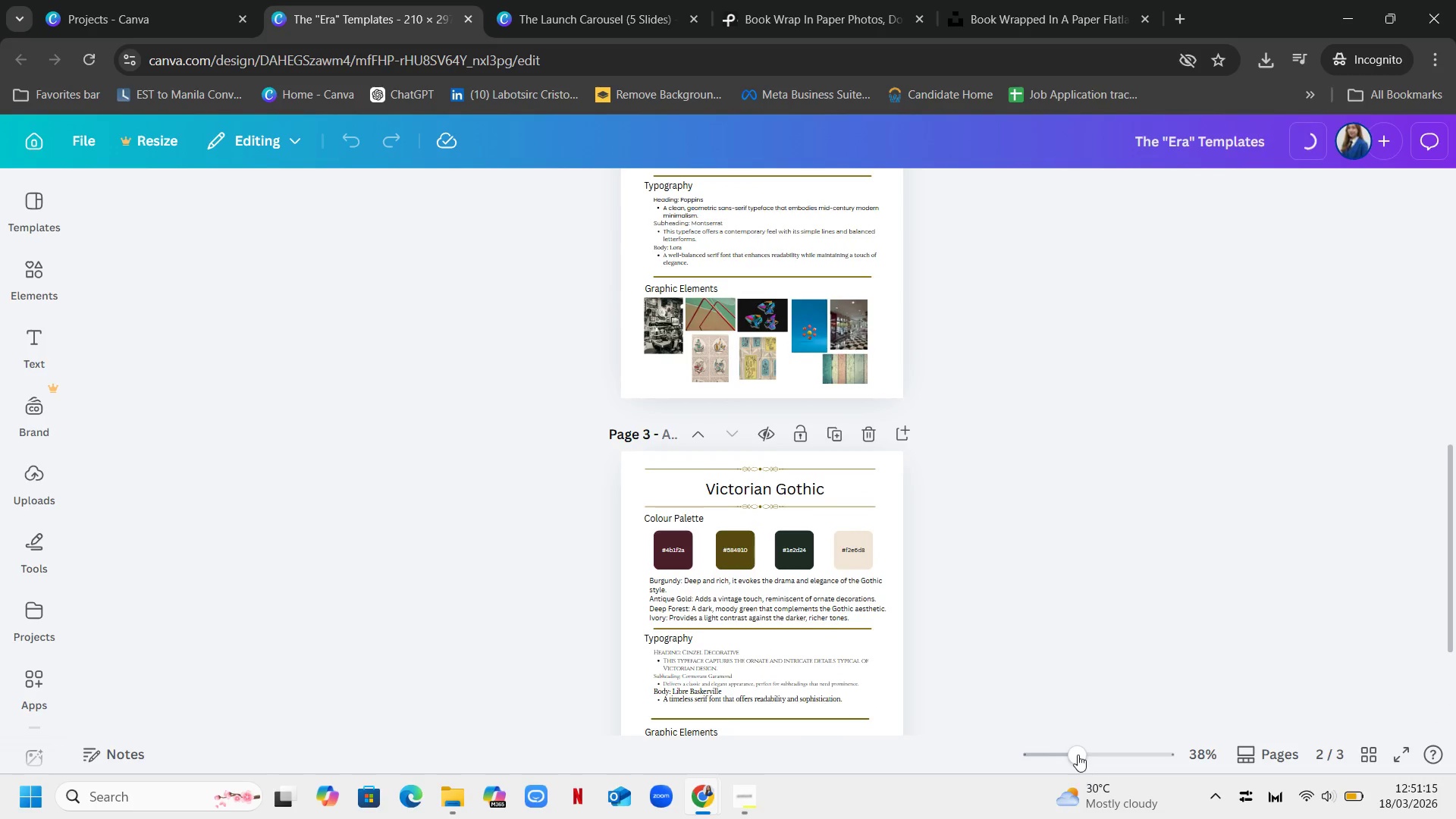 
left_click_drag(start_coordinate=[1078, 753], to_coordinate=[1094, 755])
 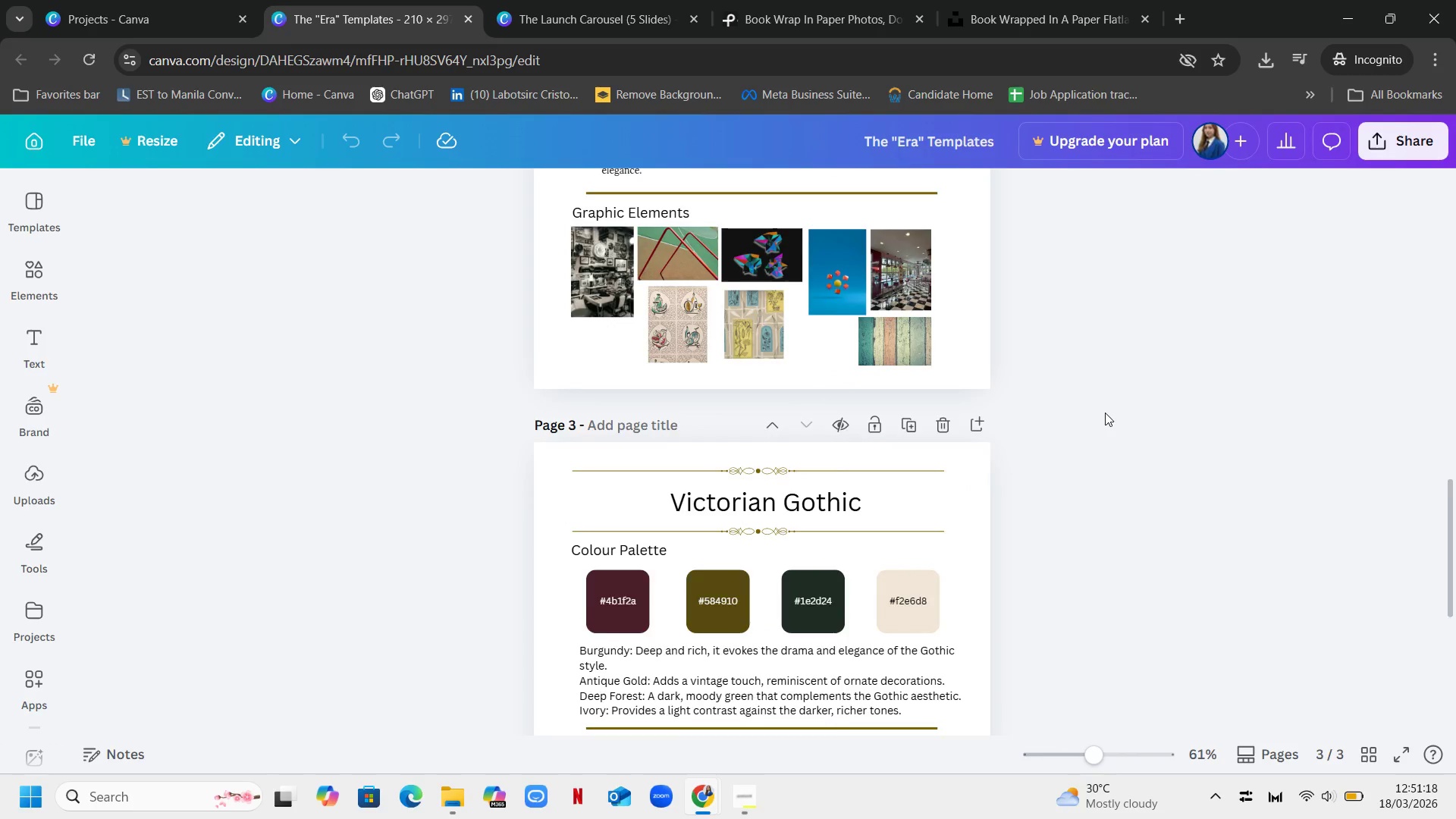 
scroll: coordinate [1105, 413], scroll_direction: down, amount: 4.0
 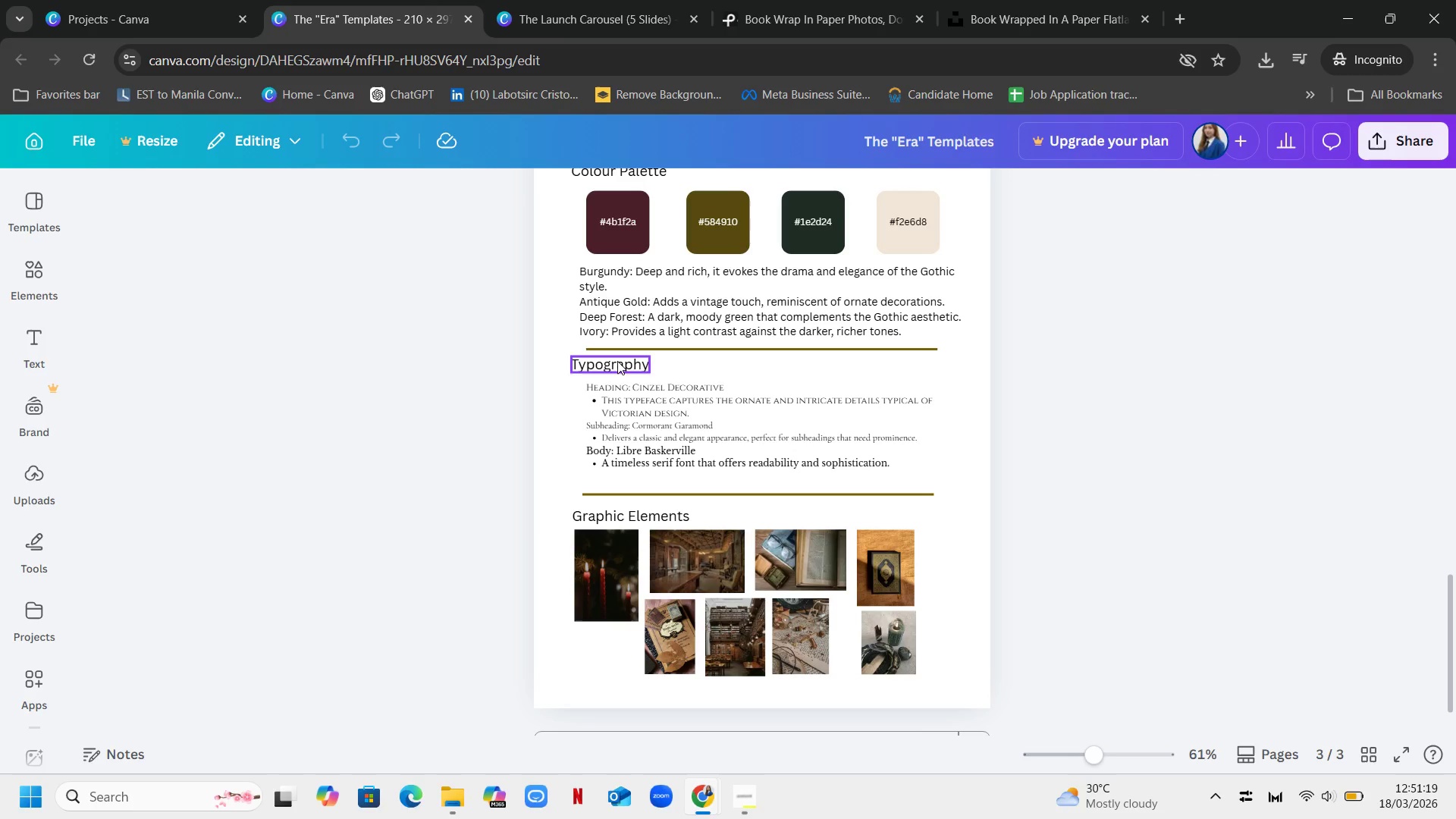 
left_click([617, 361])
 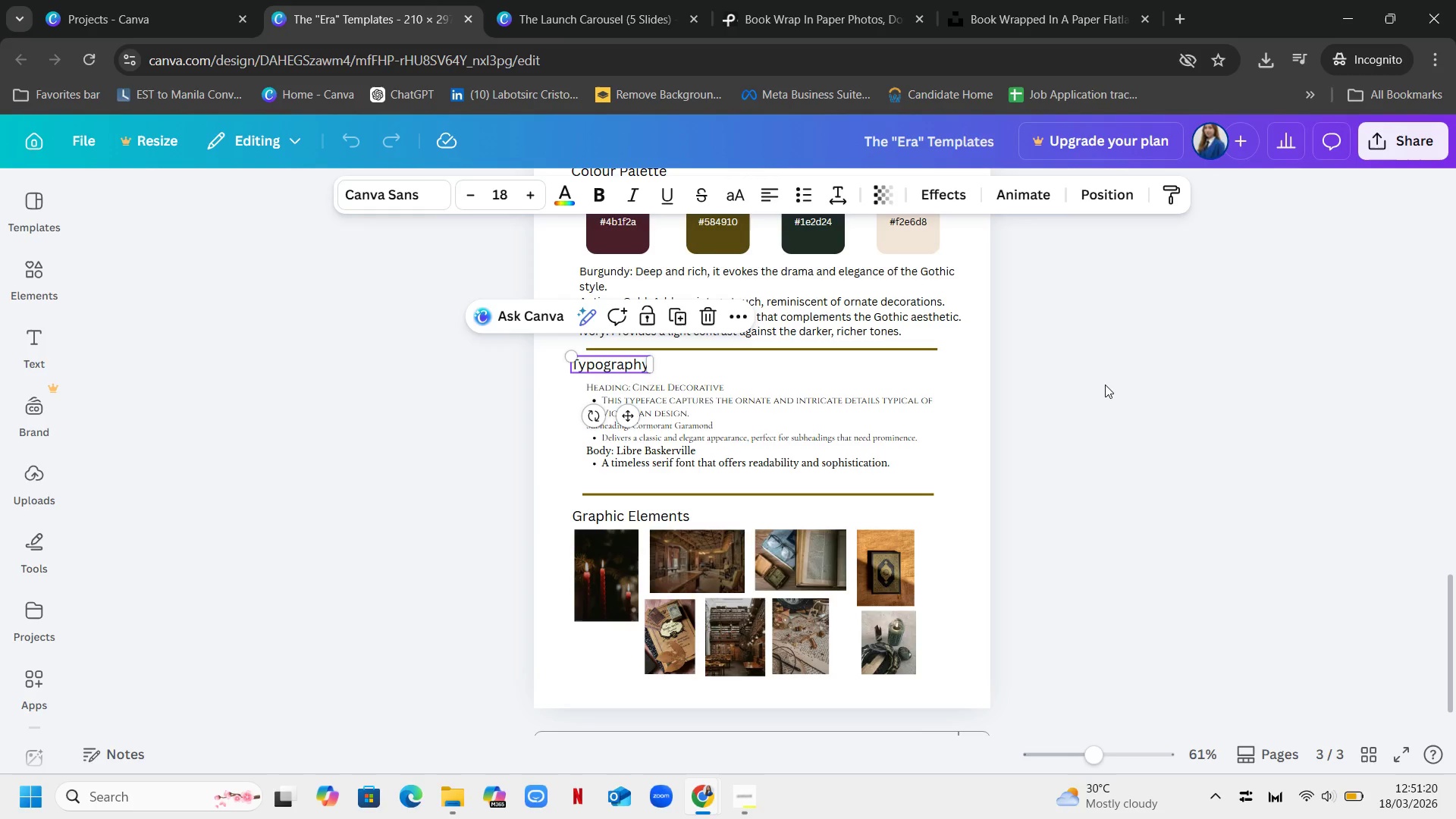 
scroll: coordinate [1105, 384], scroll_direction: up, amount: 1.0
 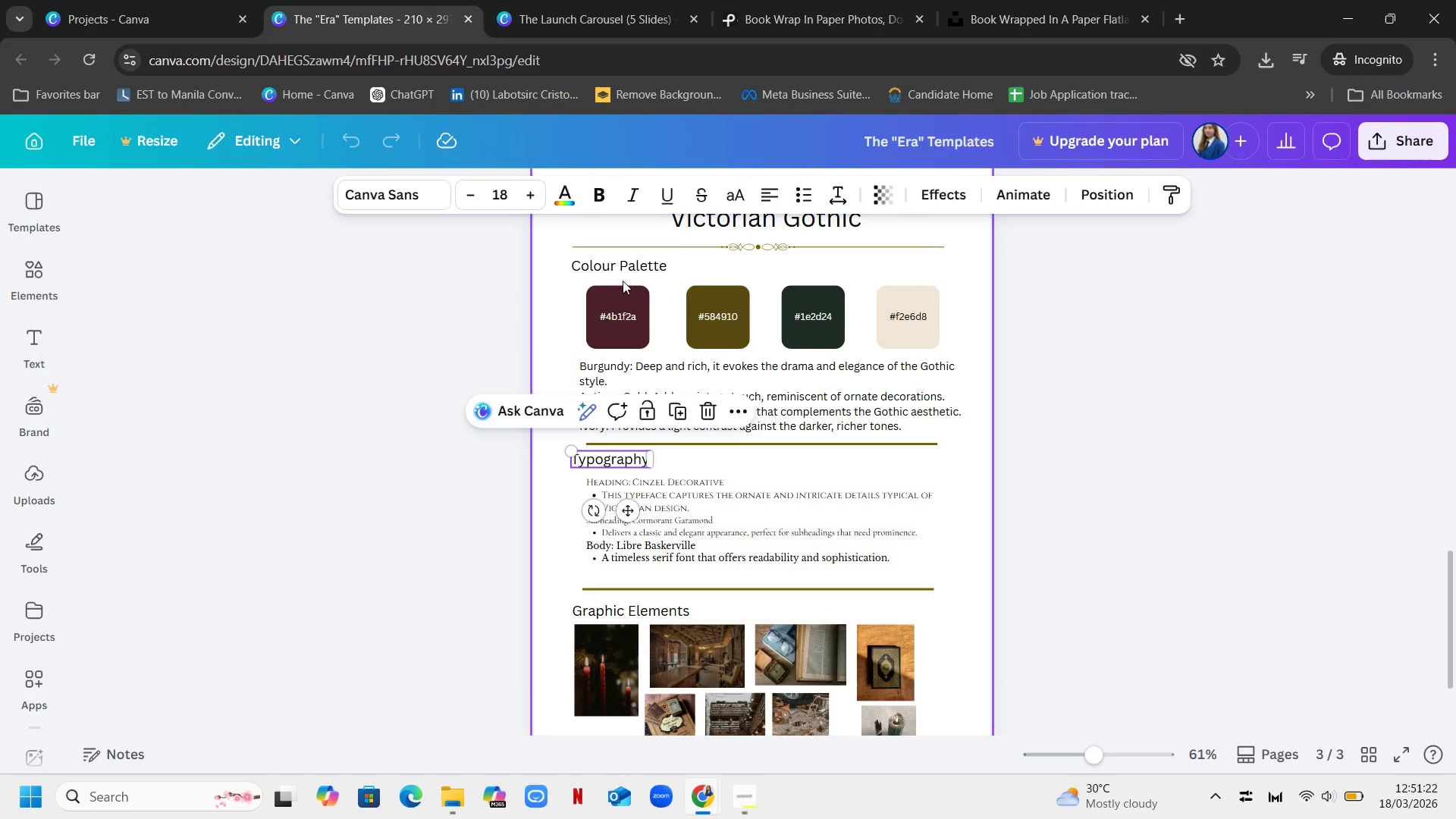 
left_click([629, 271])
 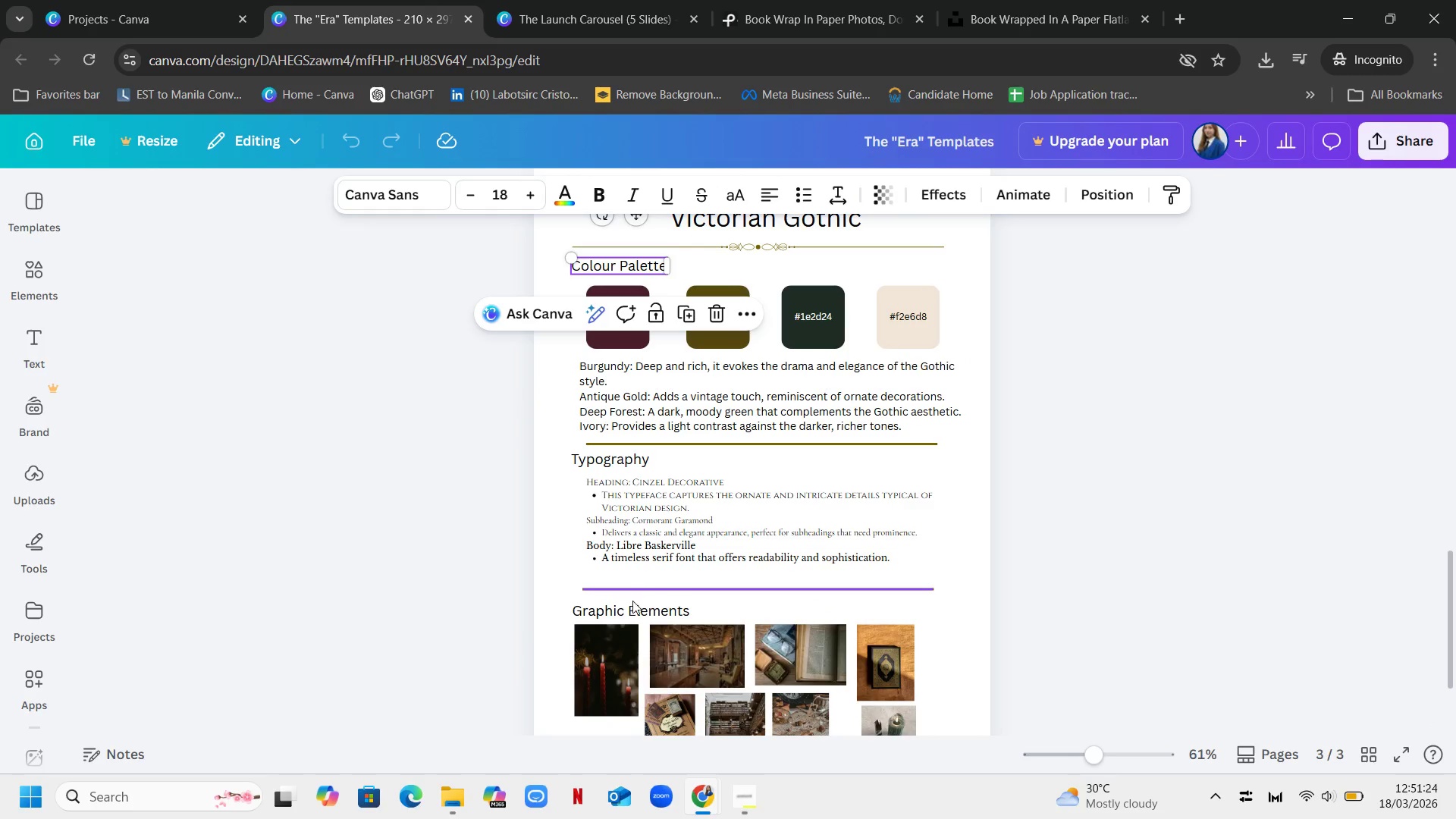 
left_click([627, 608])
 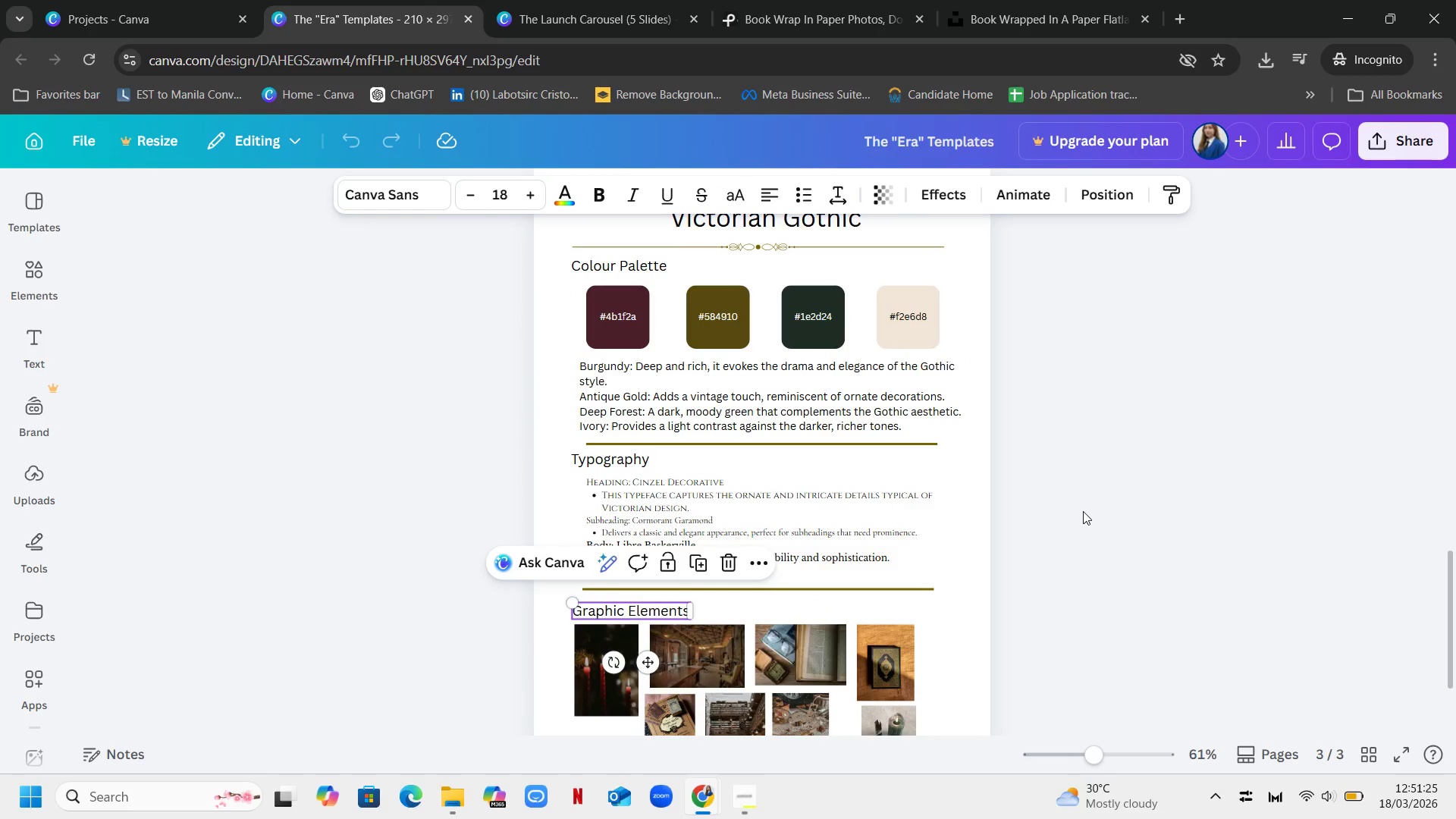 
left_click([1083, 511])
 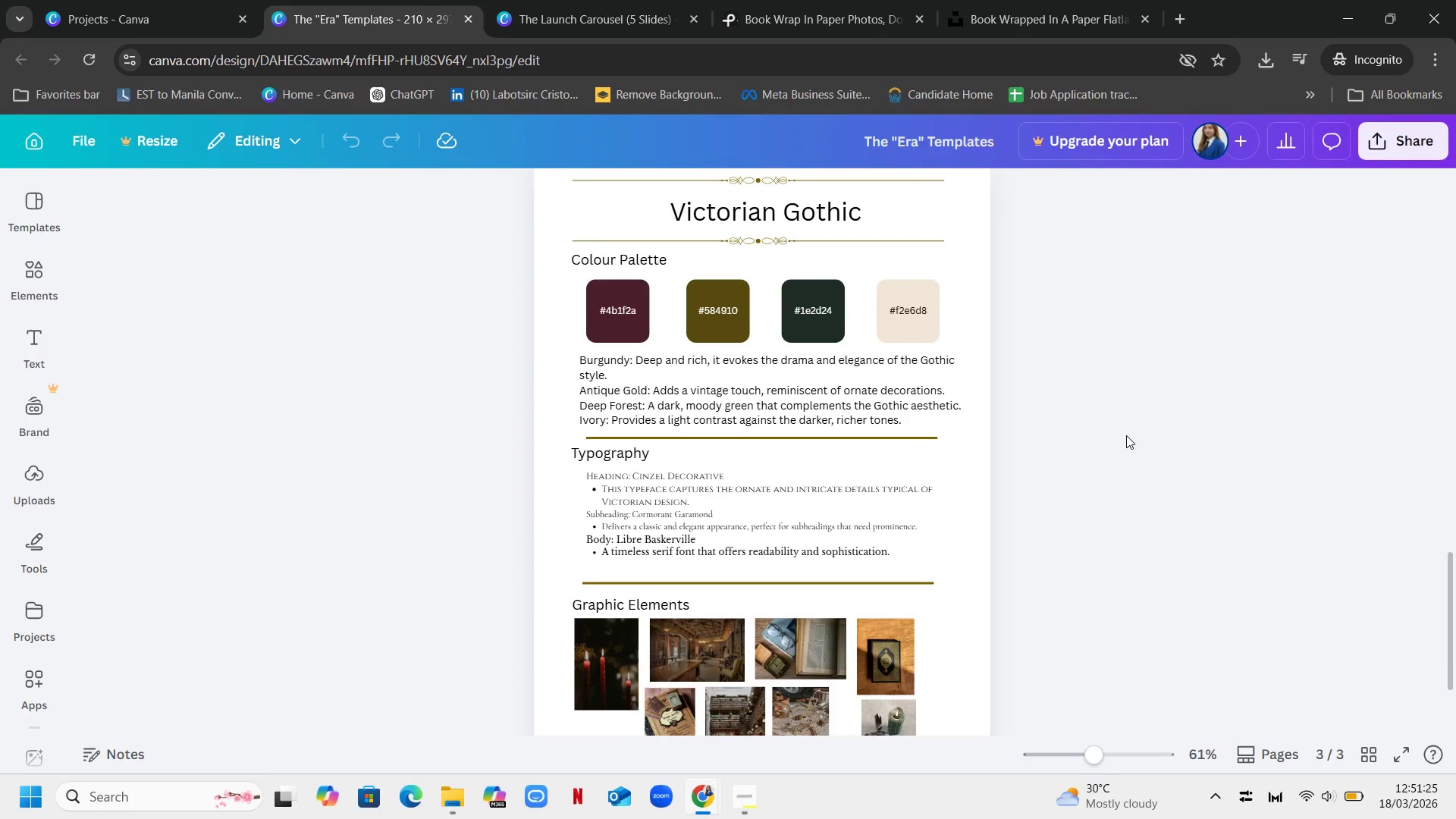 
scroll: coordinate [1126, 435], scroll_direction: down, amount: 2.0
 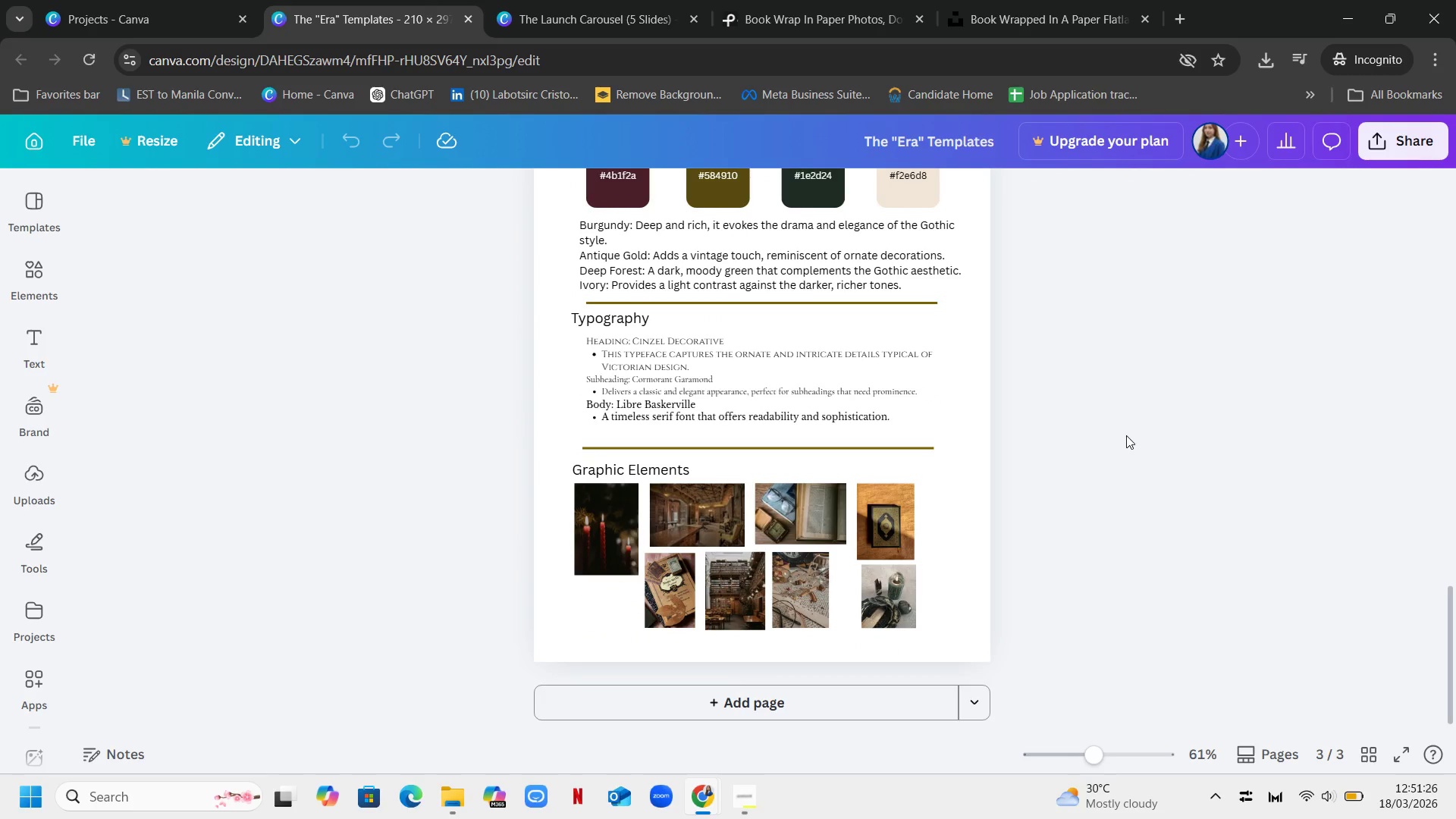 
scroll: coordinate [1126, 435], scroll_direction: up, amount: 7.0
 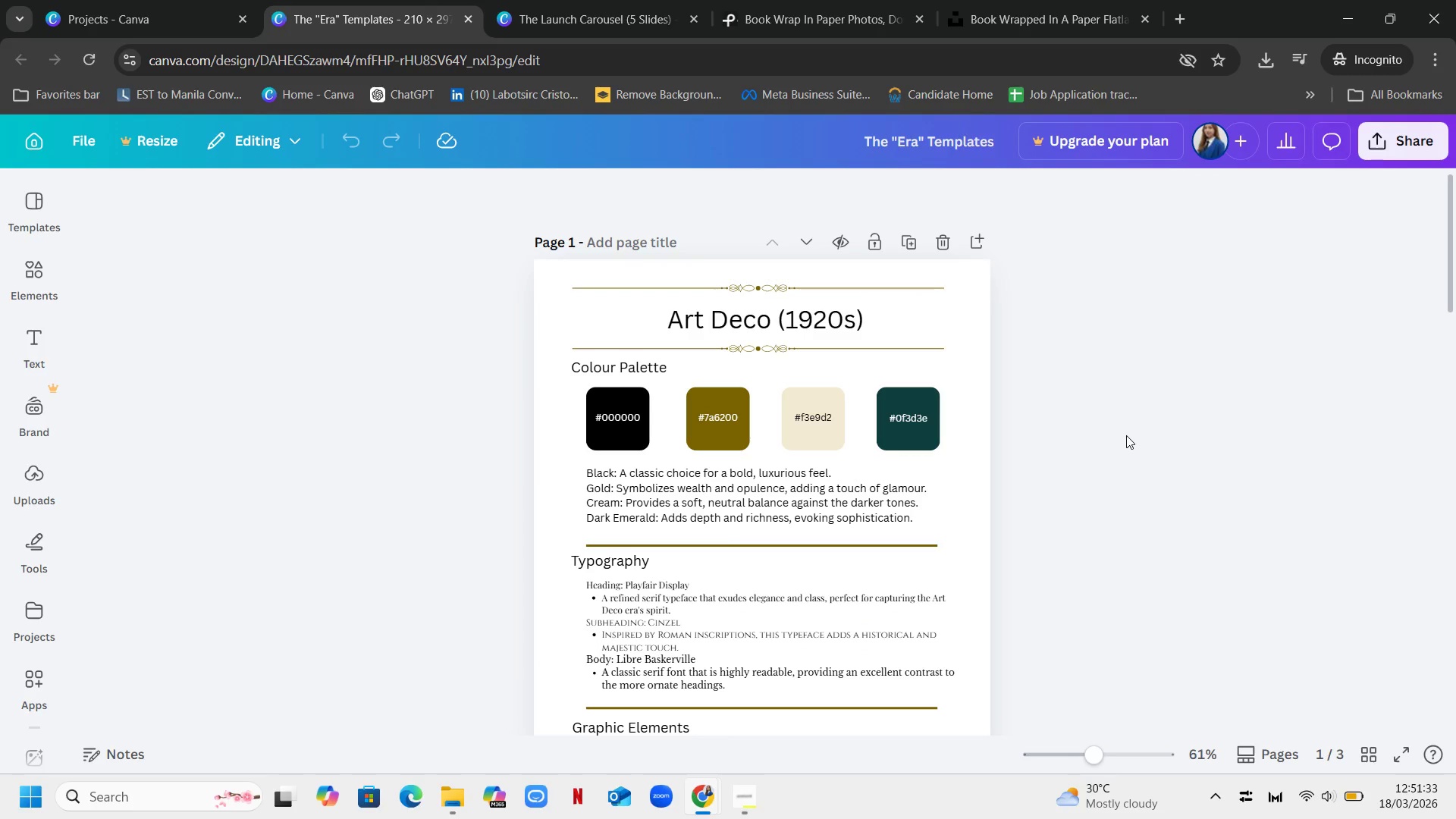 
scroll: coordinate [1126, 435], scroll_direction: down, amount: 4.0
 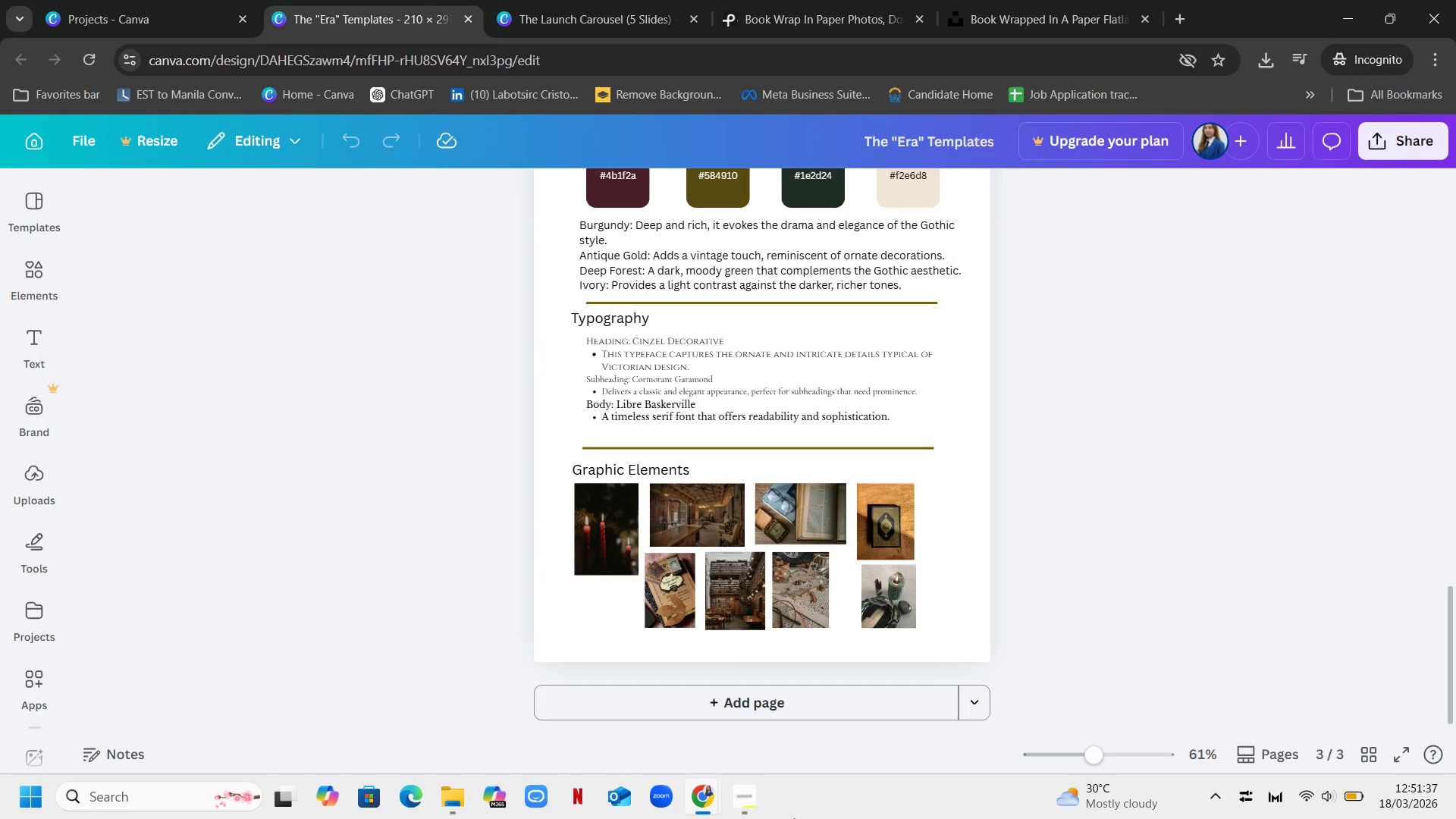 
left_click([748, 798])